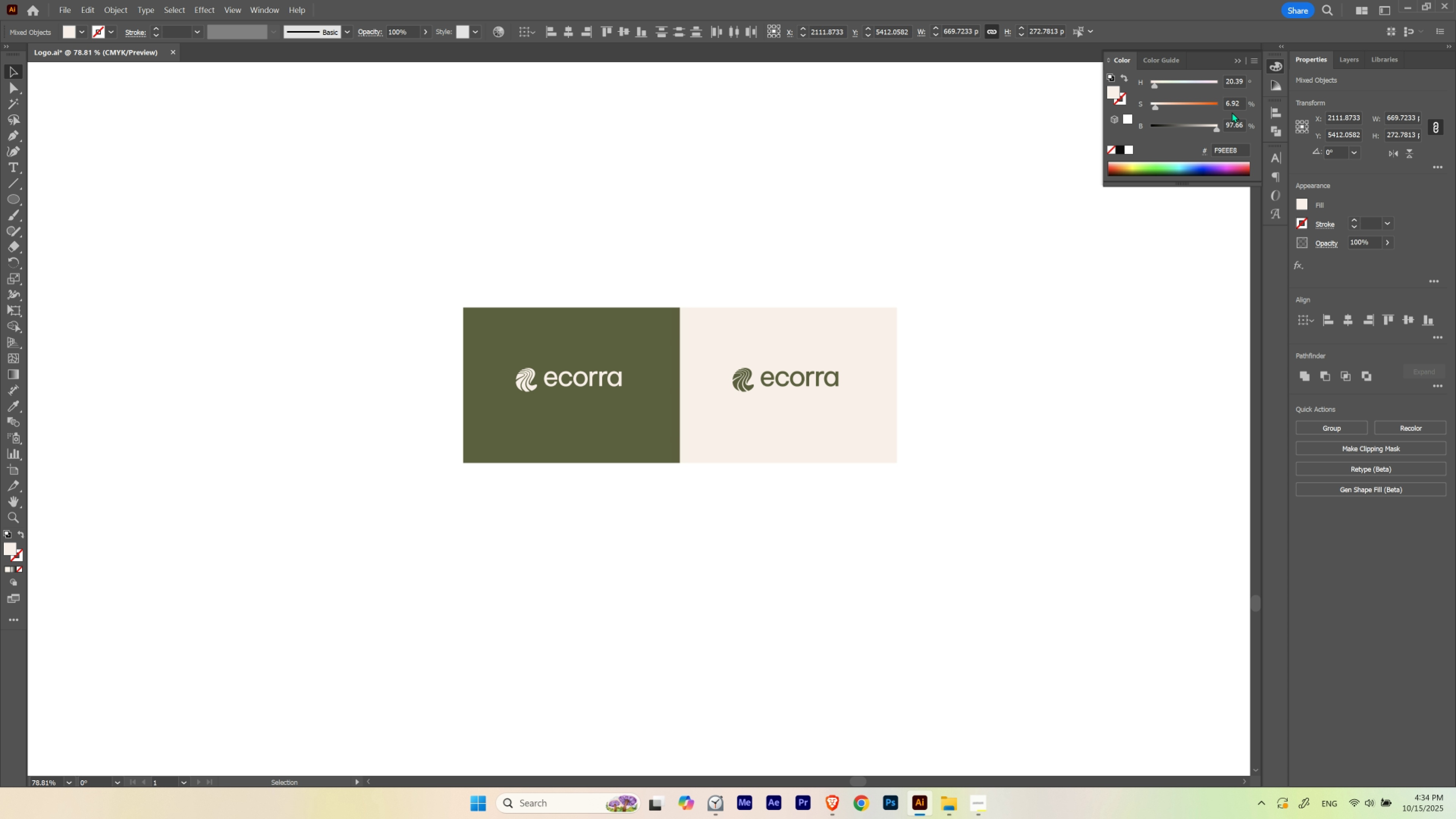 
scroll: coordinate [1235, 105], scroll_direction: up, amount: 1.0
 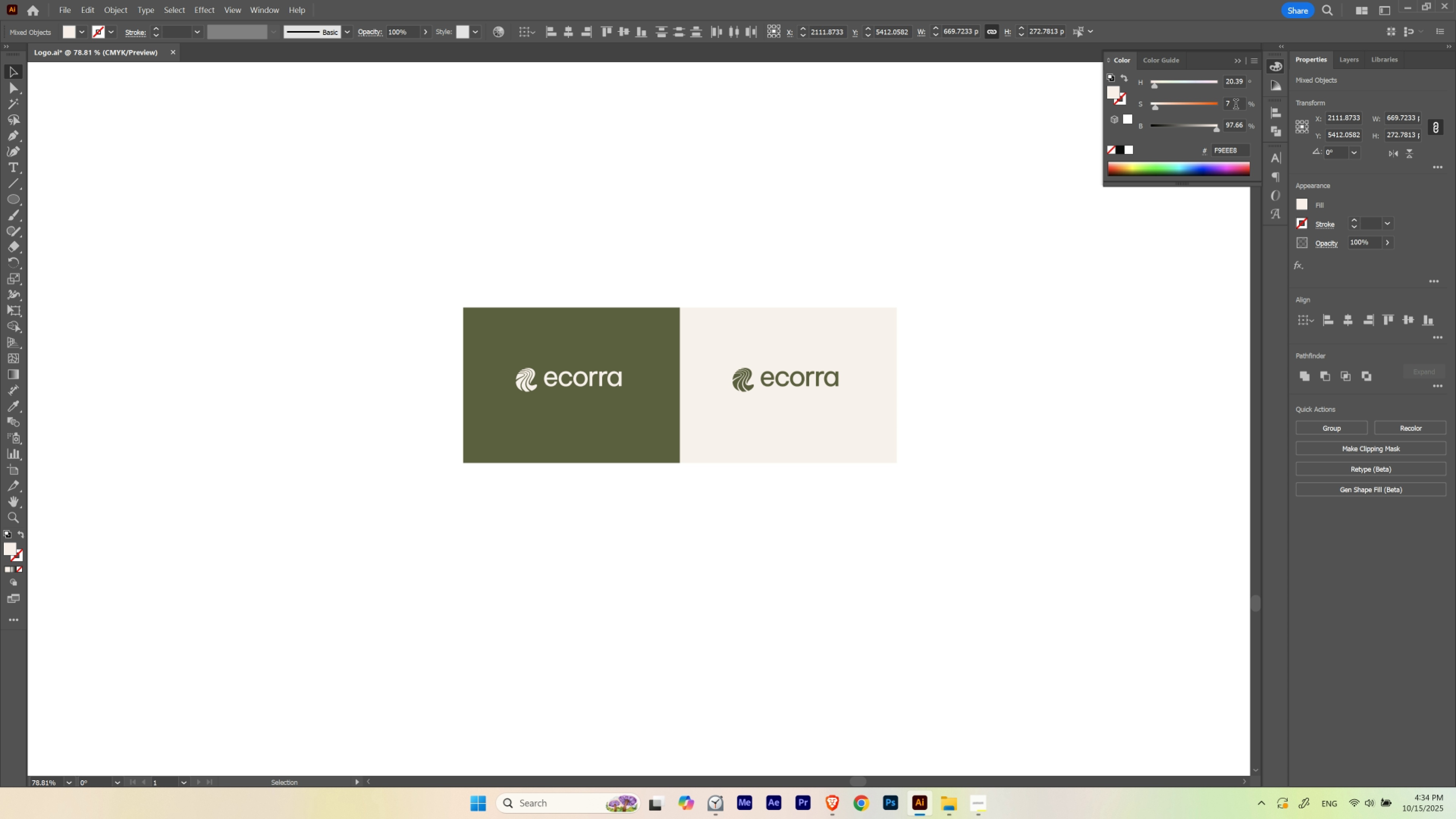 
scroll: coordinate [1235, 105], scroll_direction: none, amount: 0.0
 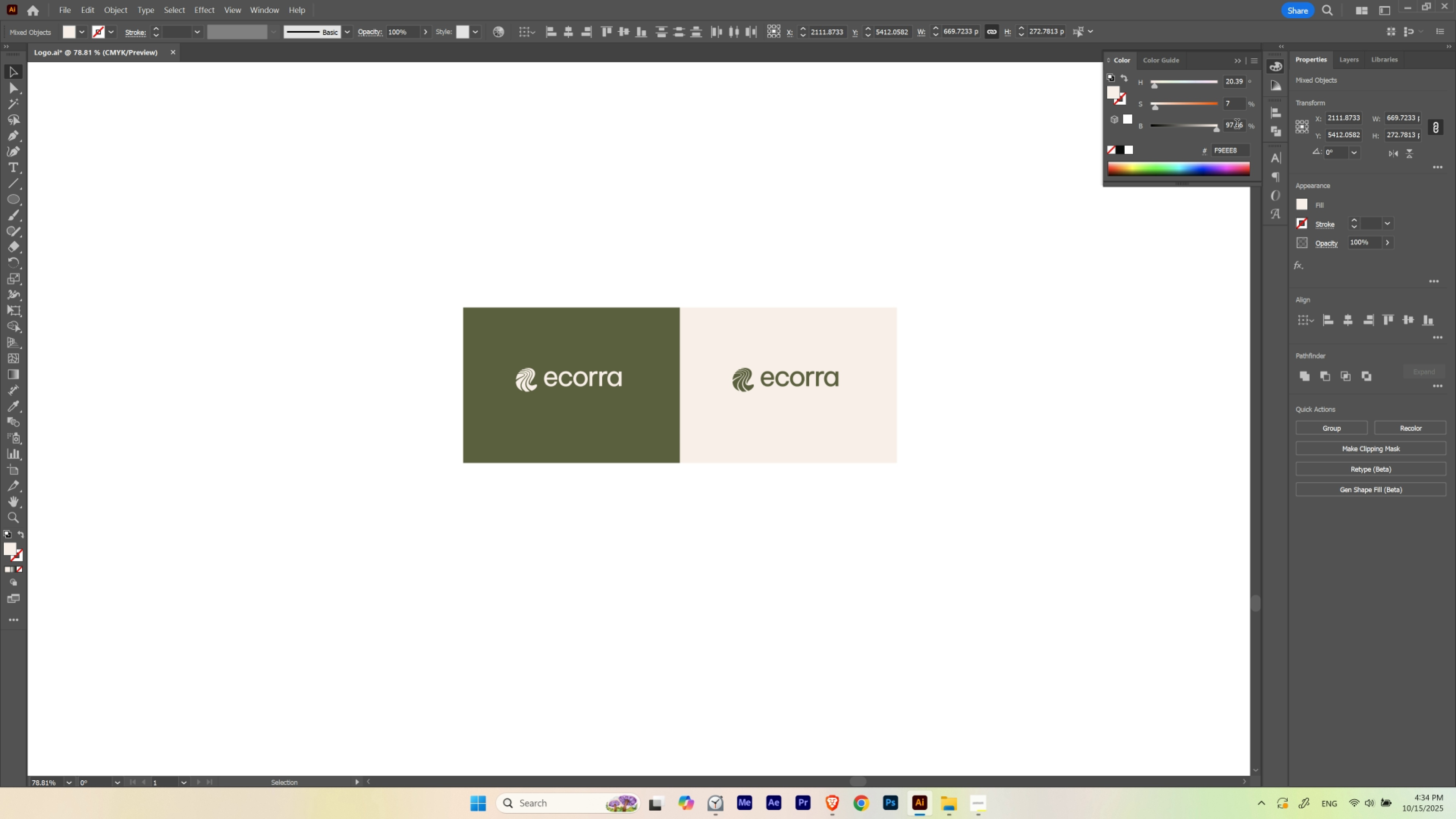 
scroll: coordinate [1237, 125], scroll_direction: down, amount: 1.0
 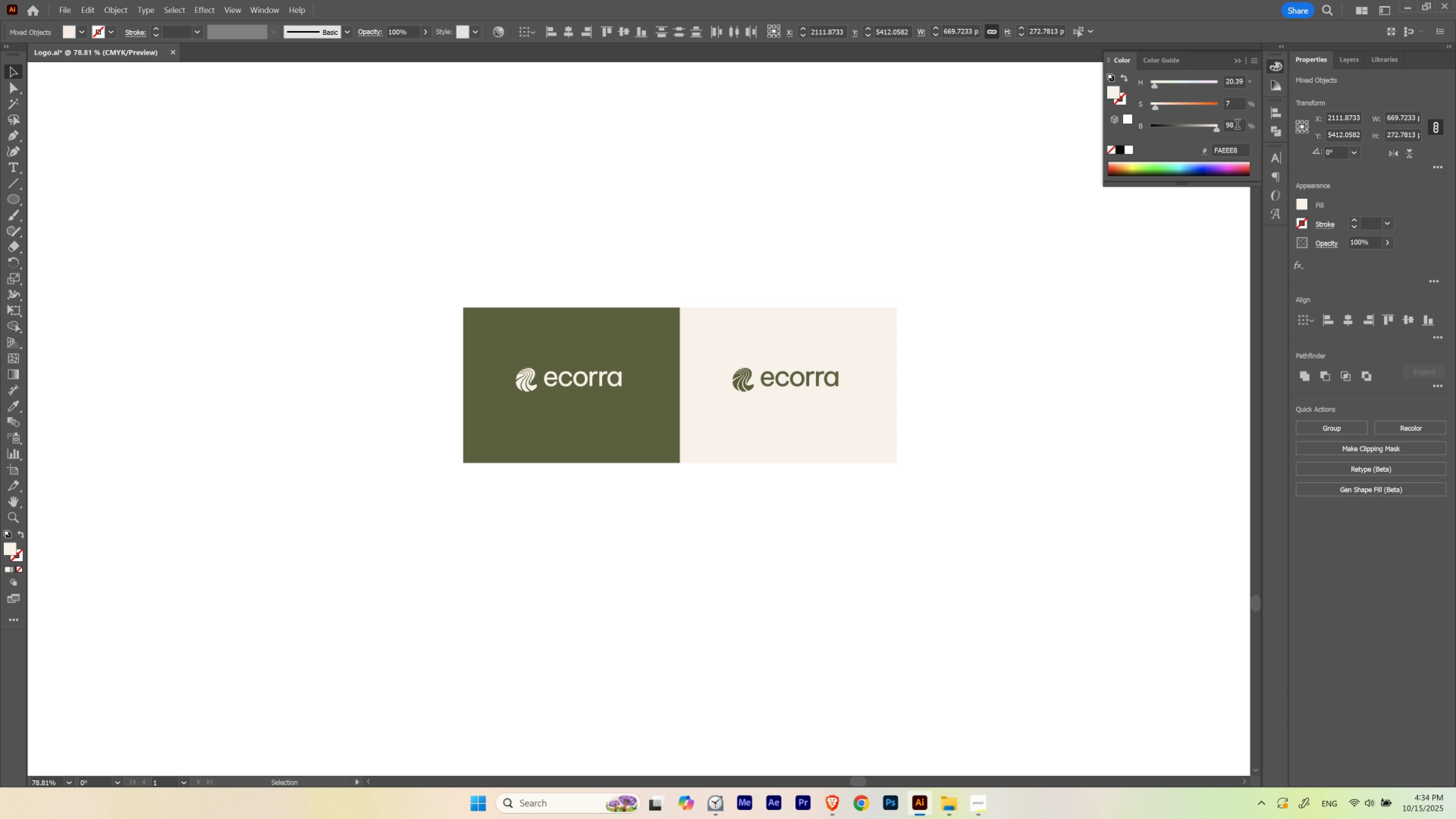 
scroll: coordinate [1237, 125], scroll_direction: none, amount: 0.0
 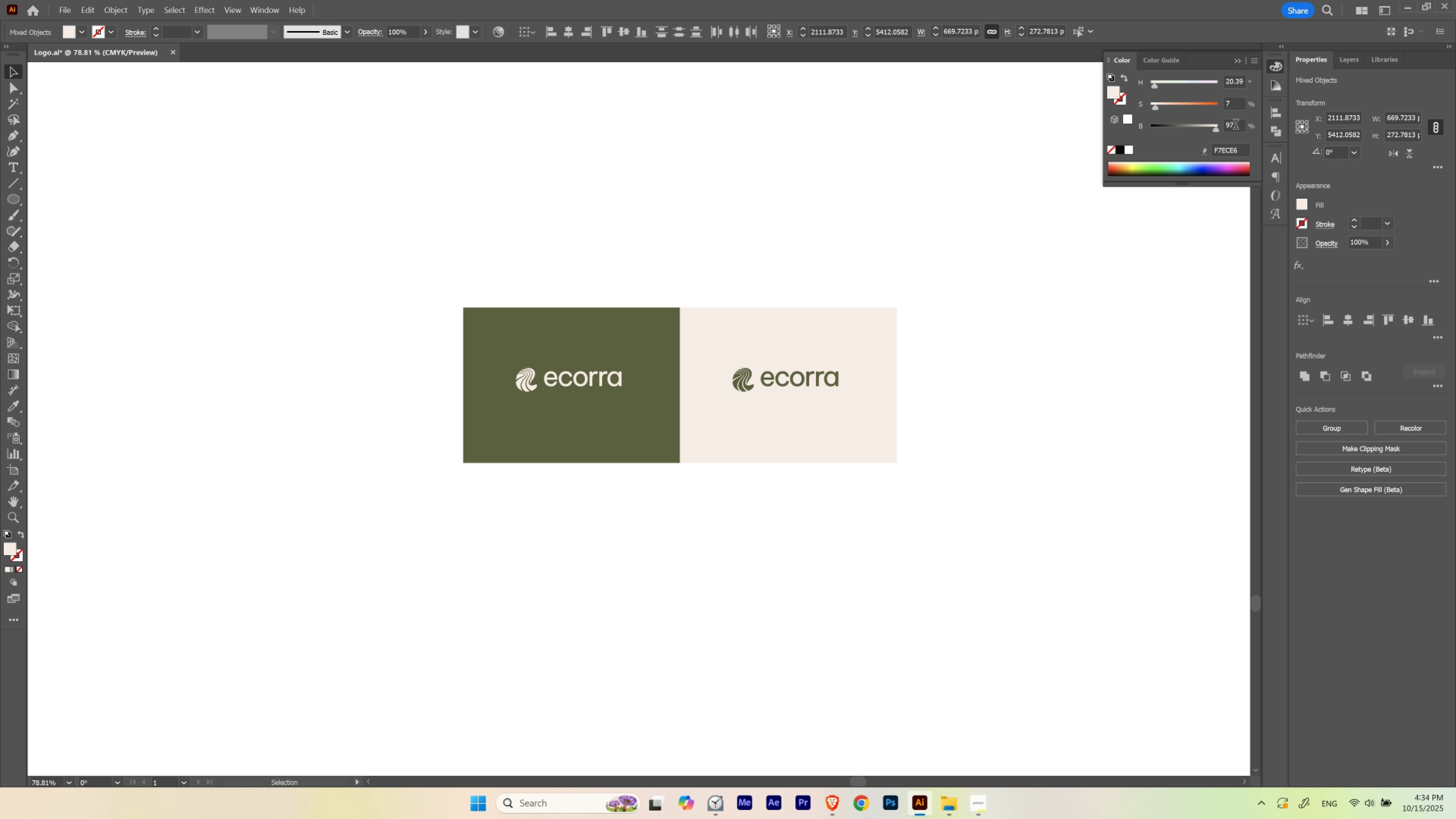 
wait(17.66)
 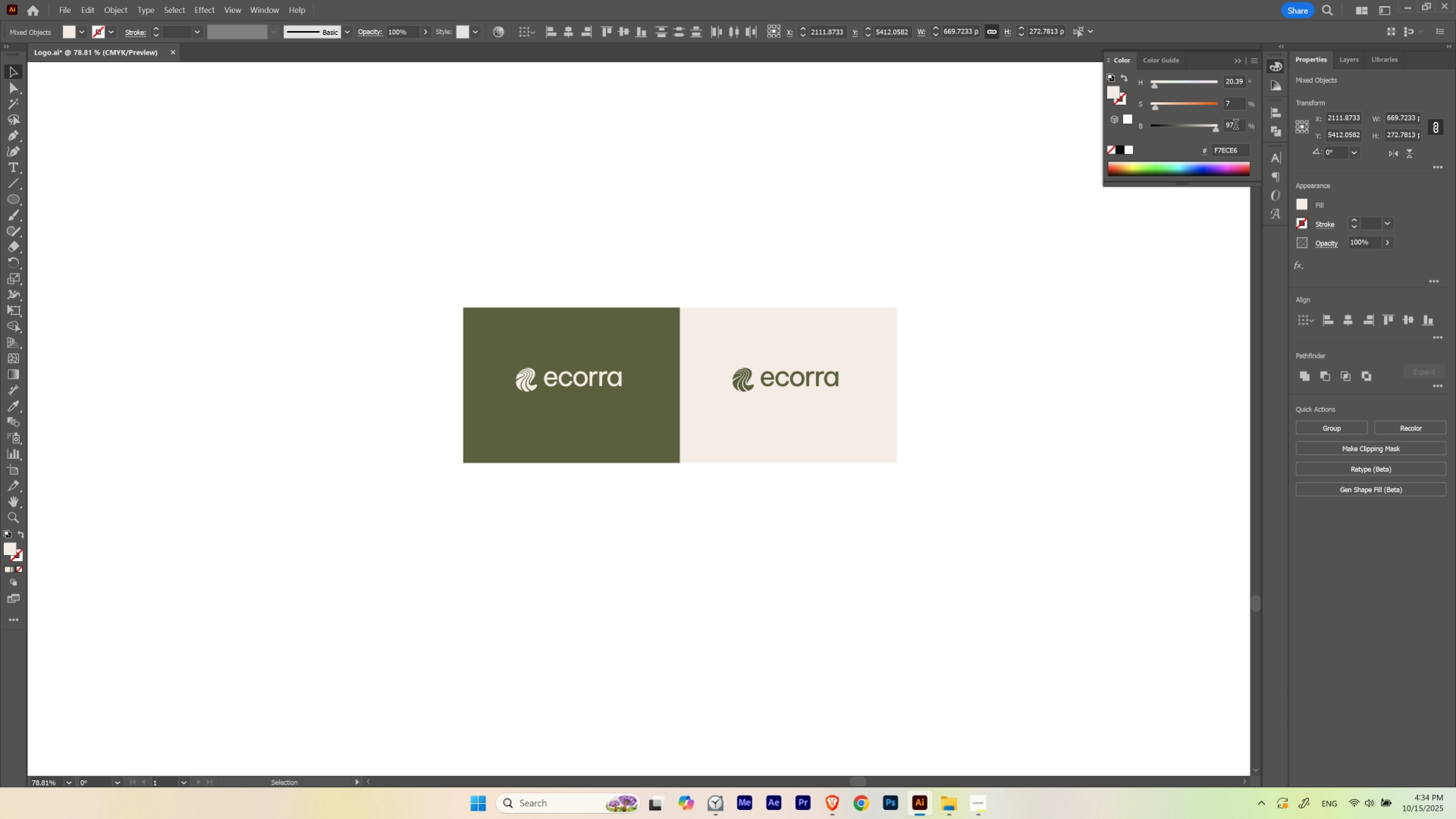 
scroll: coordinate [1235, 125], scroll_direction: none, amount: 0.0
 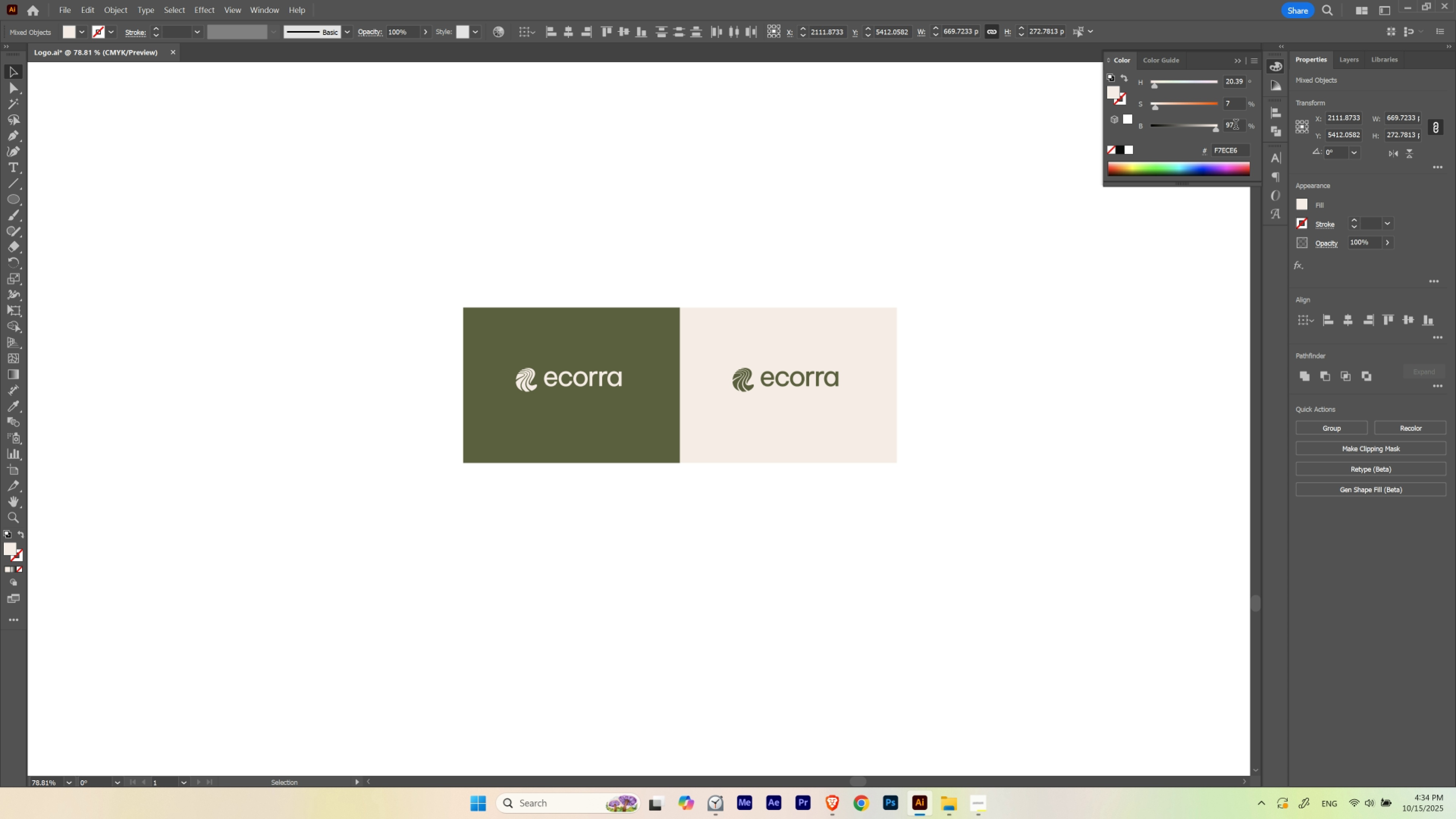 
scroll: coordinate [1235, 125], scroll_direction: up, amount: 1.0
 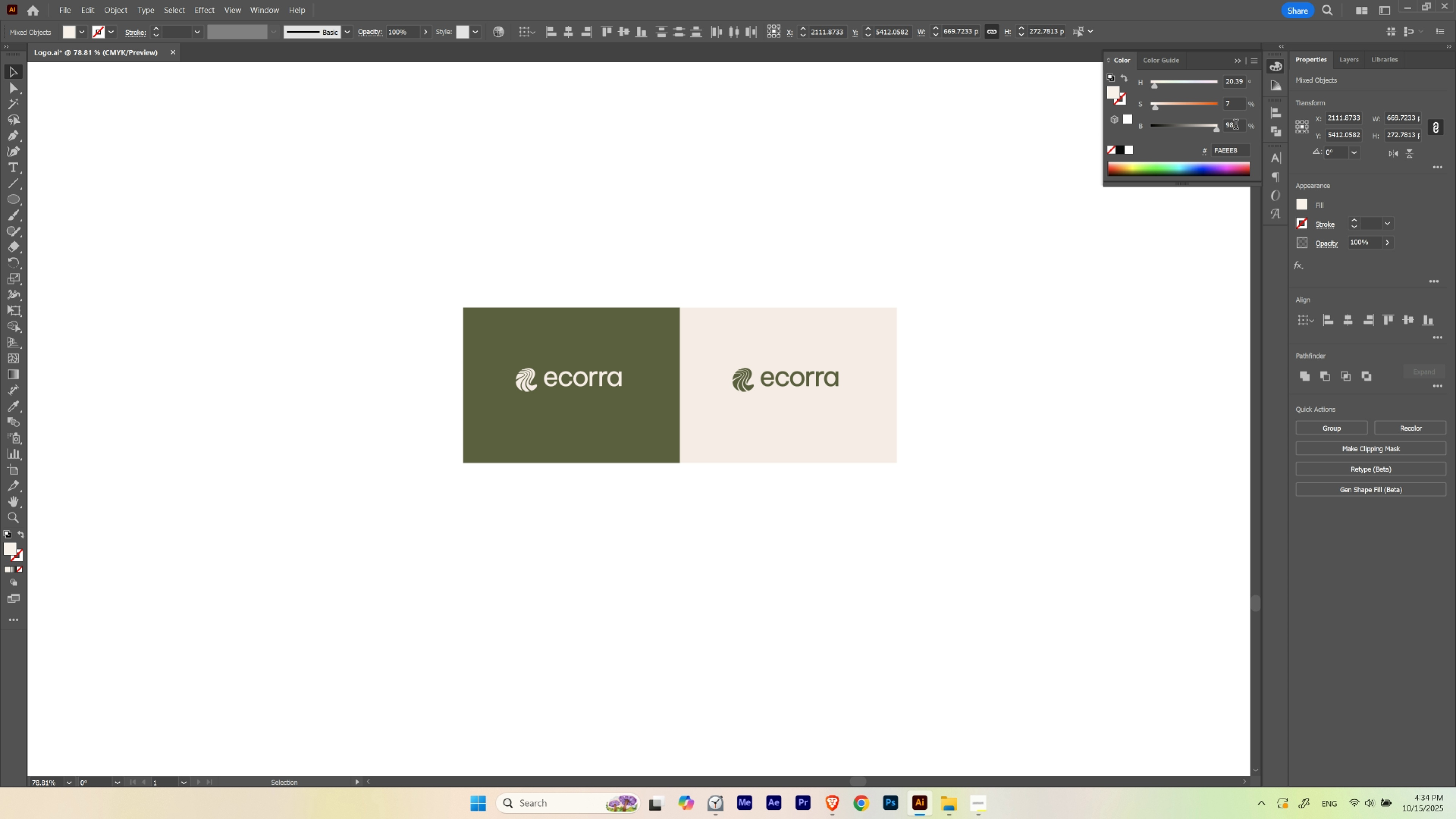 
scroll: coordinate [1235, 125], scroll_direction: none, amount: 0.0
 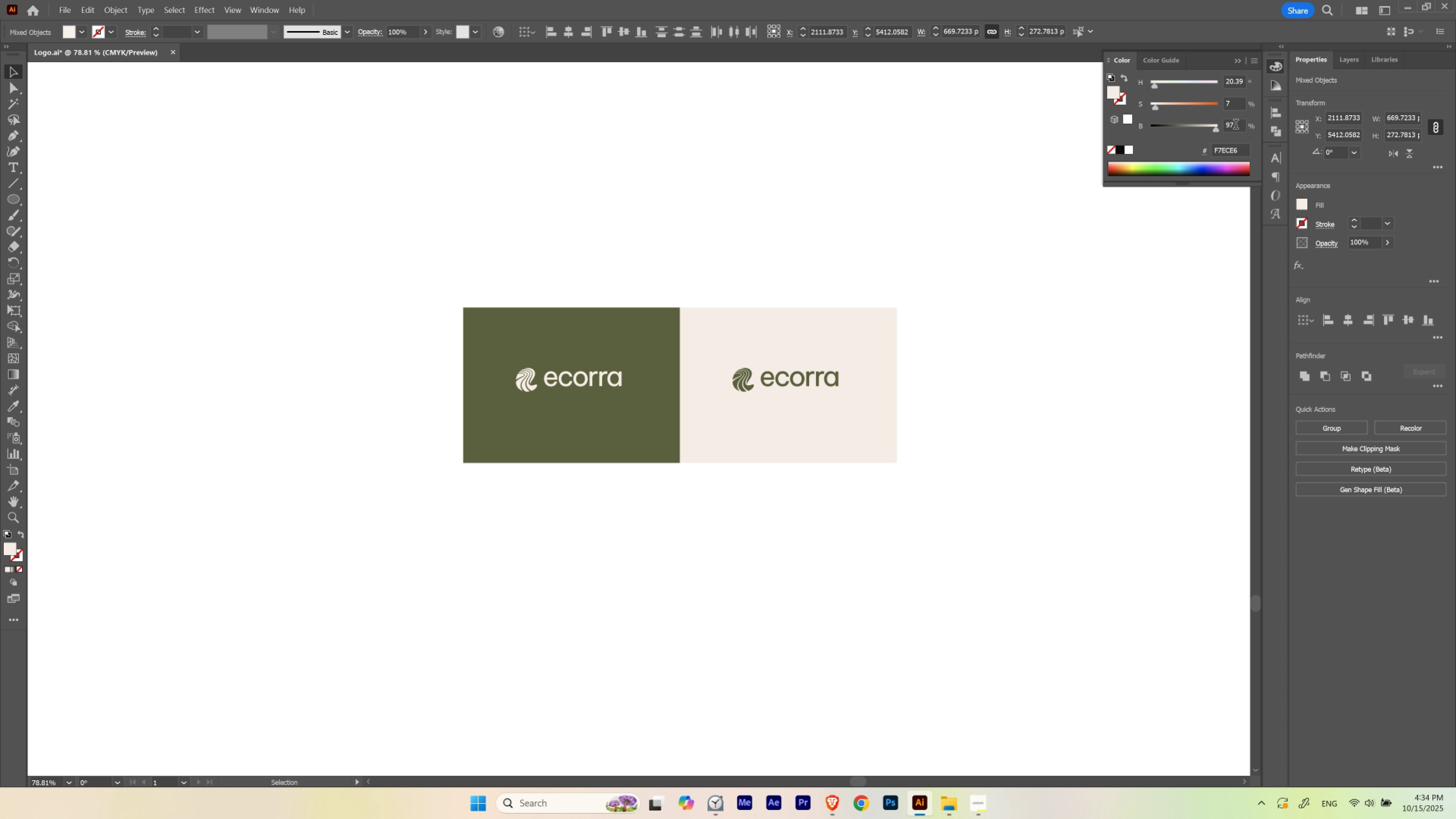 
scroll: coordinate [1235, 125], scroll_direction: down, amount: 1.0
 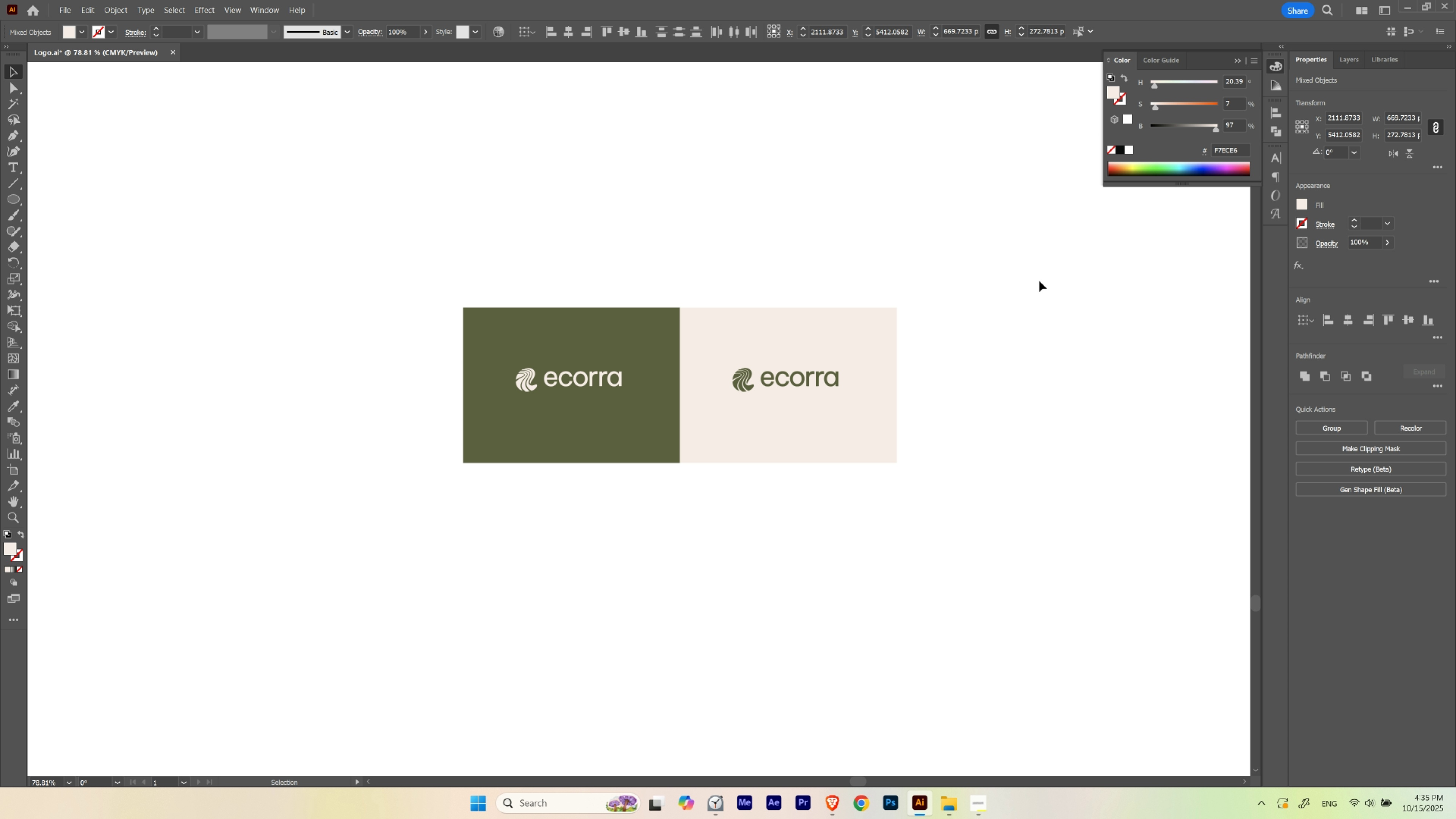 
left_click([1038, 281])
 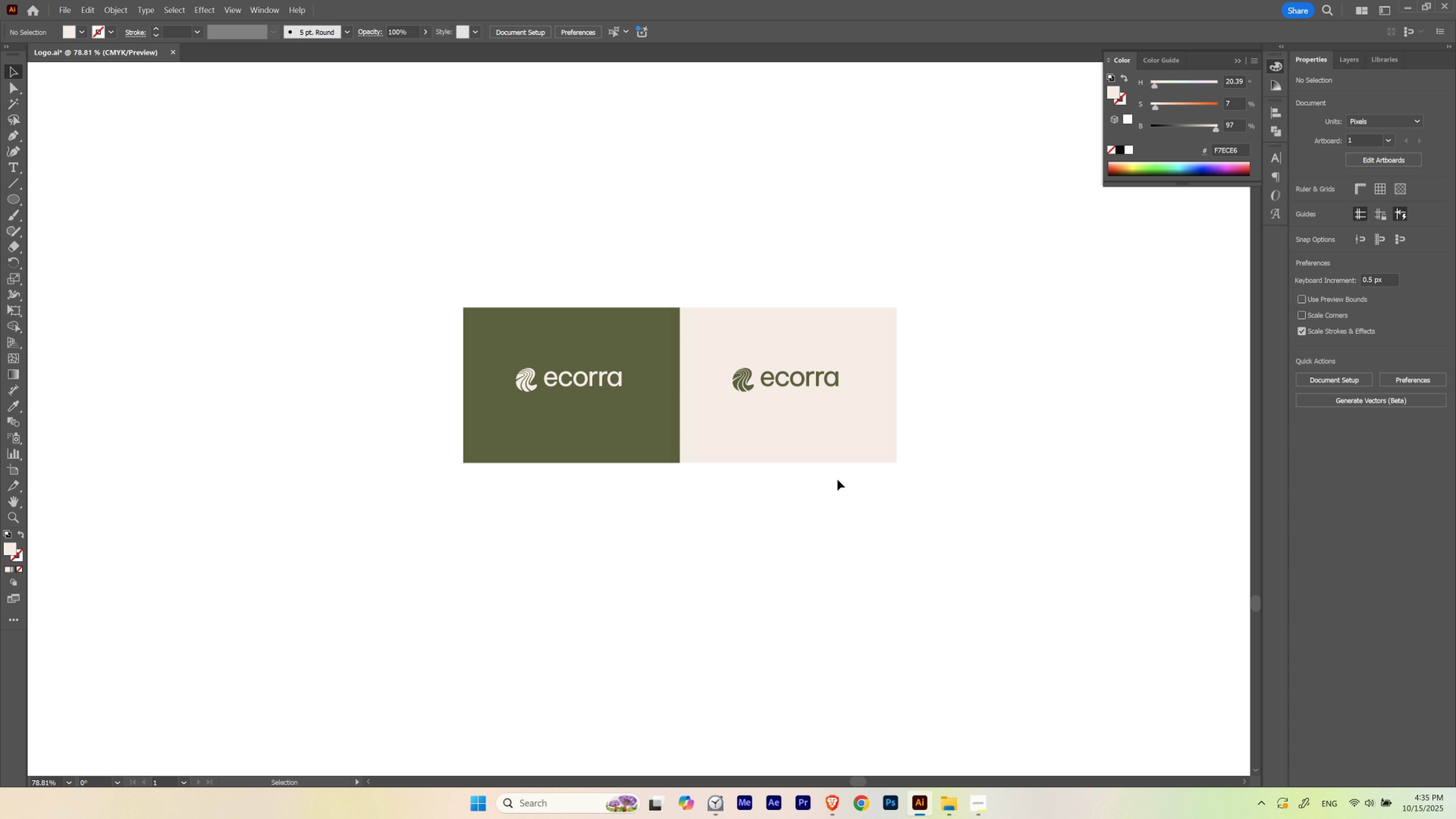 
left_click([837, 479])
 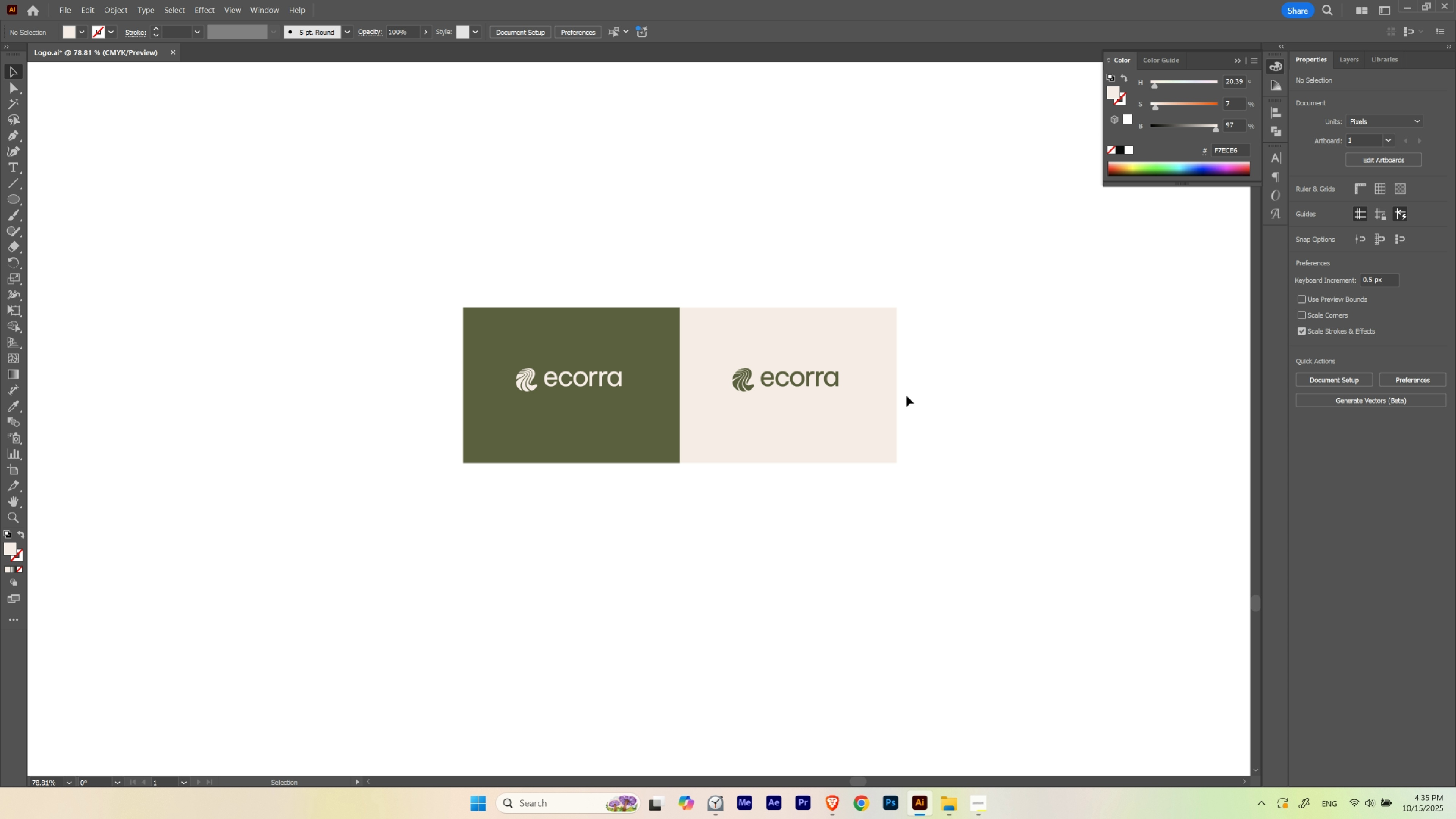 
hold_key(key=Space, duration=5.34)
 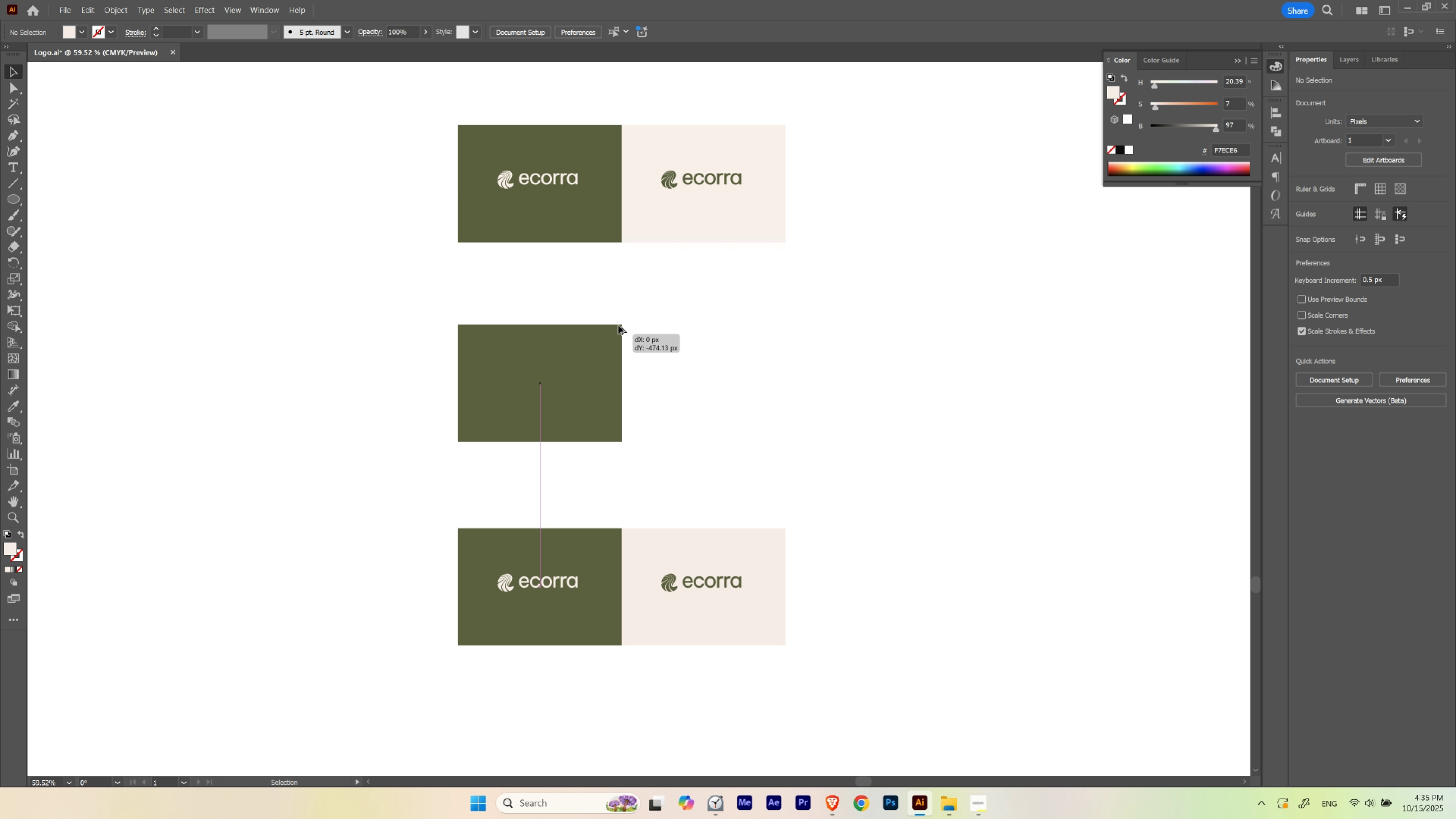 
left_click_drag(start_coordinate=[915, 383], to_coordinate=[703, 399])
 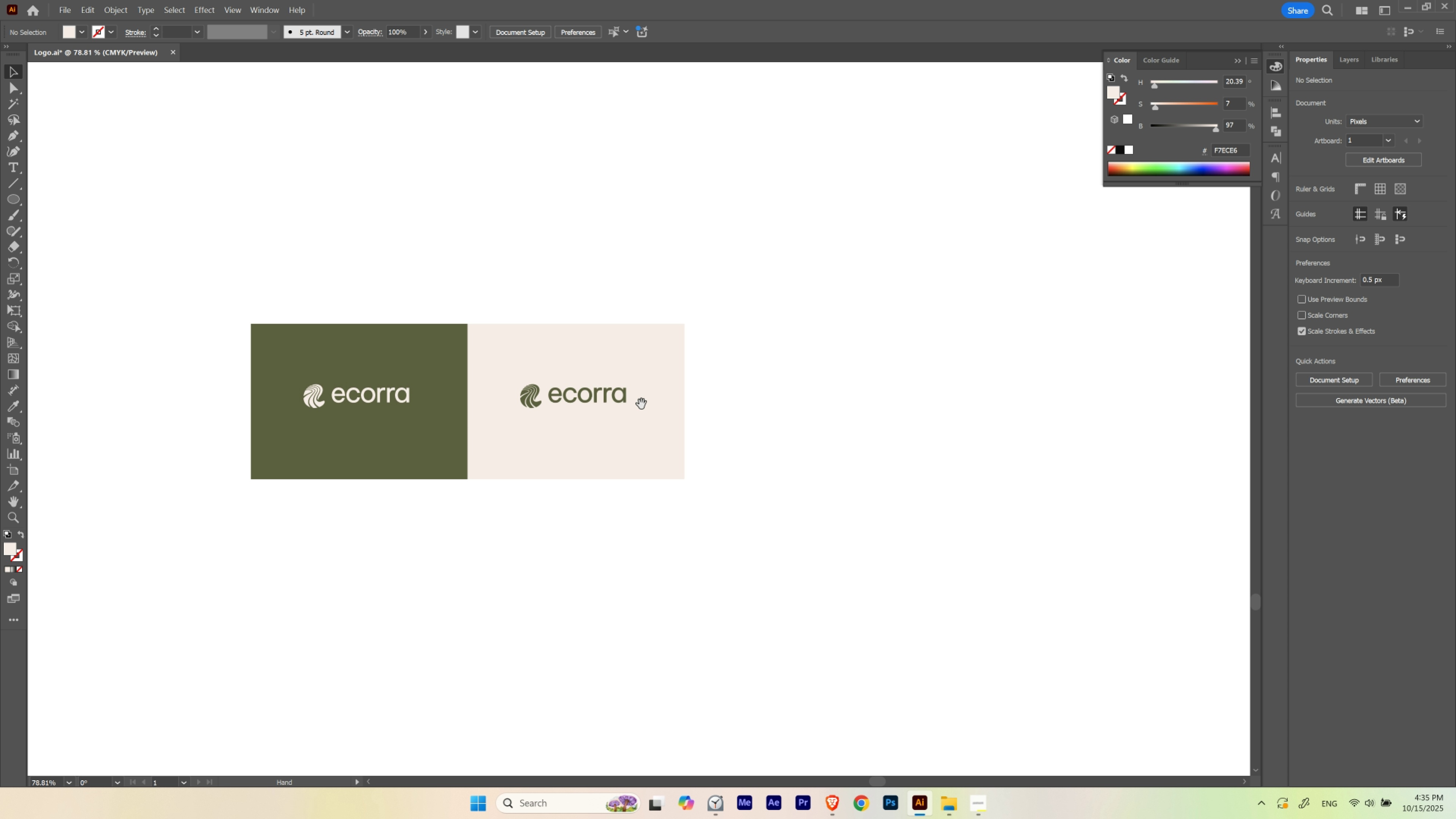 
hold_key(key=ControlLeft, duration=0.74)
left_click_drag(start_coordinate=[644, 393], to_coordinate=[567, 418])
 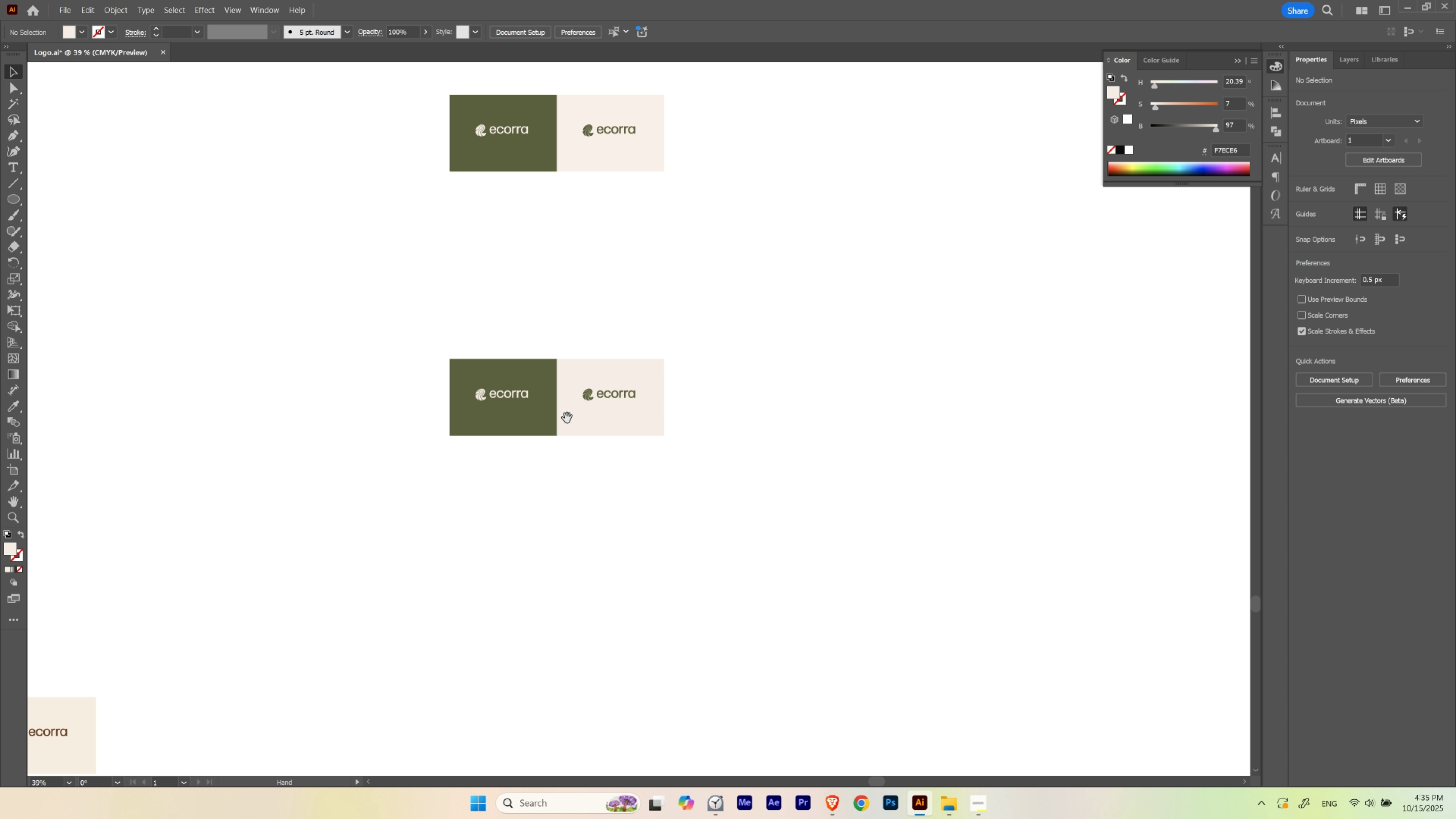 
left_click_drag(start_coordinate=[568, 419], to_coordinate=[584, 447])
 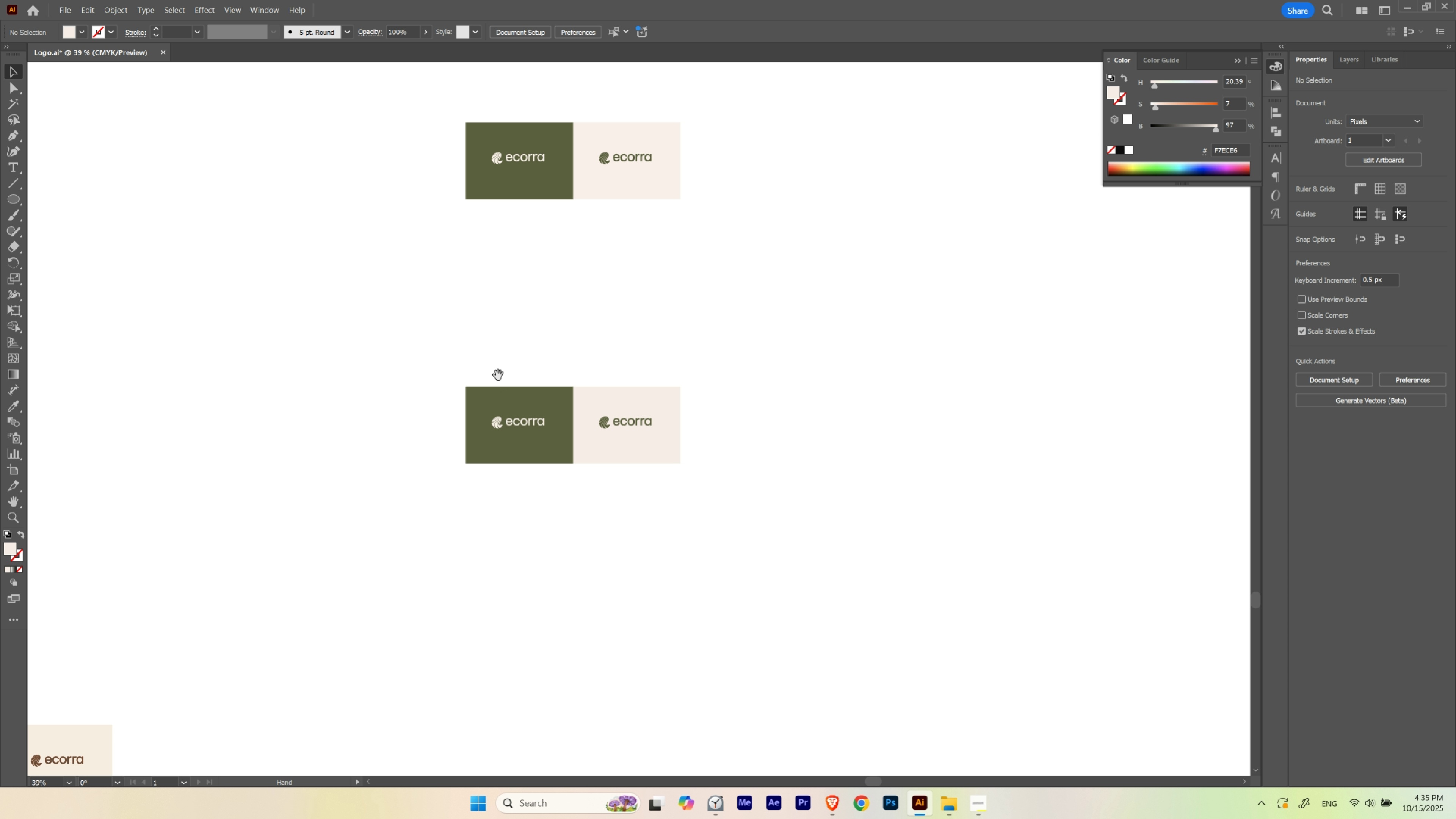 
hold_key(key=ControlLeft, duration=0.3)
left_click_drag(start_coordinate=[498, 375], to_coordinate=[544, 401])
 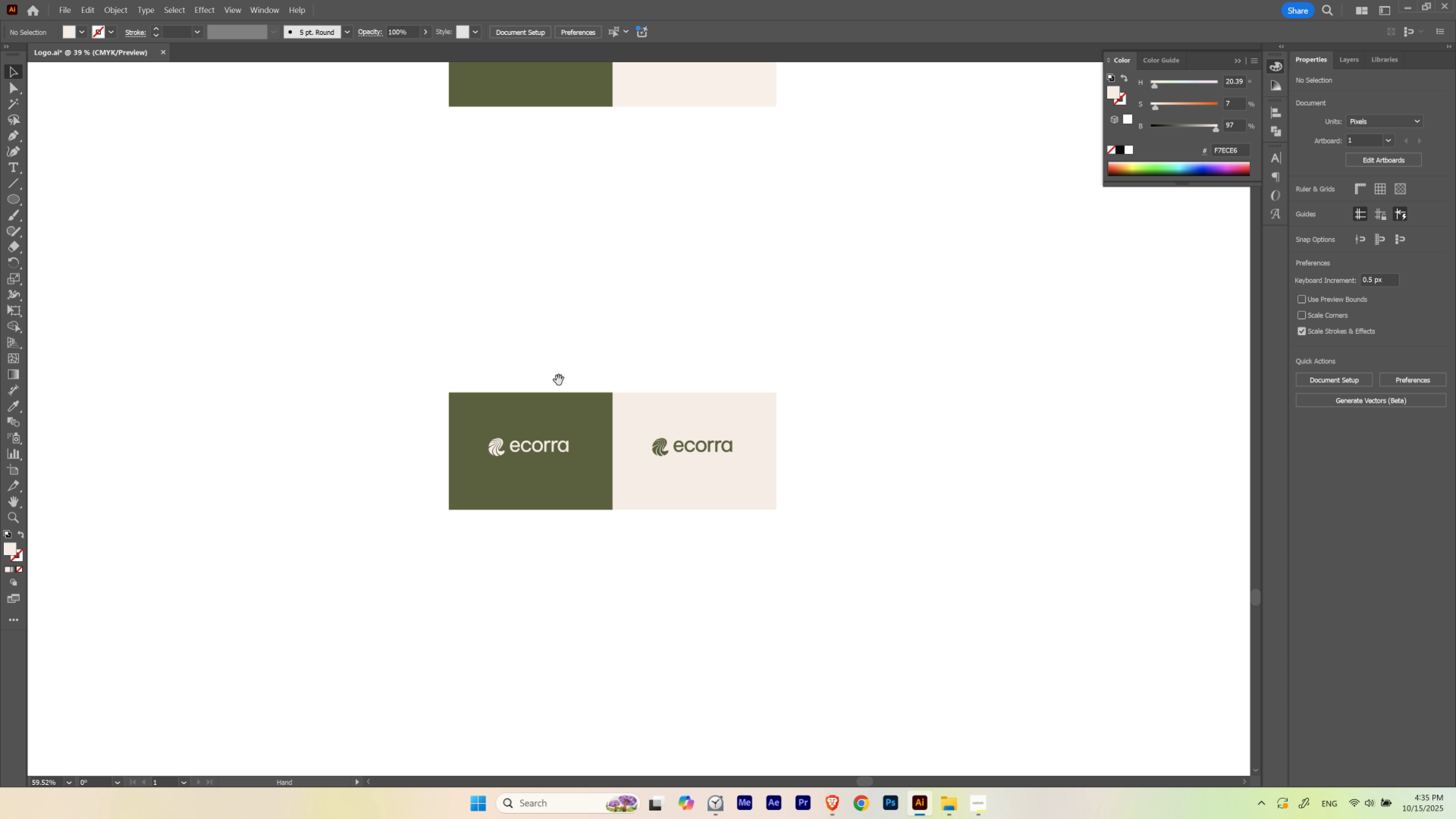 
left_click_drag(start_coordinate=[558, 377], to_coordinate=[567, 513])
 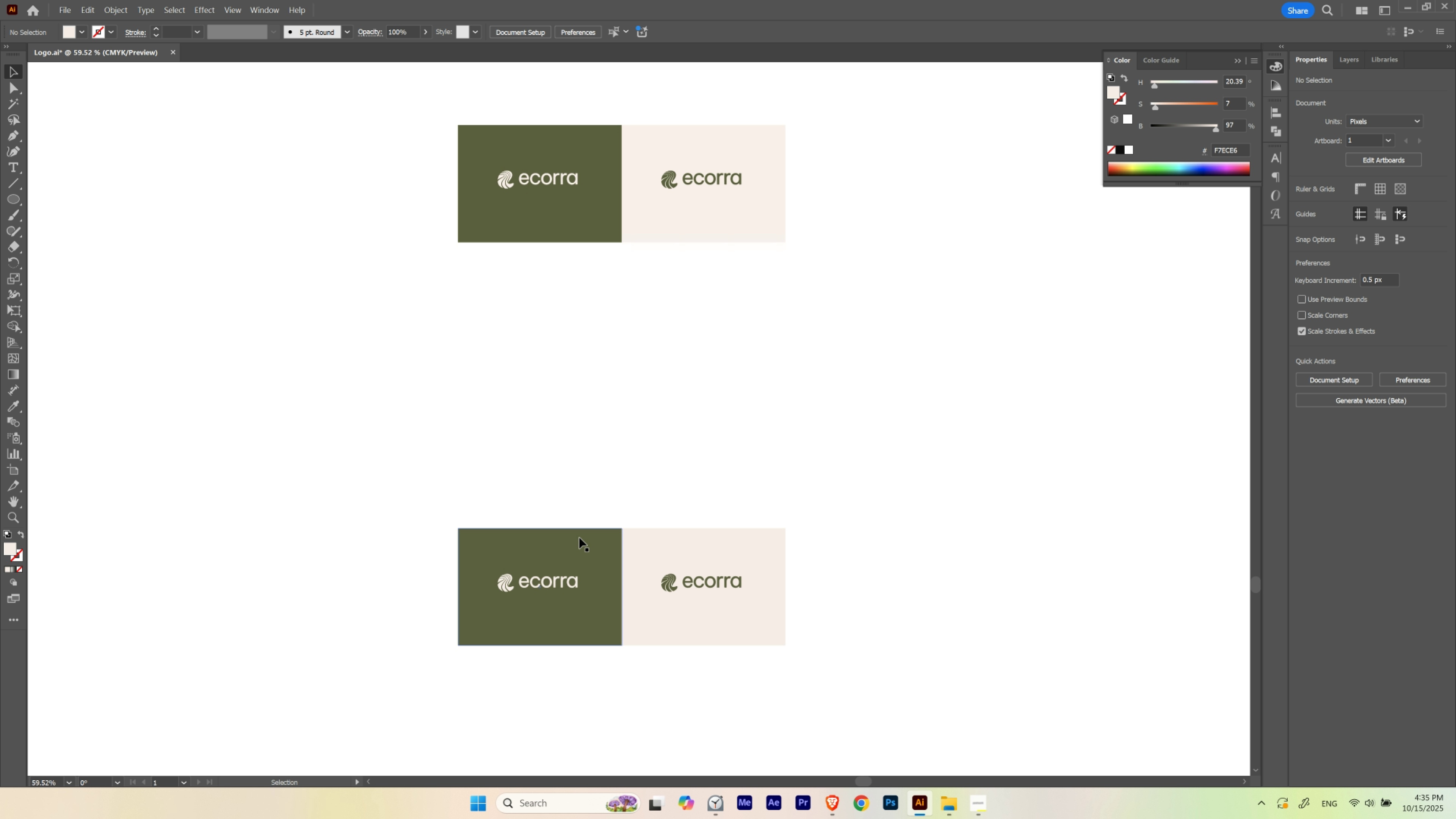 
hold_key(key=AltLeft, duration=1.11)
left_click_drag(start_coordinate=[579, 537], to_coordinate=[636, 236])
 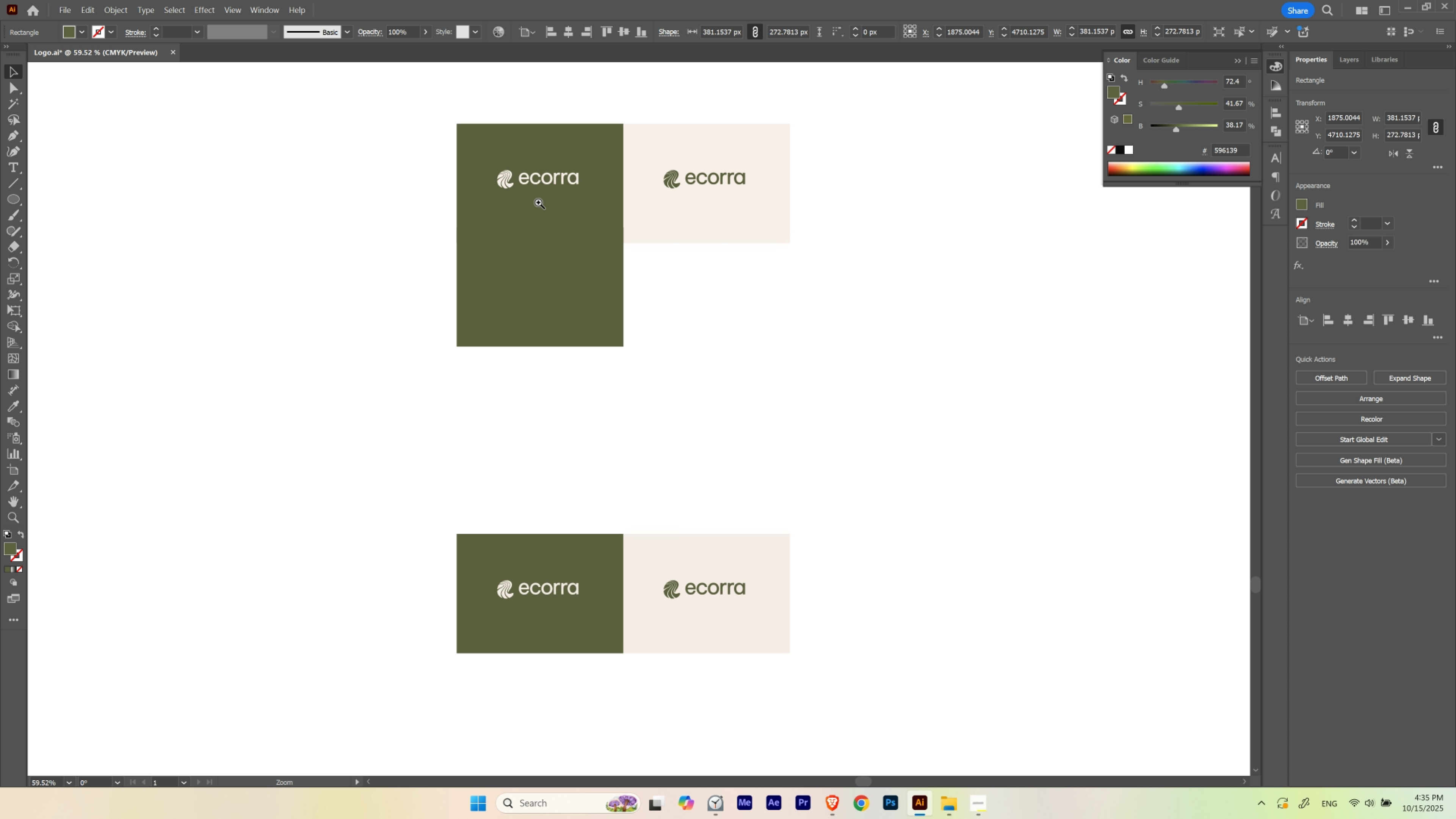 
hold_key(key=ShiftLeft, duration=0.96)
 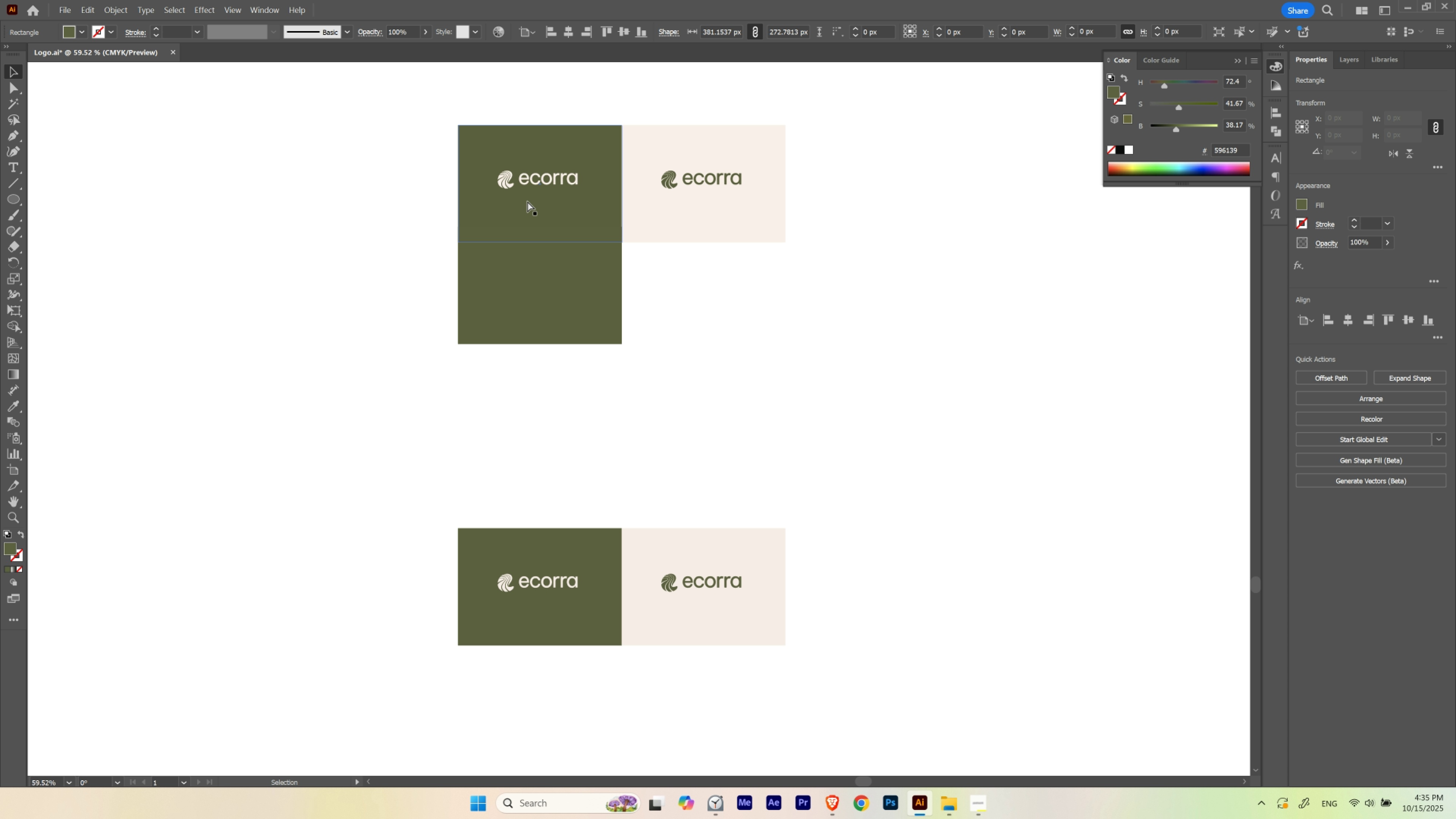 
hold_key(key=ControlLeft, duration=0.84)
 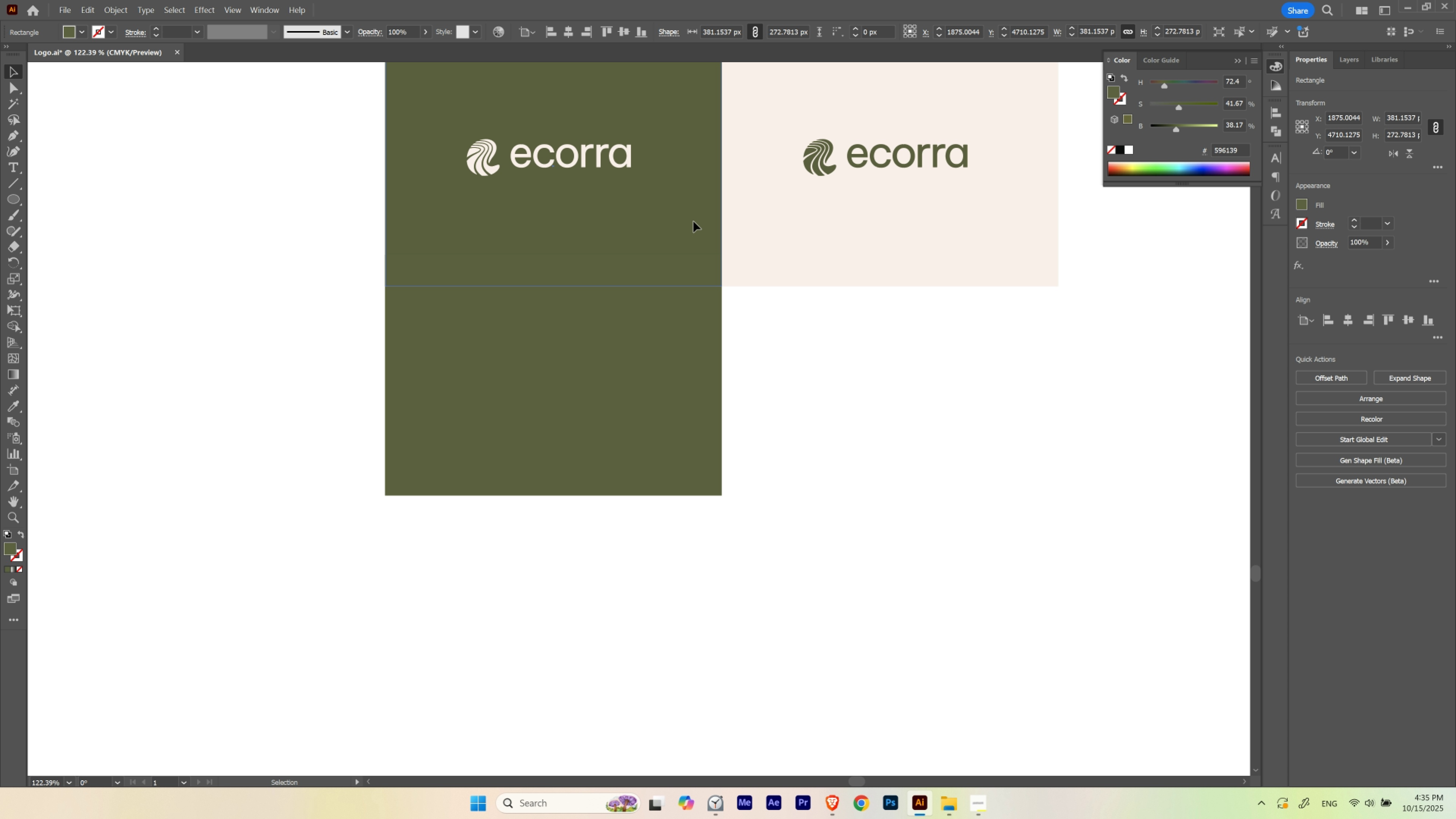 
hold_key(key=Space, duration=0.83)
 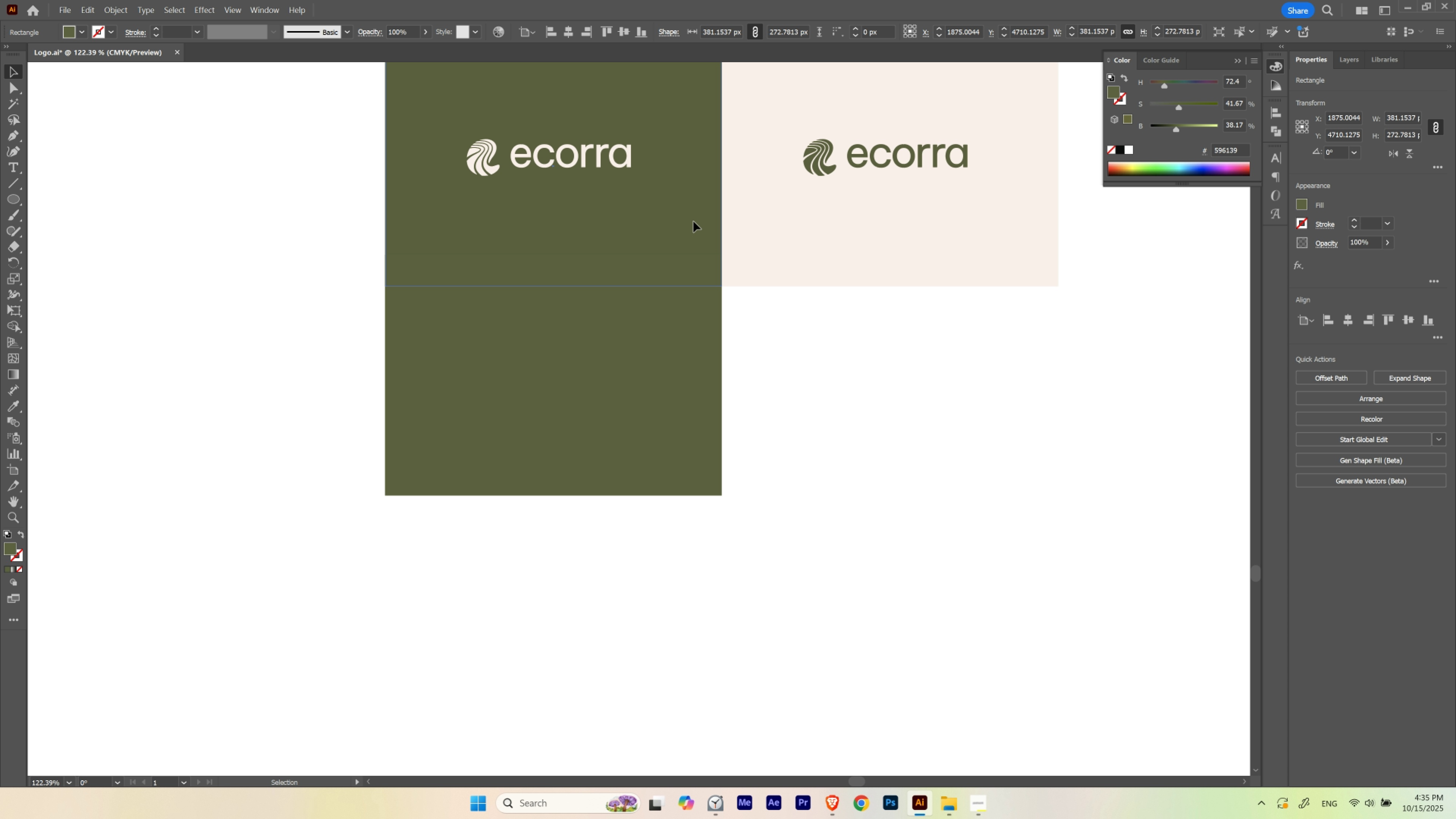 
left_click_drag(start_coordinate=[527, 200], to_coordinate=[606, 213])
 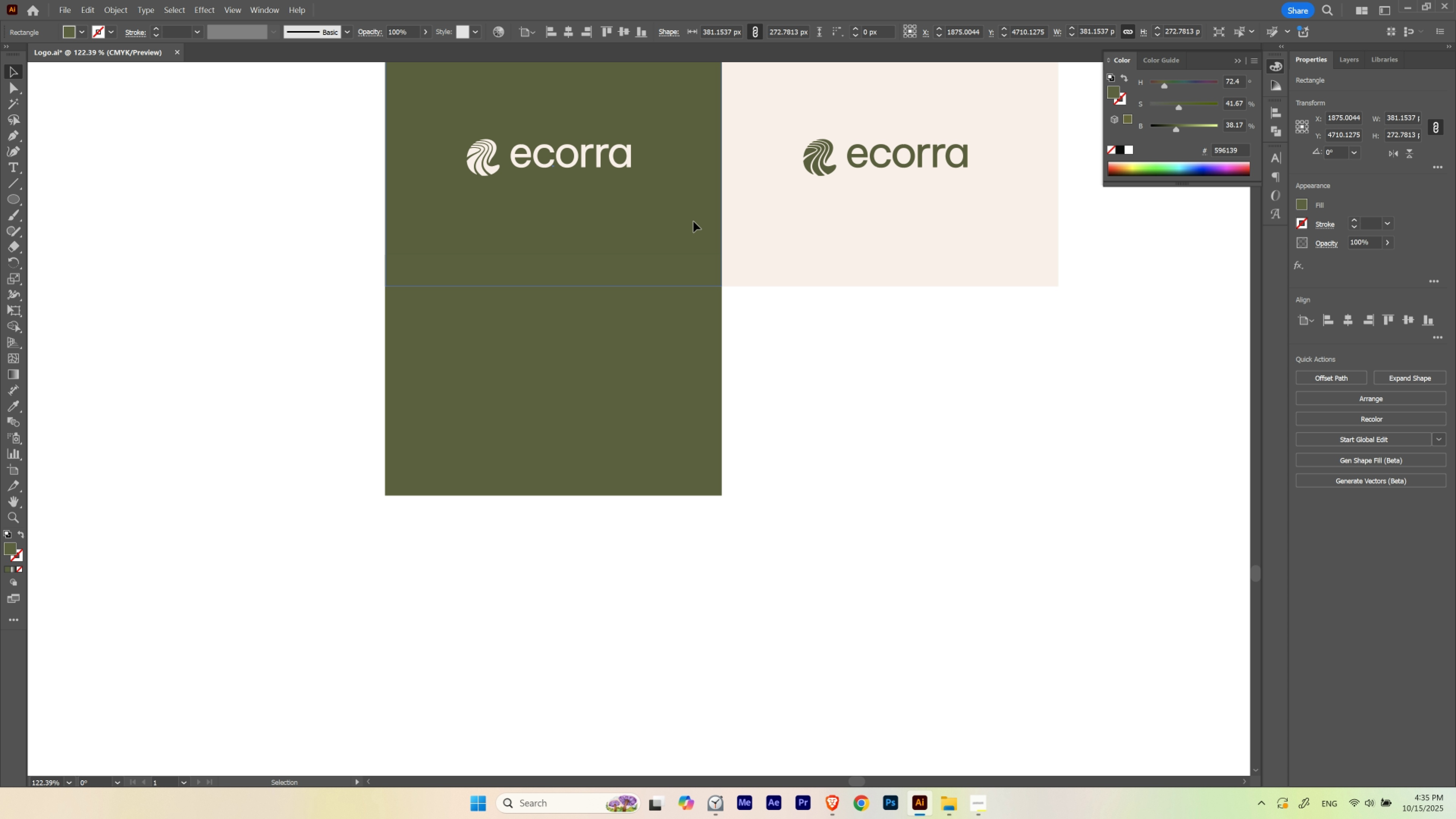 
left_click([693, 221])
 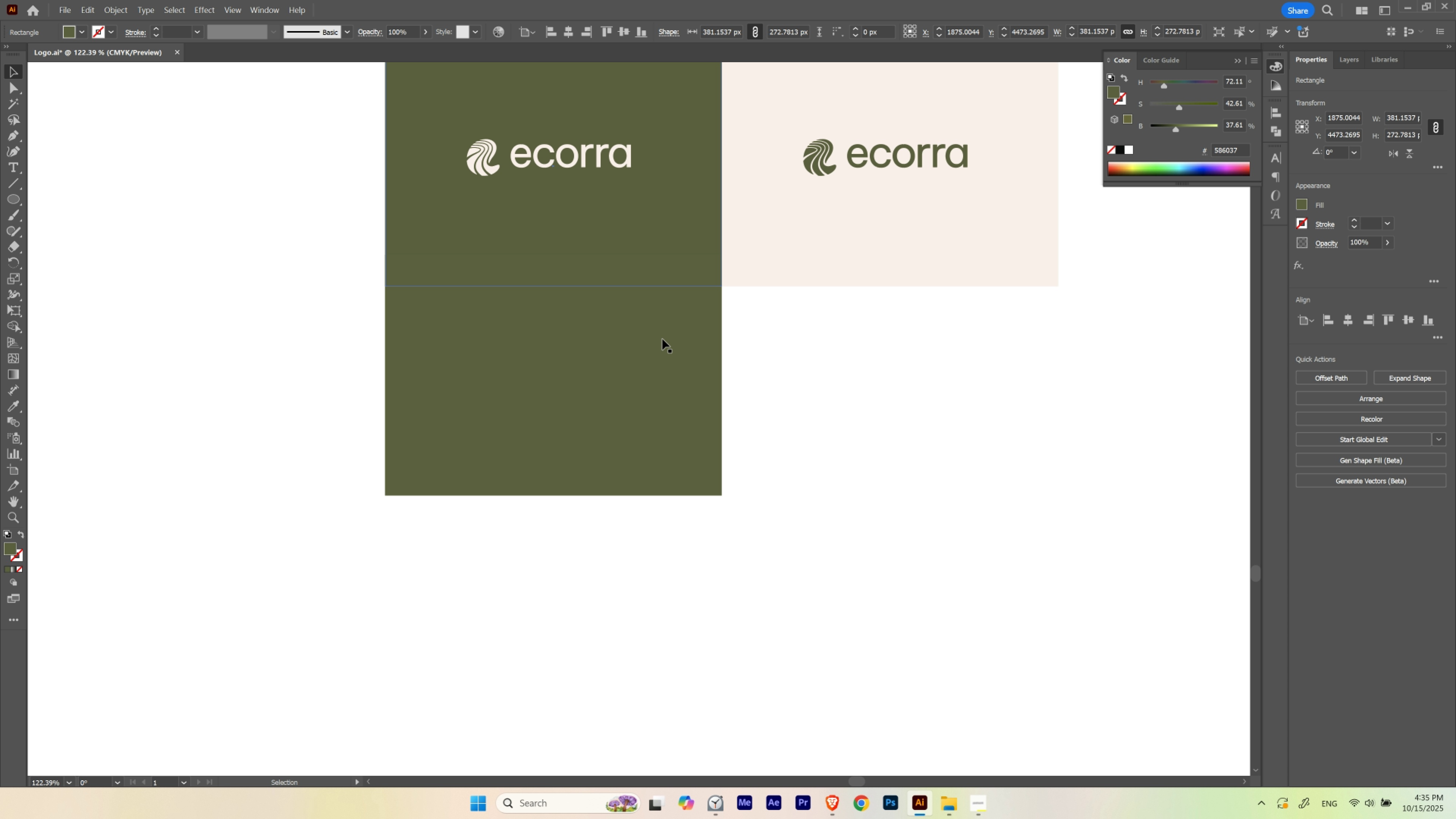 
left_click([647, 396])
 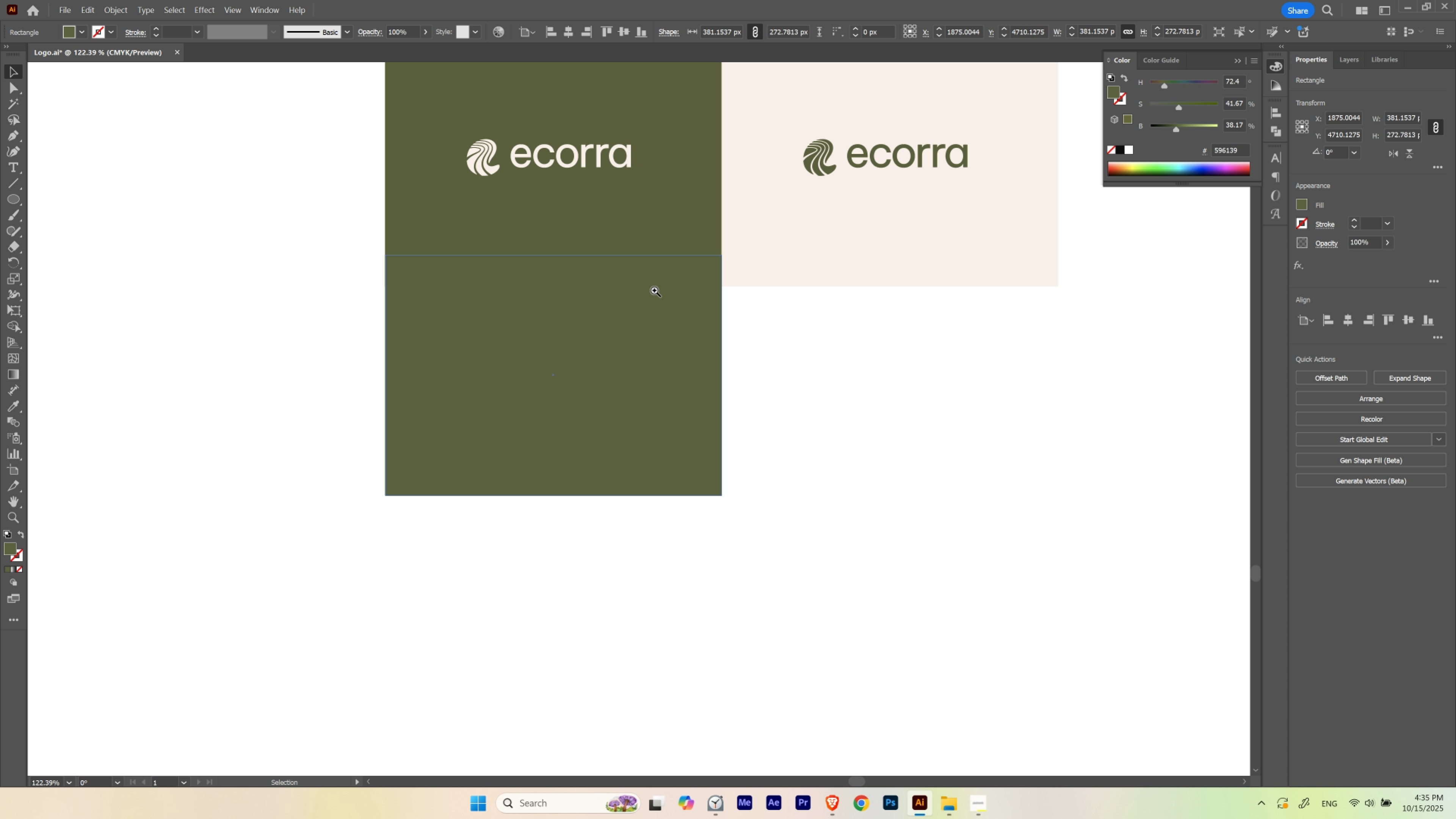 
hold_key(key=Space, duration=2.07)
 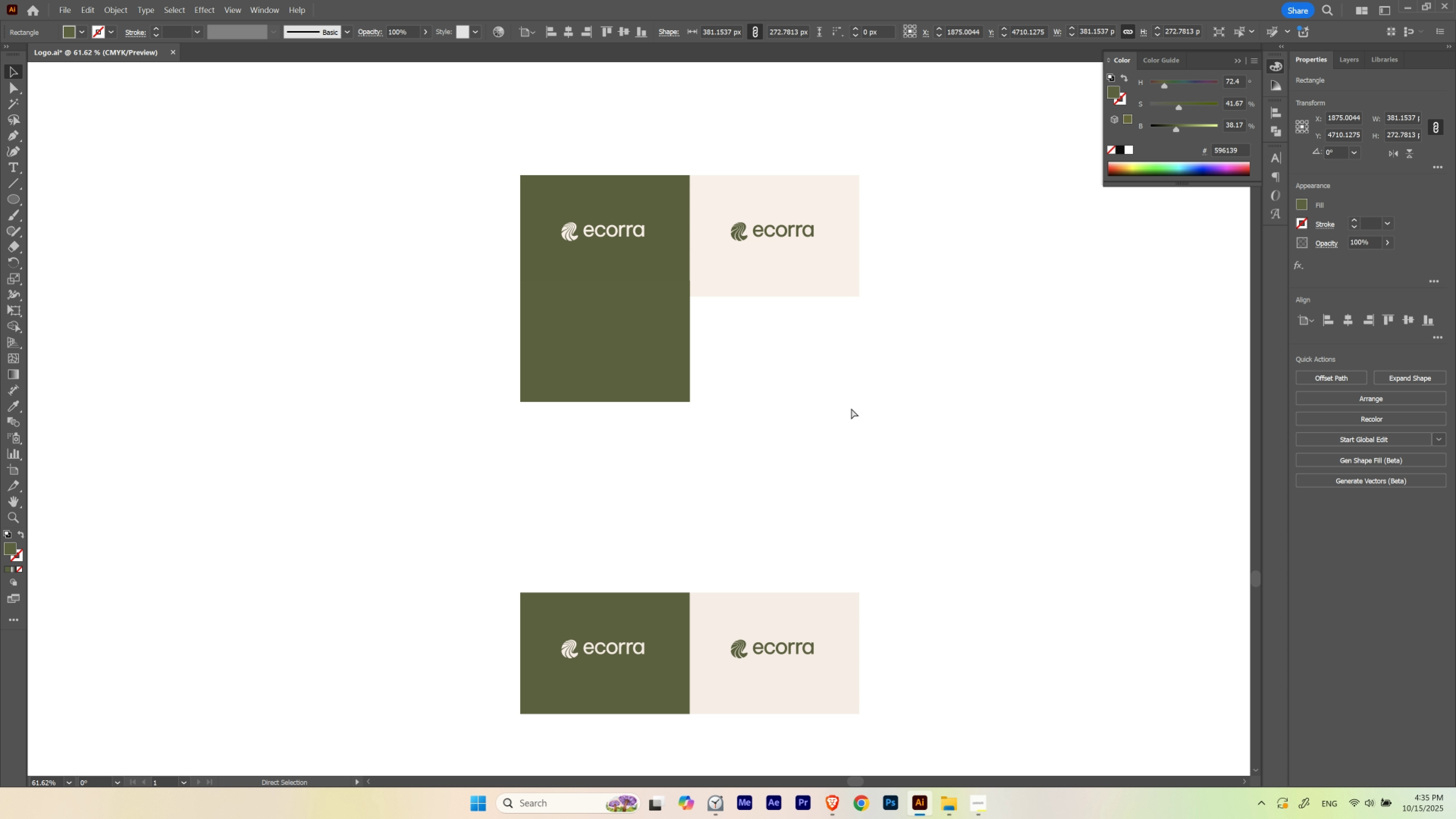 
hold_key(key=ControlLeft, duration=1.33)
left_click_drag(start_coordinate=[654, 291], to_coordinate=[579, 343])
 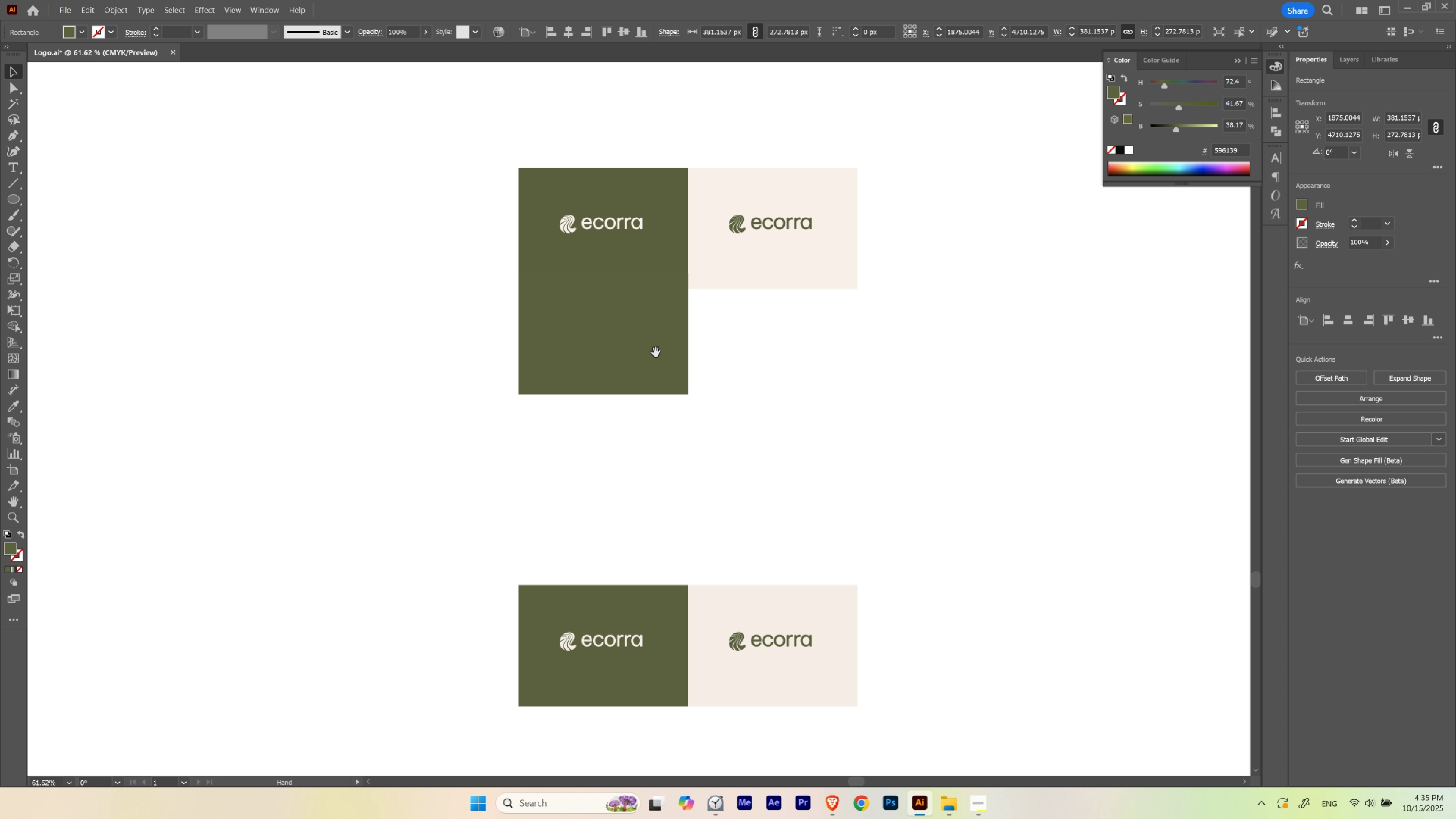 
left_click_drag(start_coordinate=[656, 352], to_coordinate=[658, 360])
 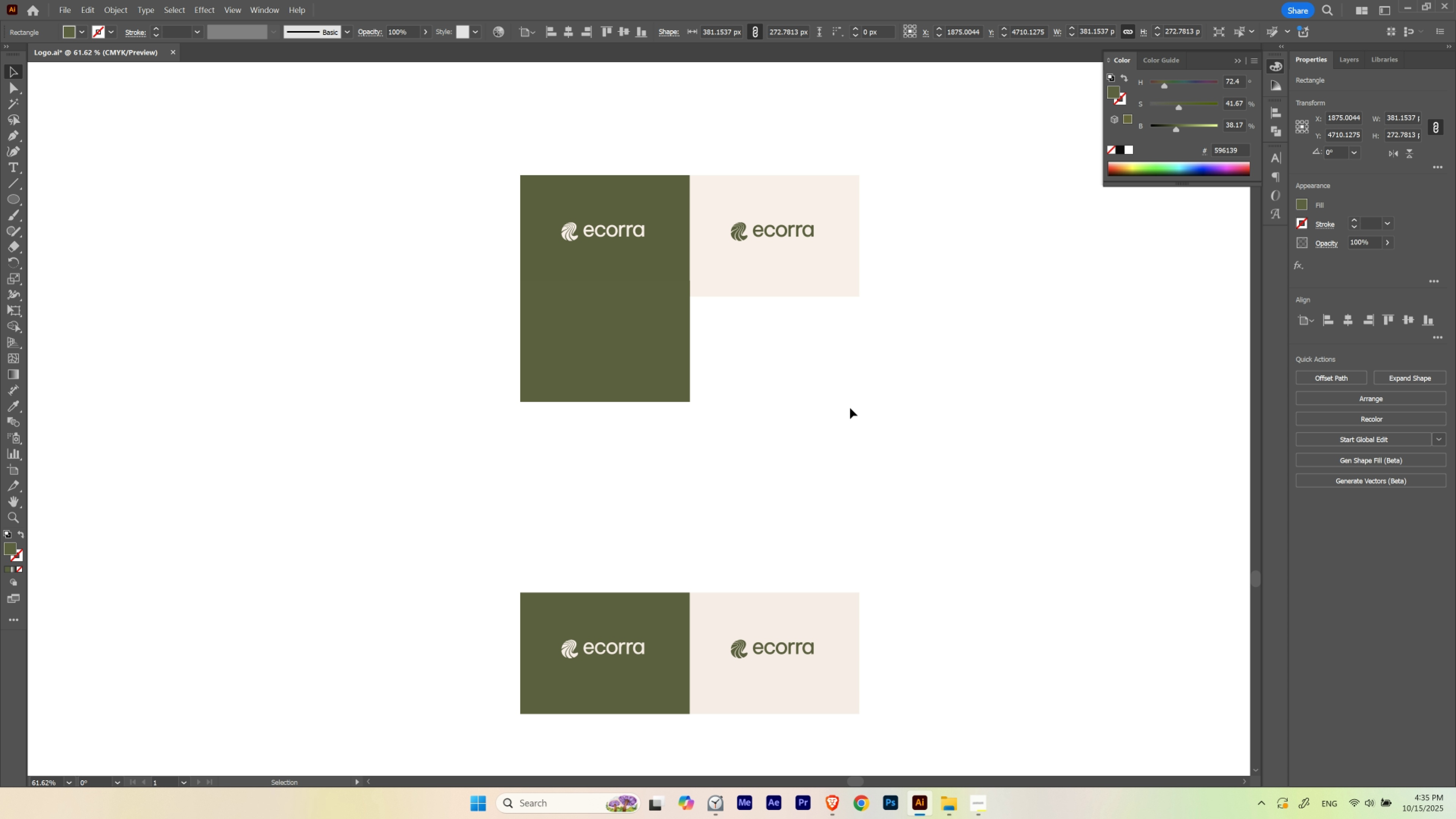 
key(Control+Z)
 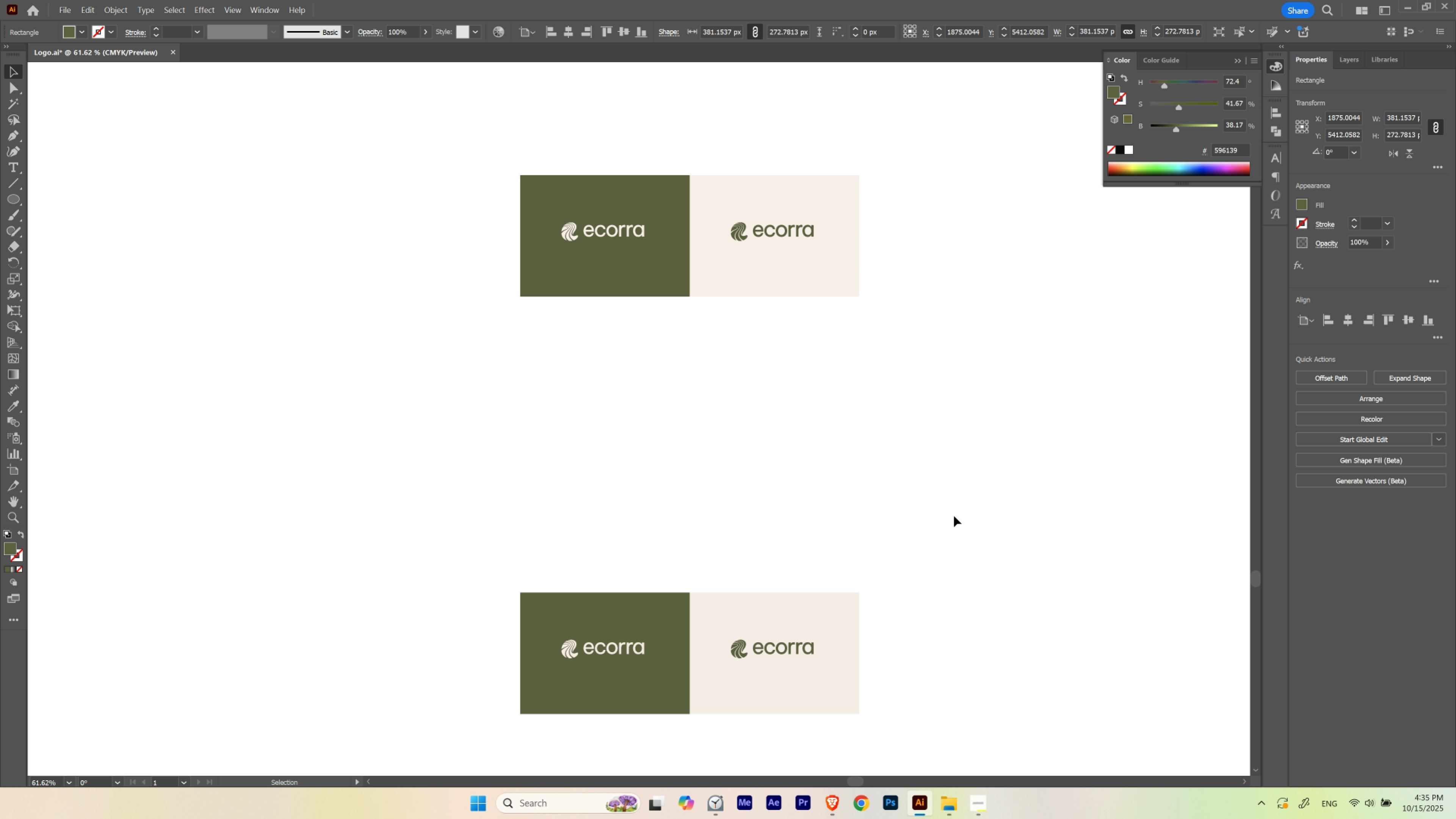 
left_click_drag(start_coordinate=[954, 516], to_coordinate=[469, 729])
 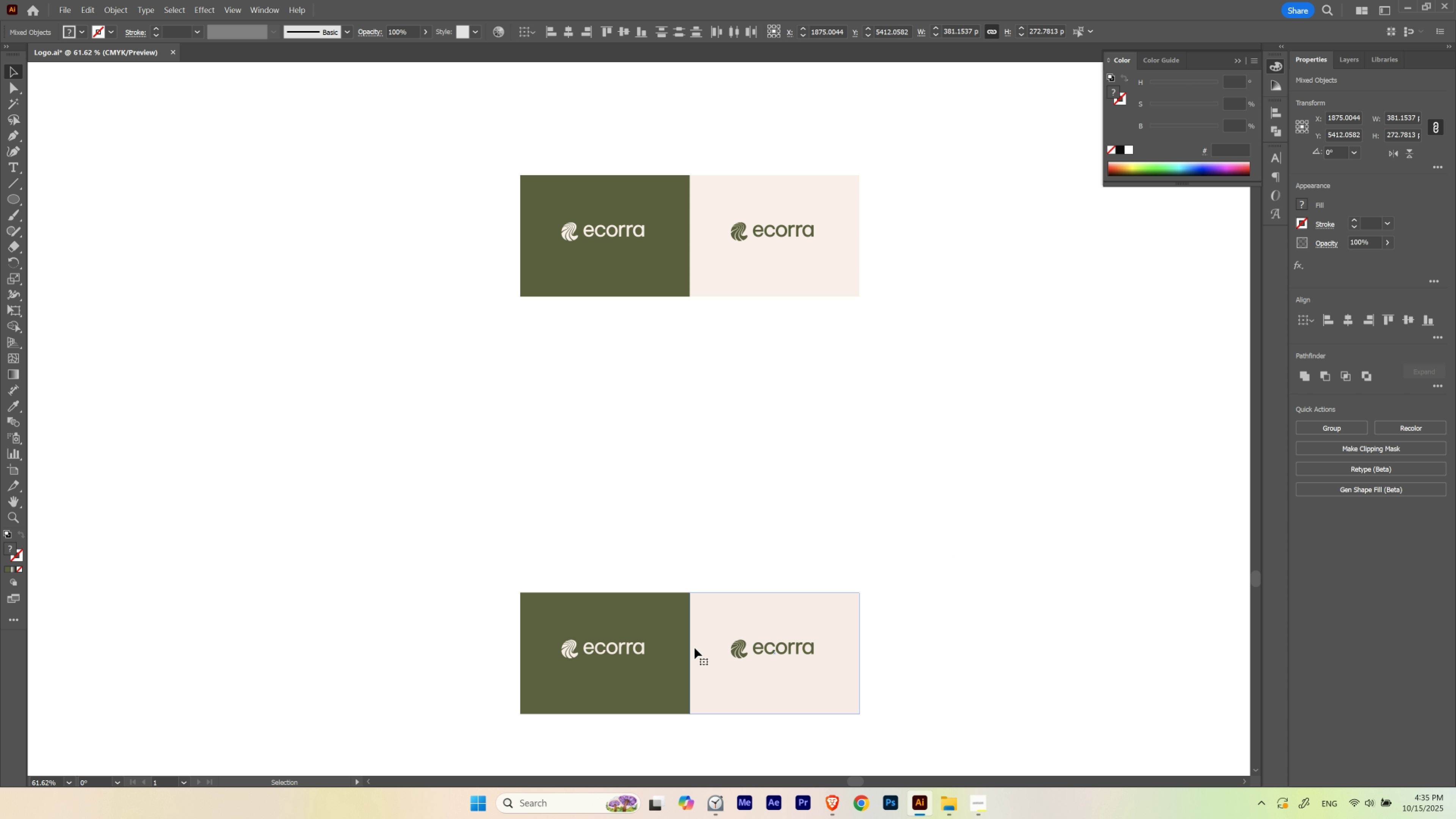 
left_click_drag(start_coordinate=[694, 647], to_coordinate=[710, 388])
 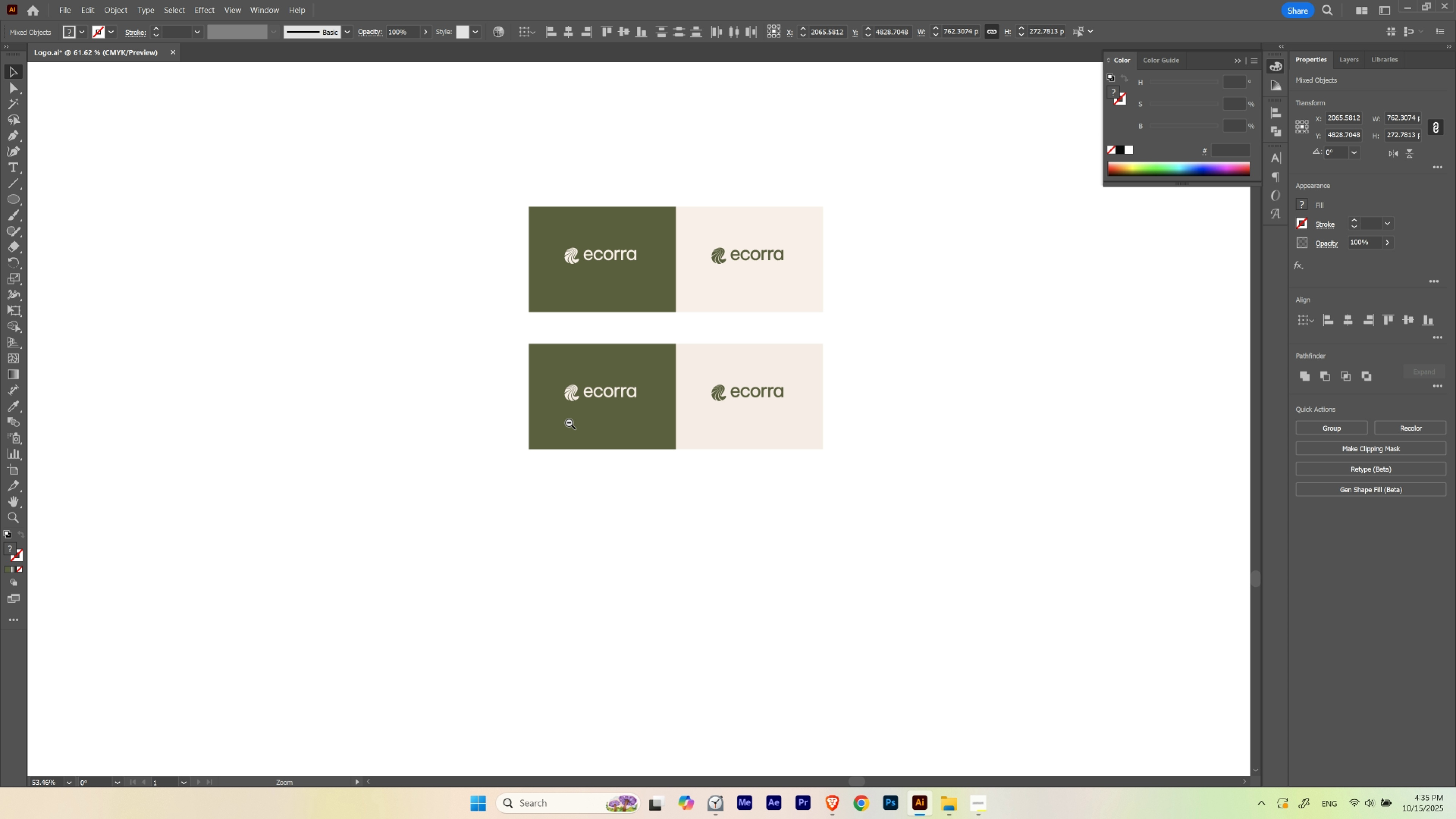 
hold_key(key=ShiftLeft, duration=0.88)
 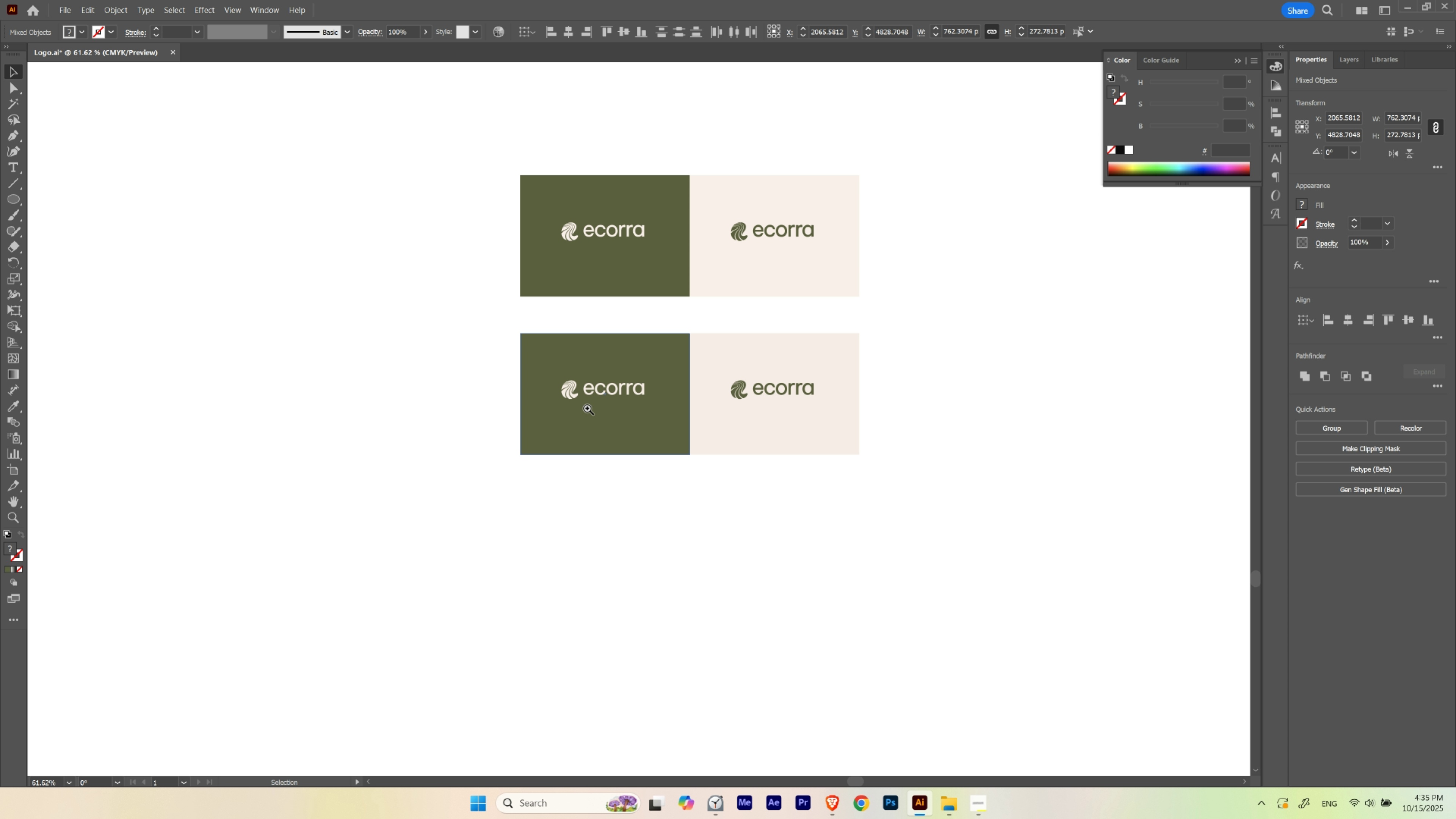 
hold_key(key=ControlLeft, duration=0.32)
 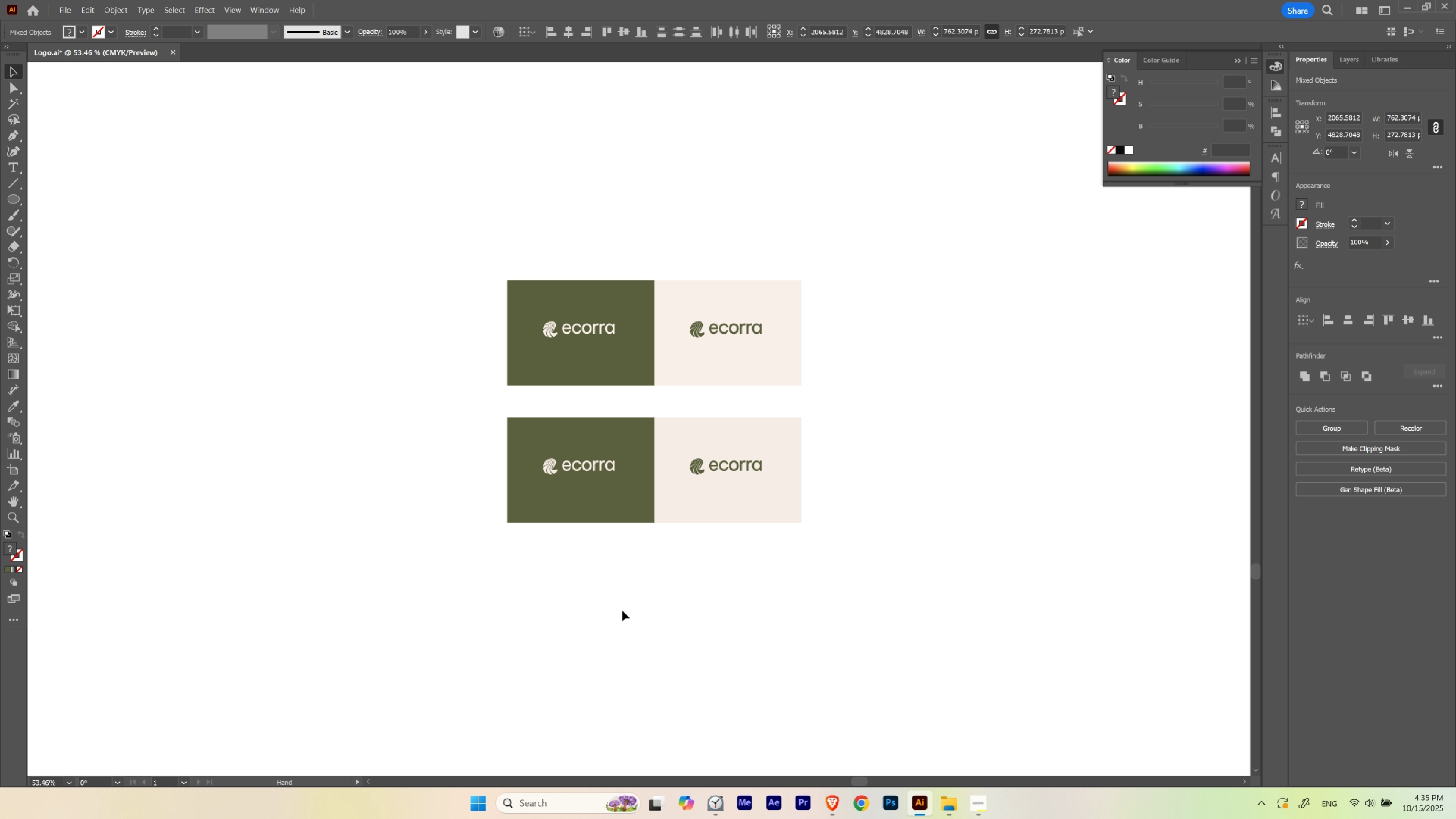 
hold_key(key=Space, duration=0.86)
 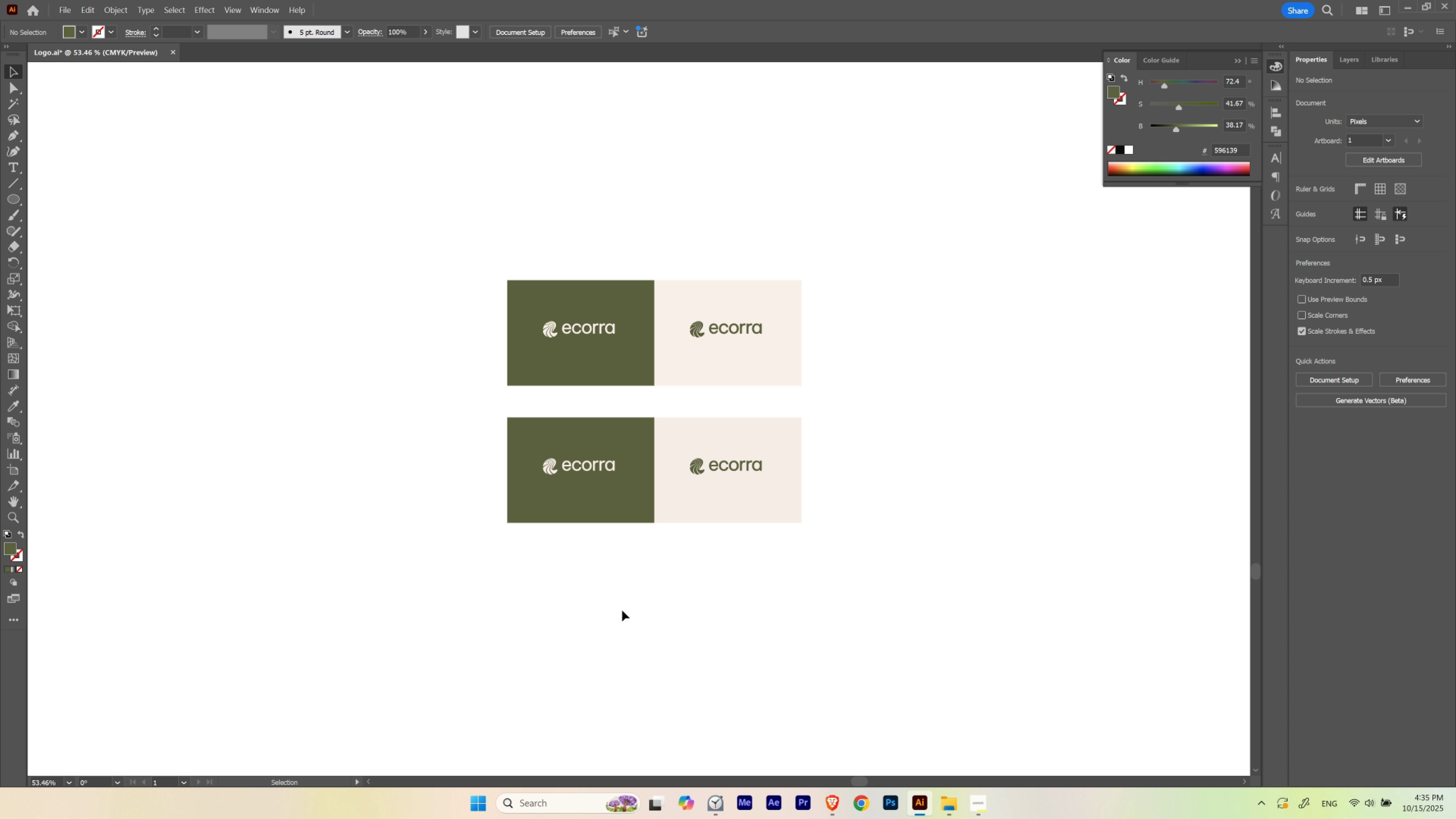 
left_click_drag(start_coordinate=[585, 413], to_coordinate=[569, 423])
 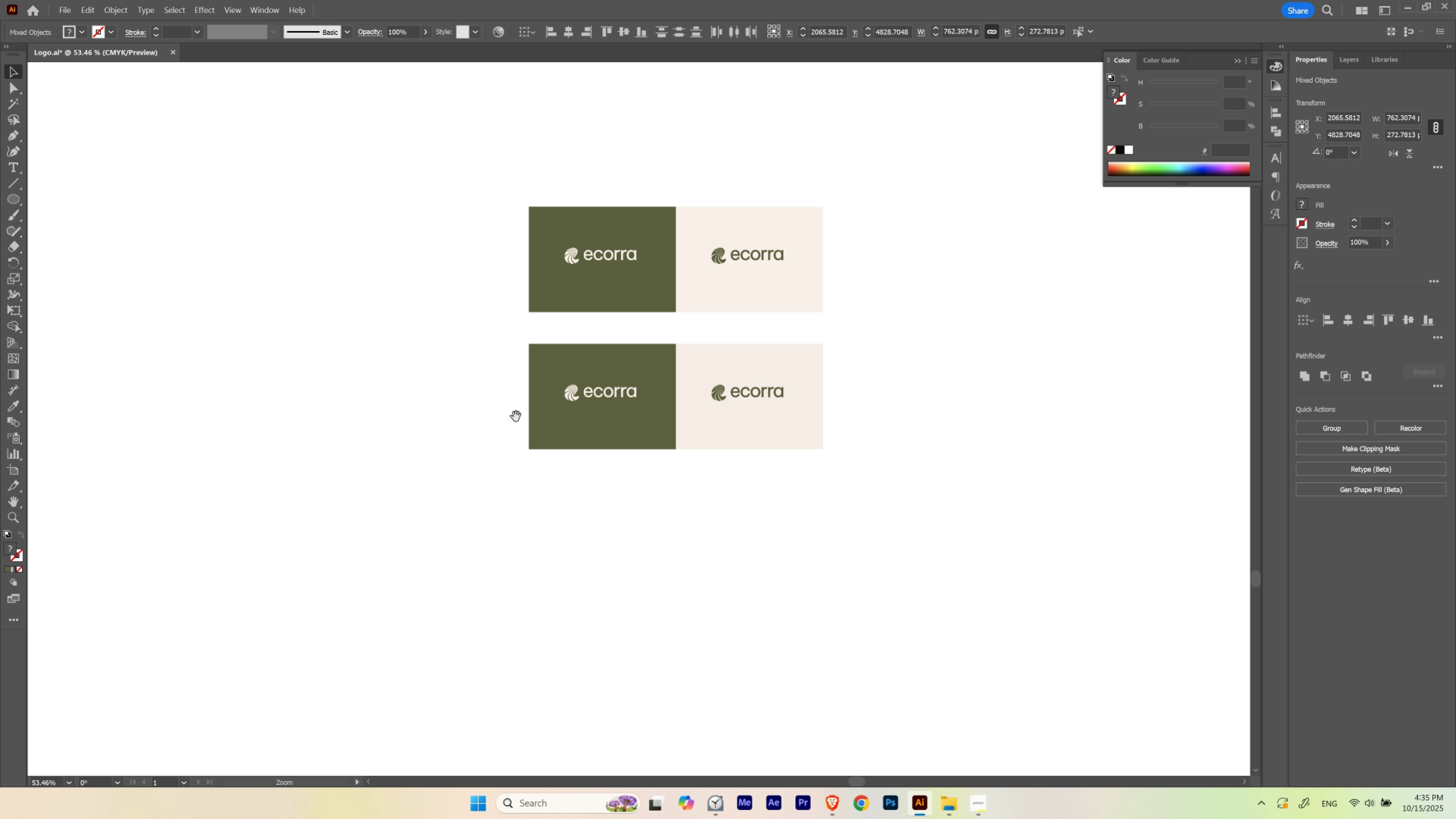 
left_click_drag(start_coordinate=[517, 413], to_coordinate=[495, 487])
 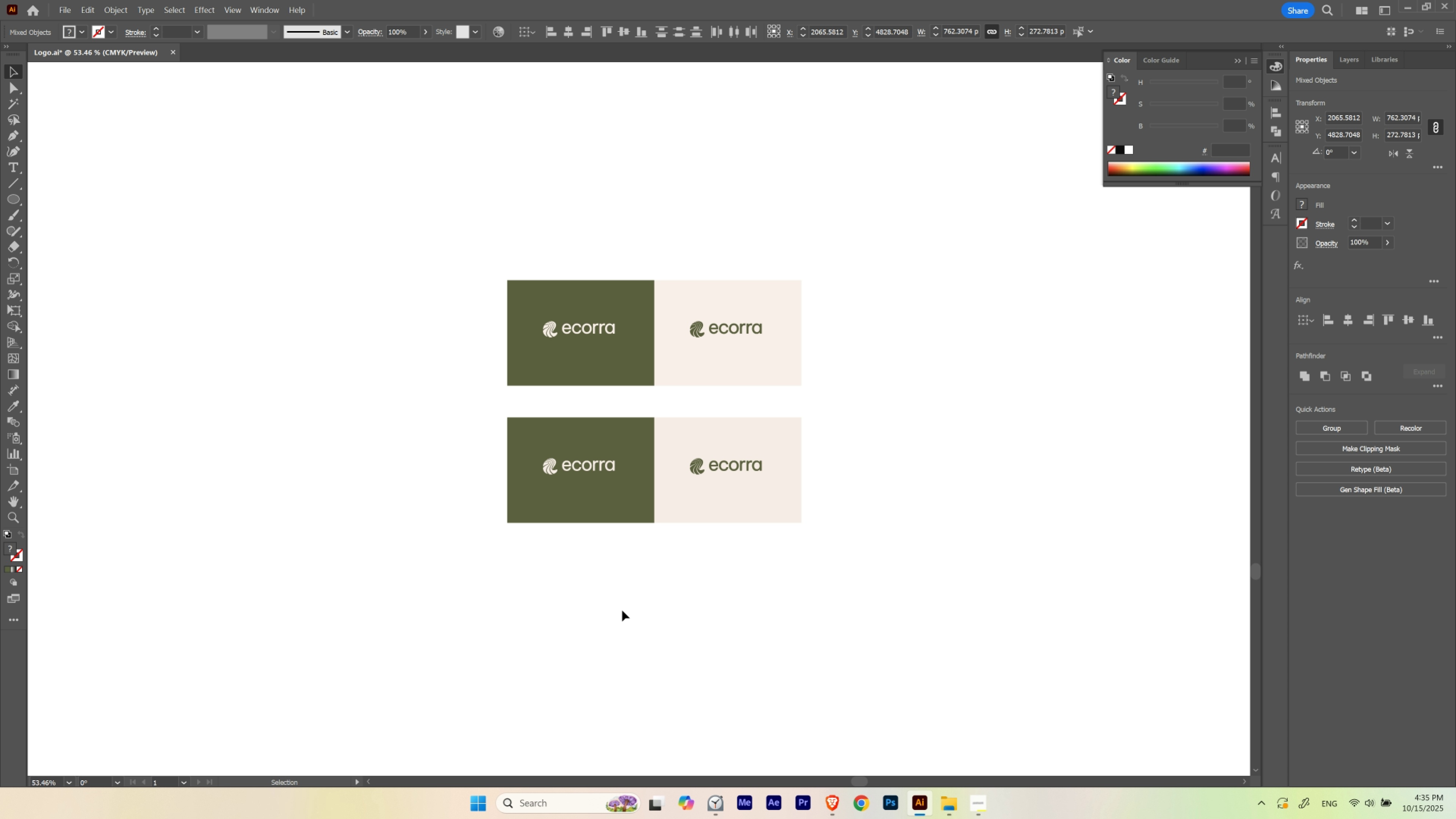 
triple_click([622, 610])
 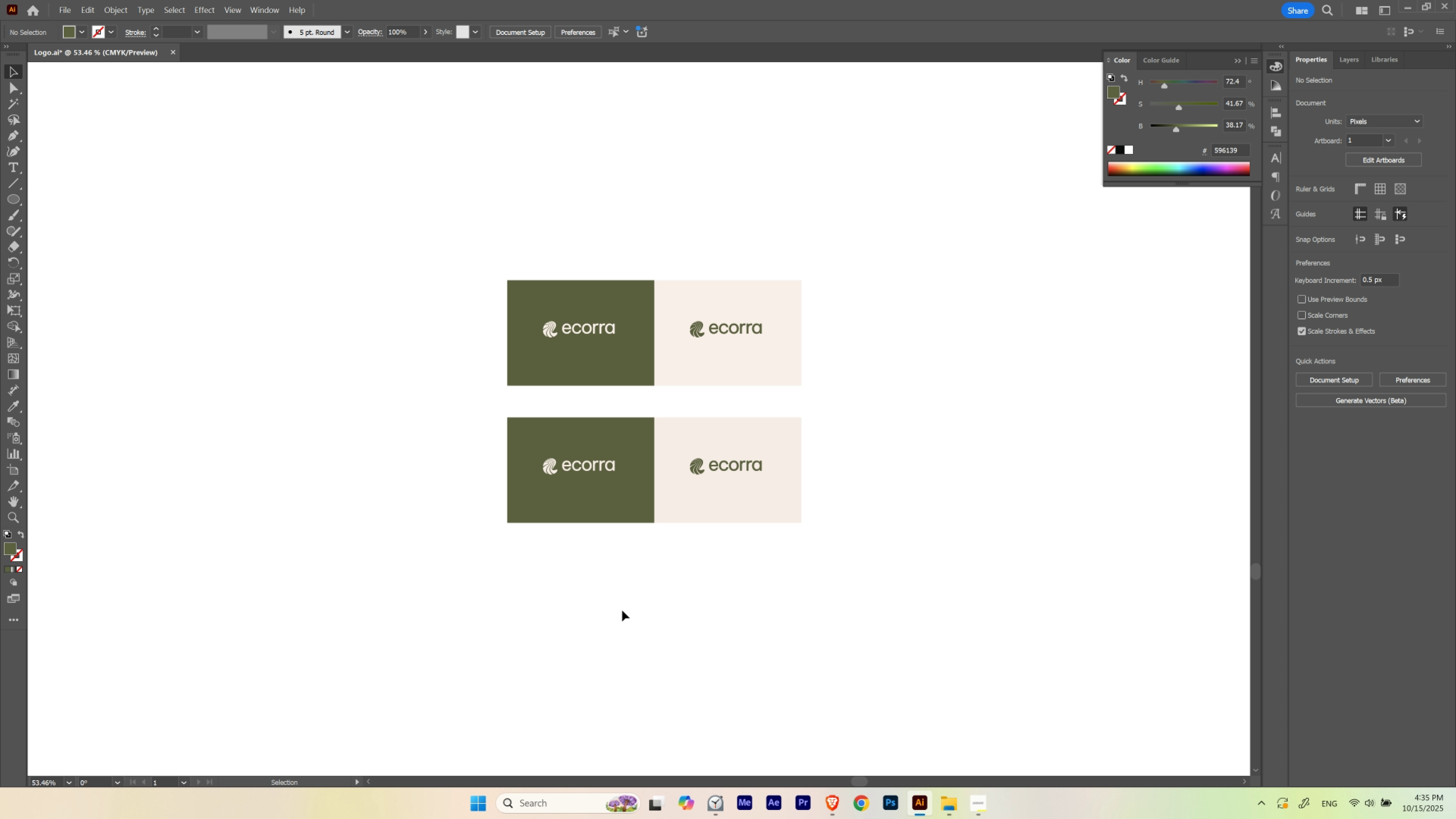 
wait(8.5)
 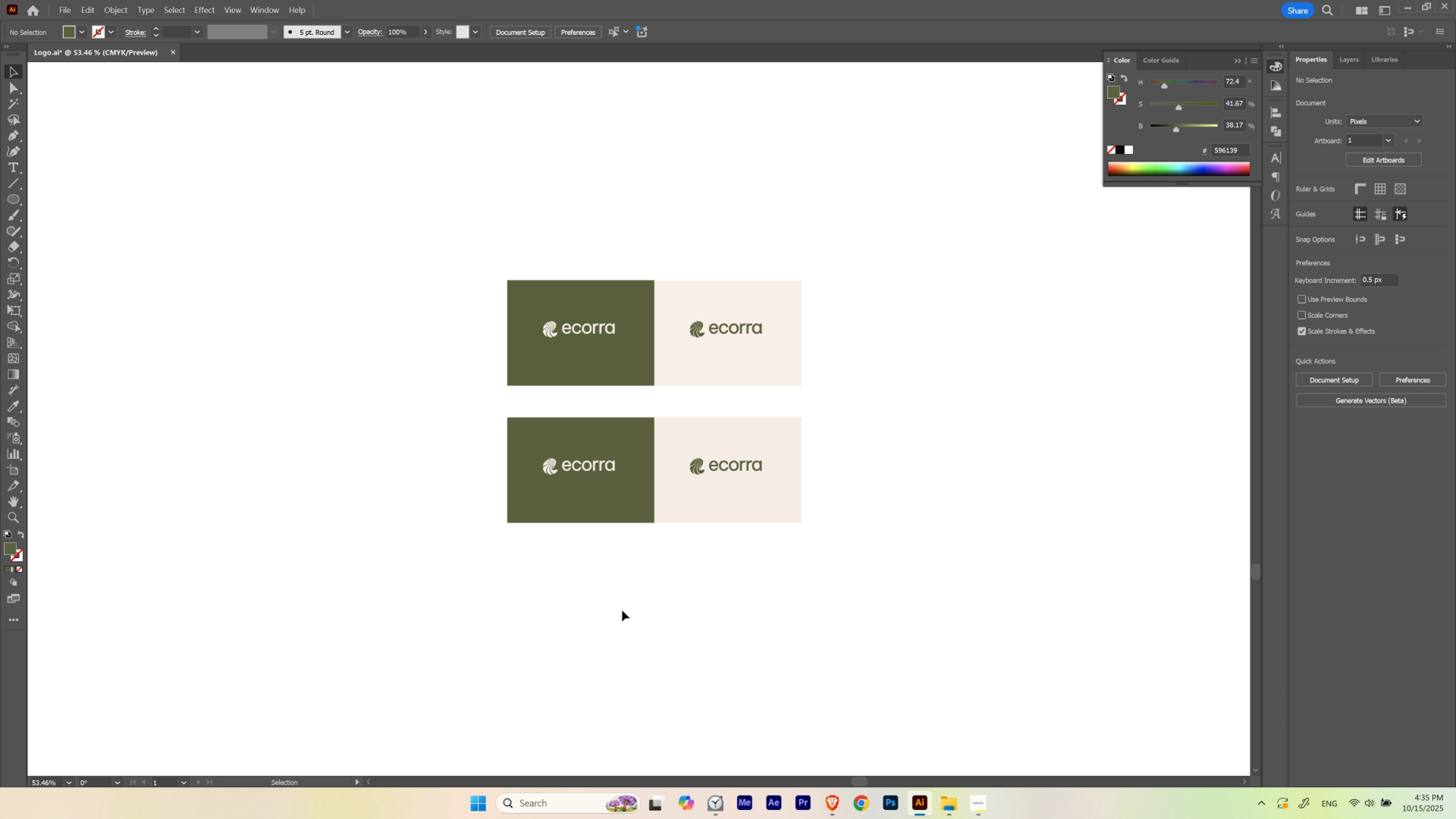 
left_click([787, 355])
 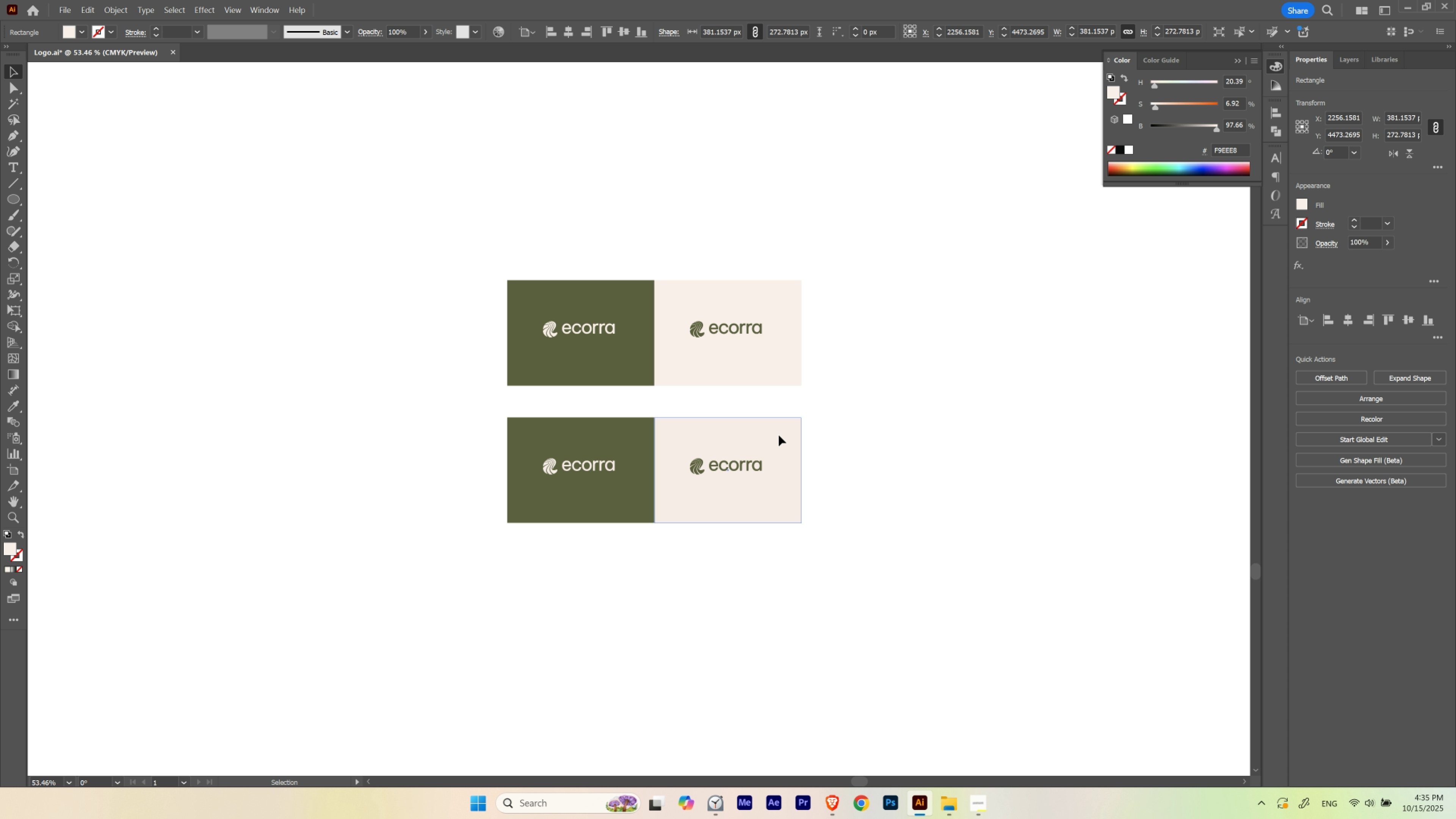 
left_click([779, 435])
 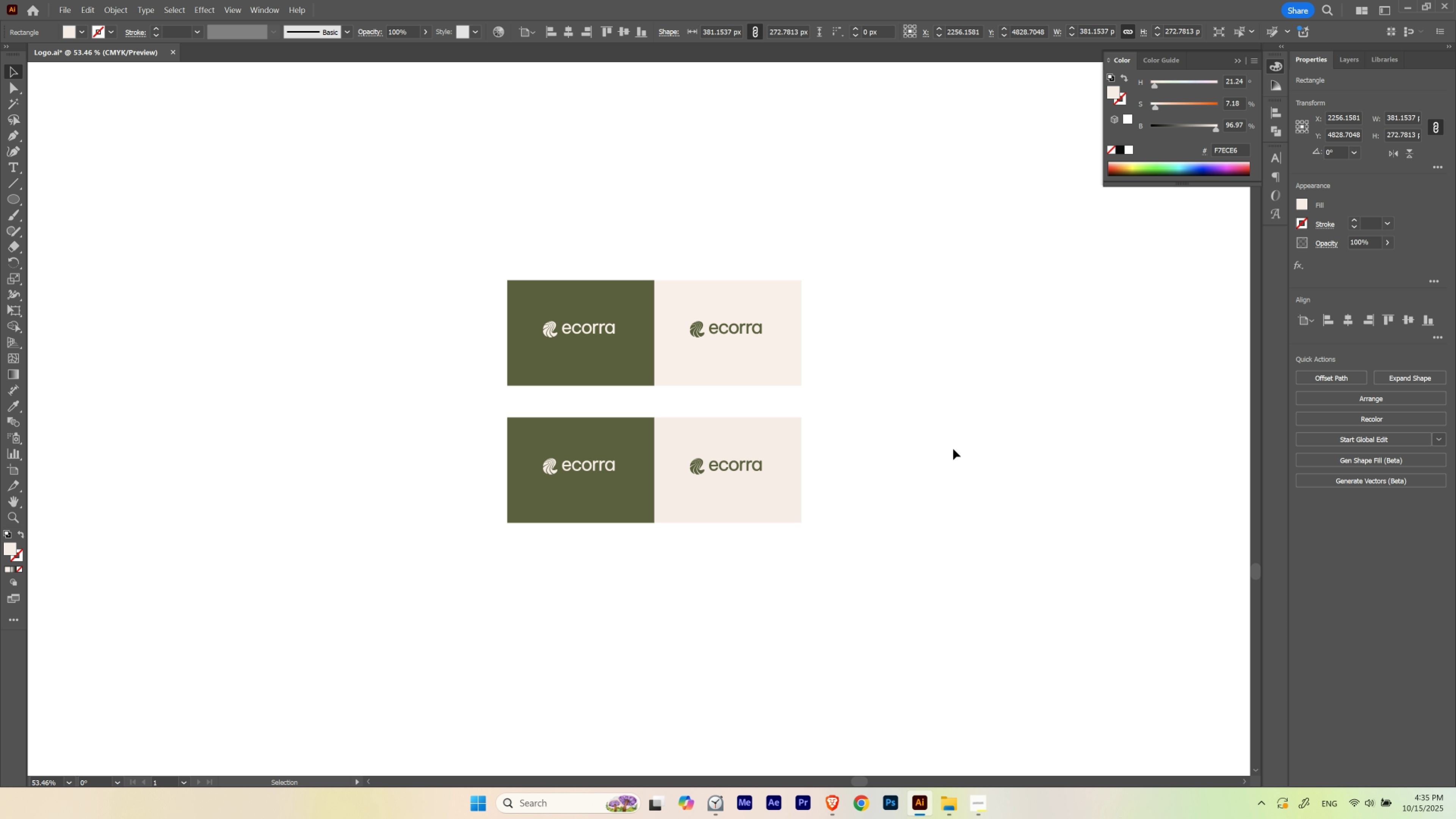 
hold_key(key=Space, duration=0.38)
 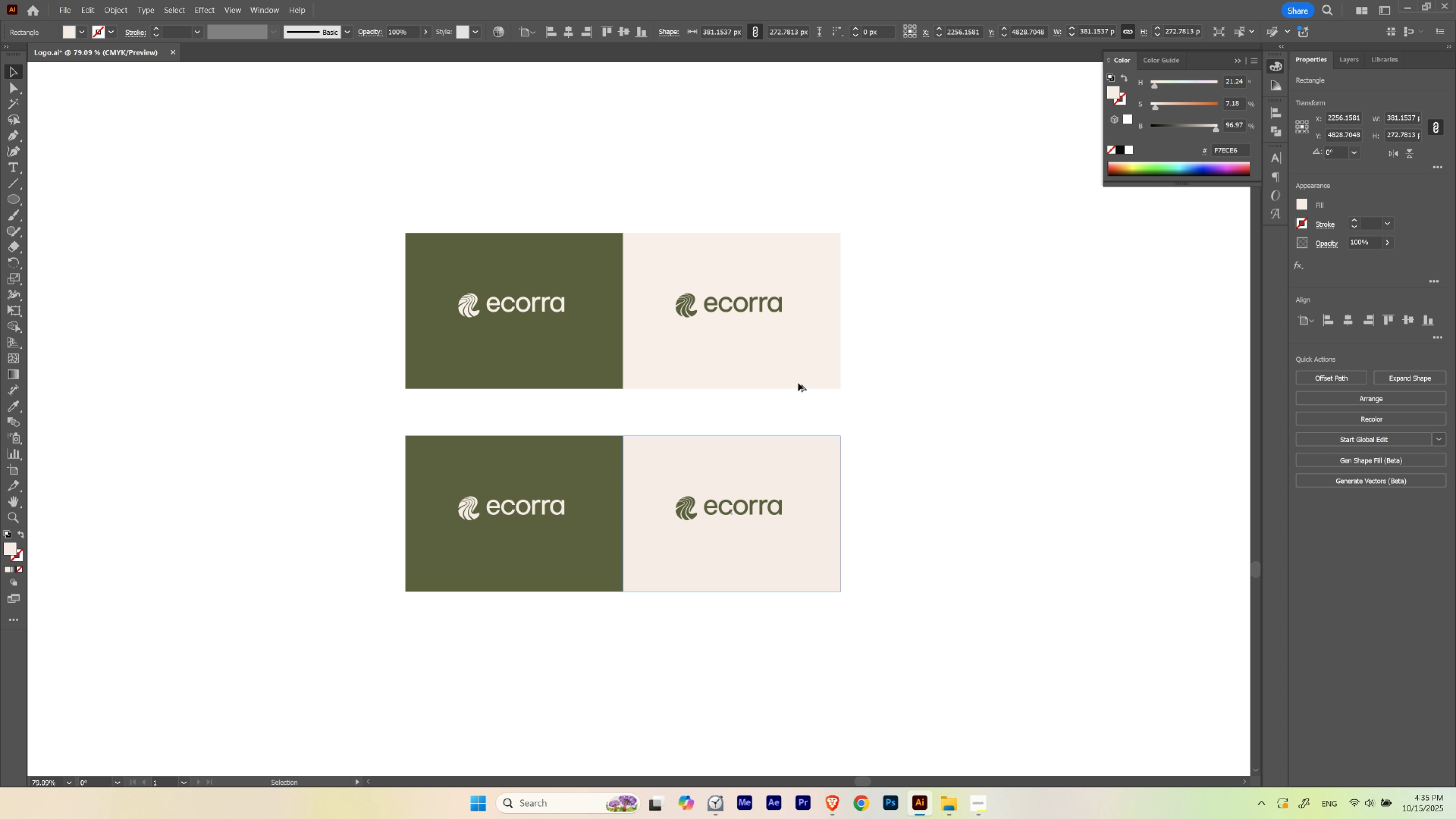 
hold_key(key=ControlLeft, duration=0.31)
left_click_drag(start_coordinate=[719, 379], to_coordinate=[763, 401])
 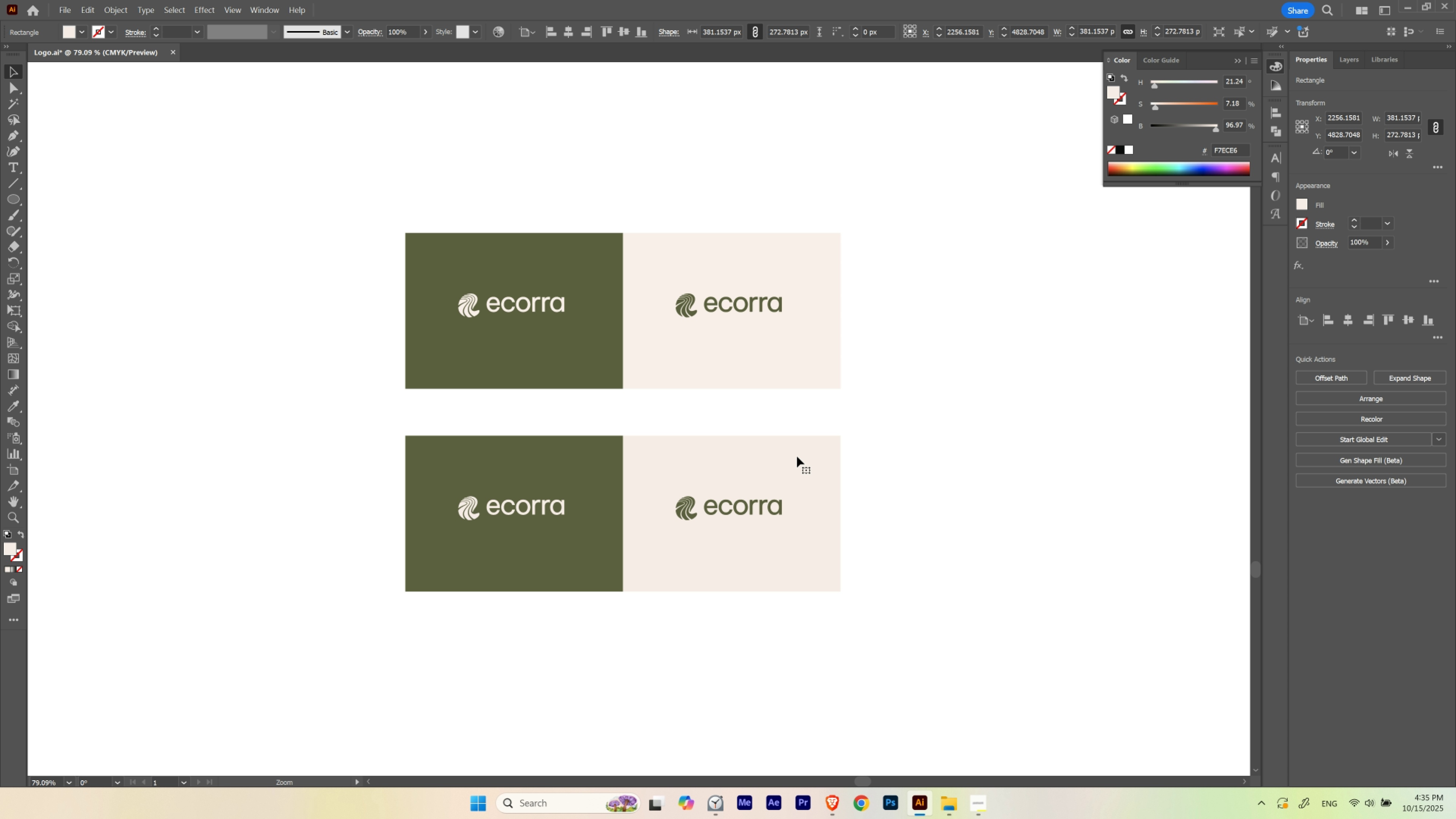 
hold_key(key=AltLeft, duration=2.05)
left_click_drag(start_coordinate=[797, 456], to_coordinate=[793, 371])
 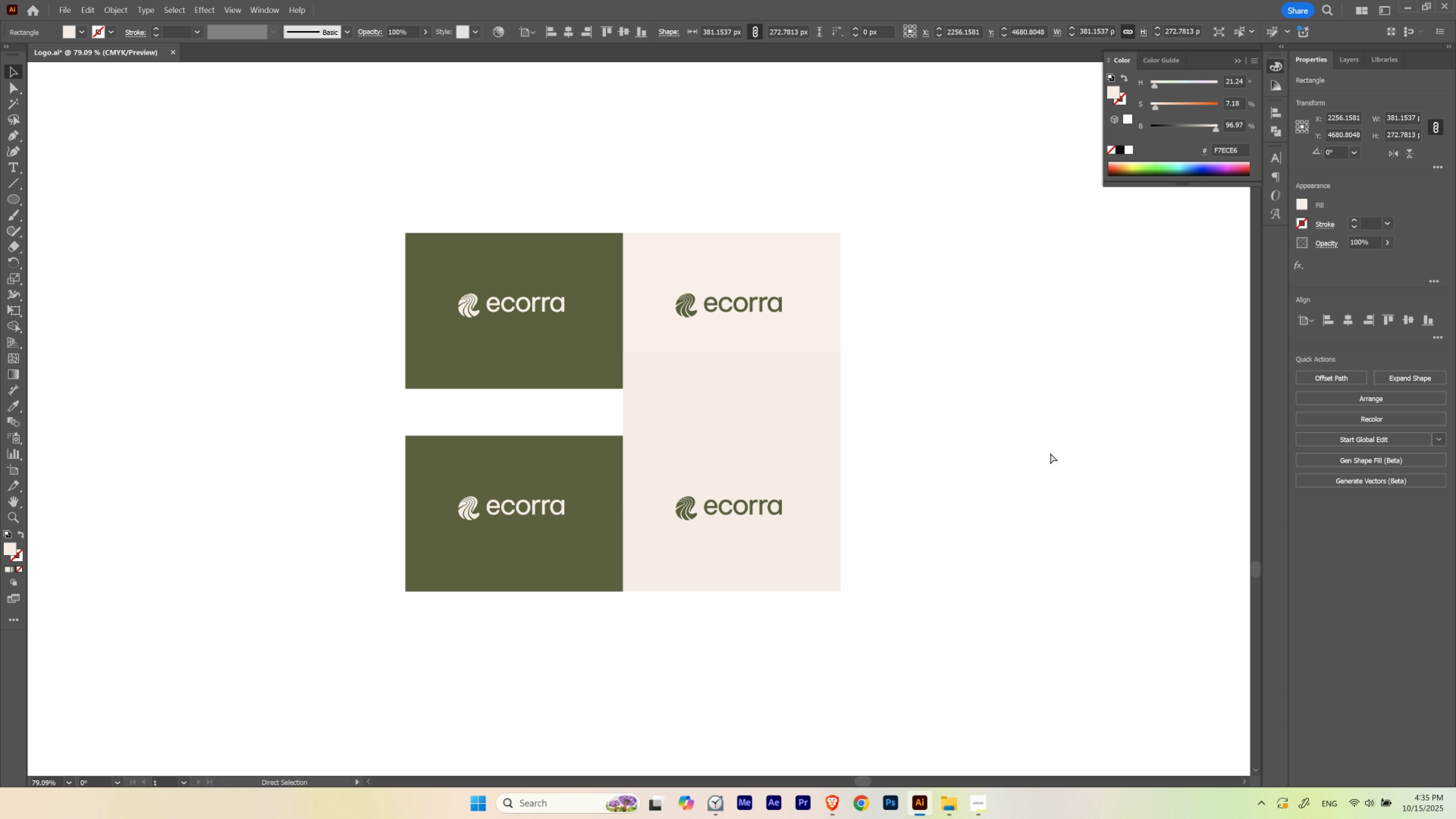 
hold_key(key=ShiftLeft, duration=1.52)
 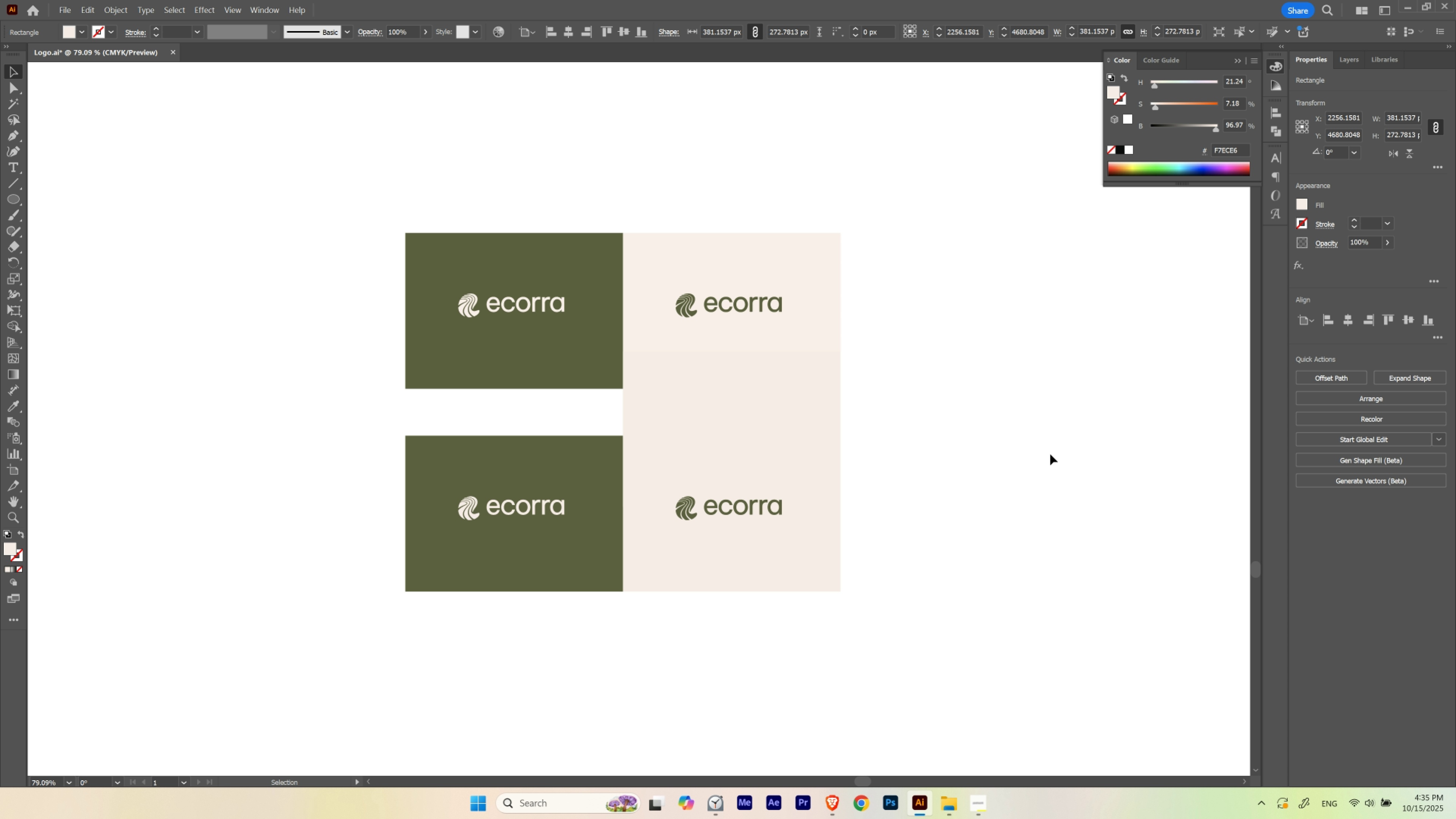 
hold_key(key=ShiftLeft, duration=0.43)
 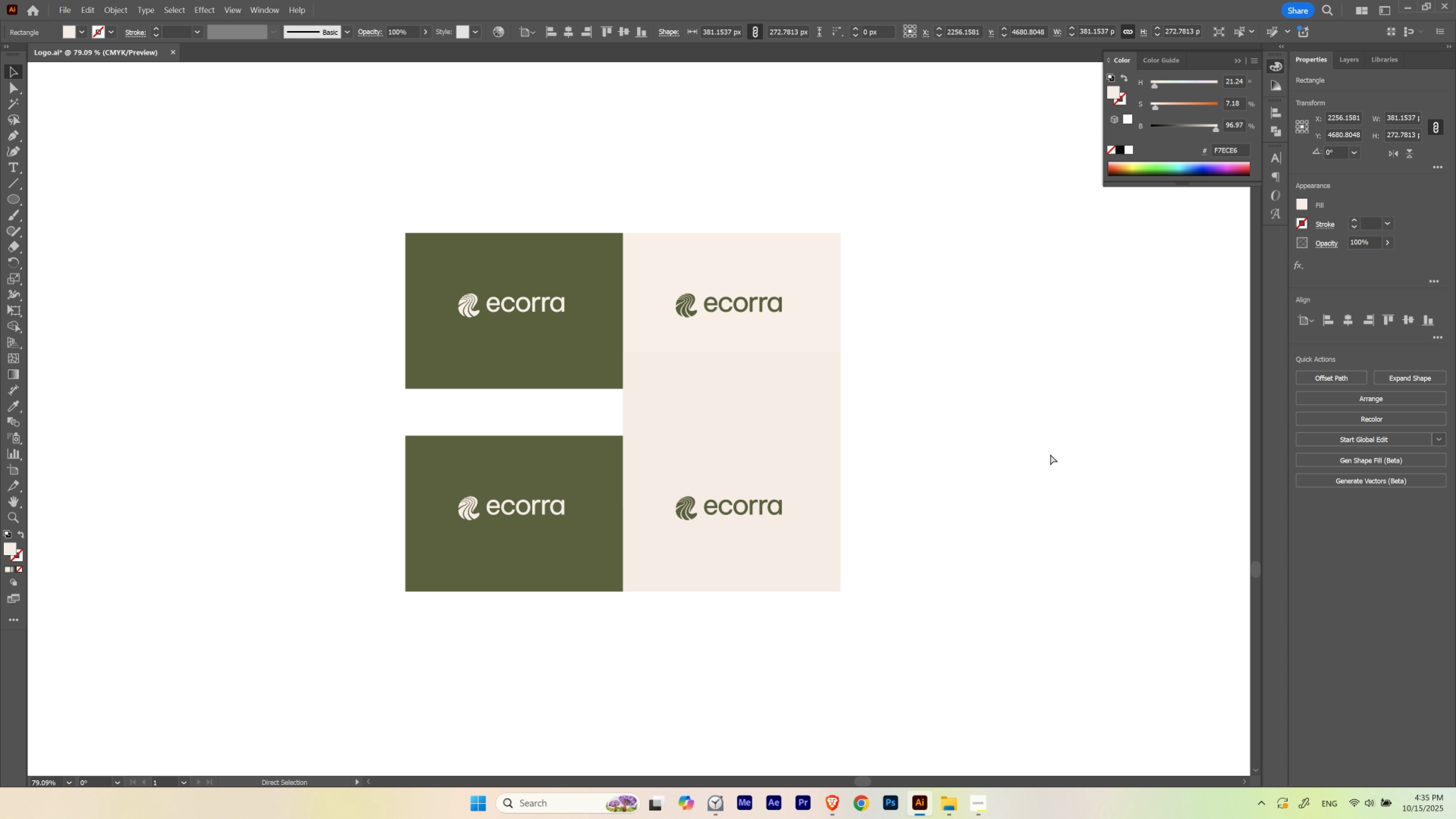 
key(Control+Z)
 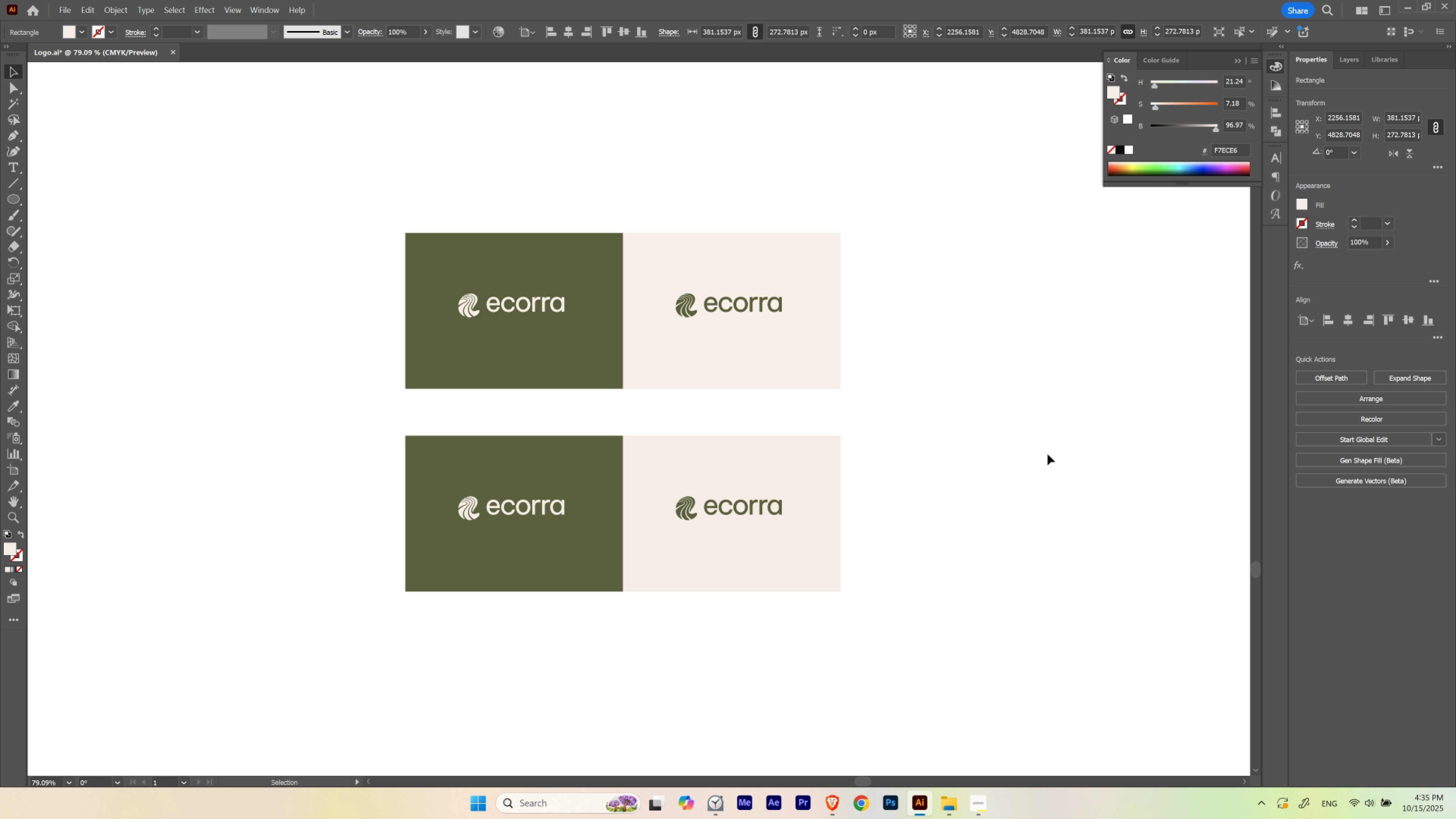 
hold_key(key=Space, duration=2.33)
 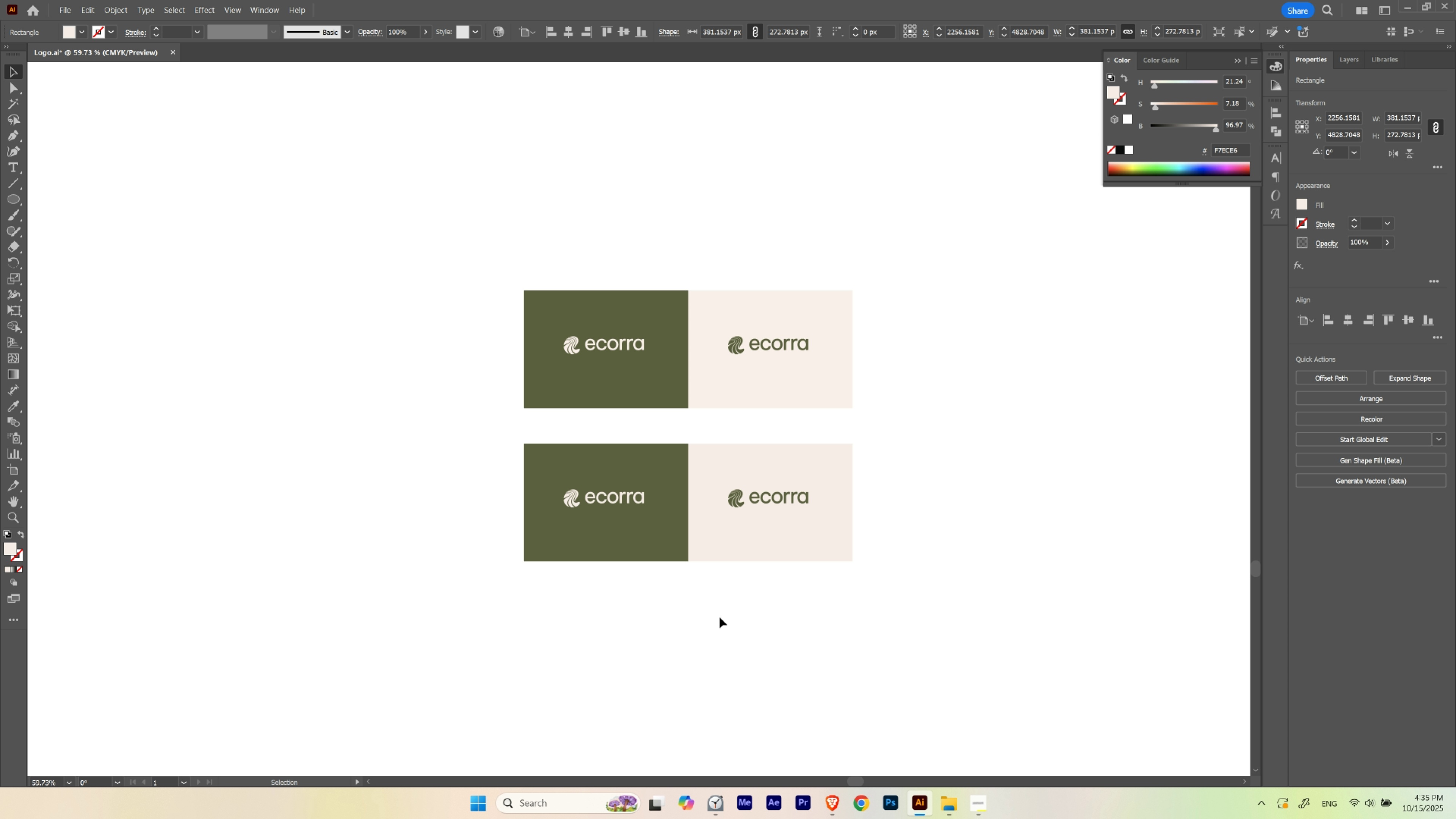 
hold_key(key=ControlLeft, duration=1.07)
left_click_drag(start_coordinate=[888, 456], to_coordinate=[857, 465])
 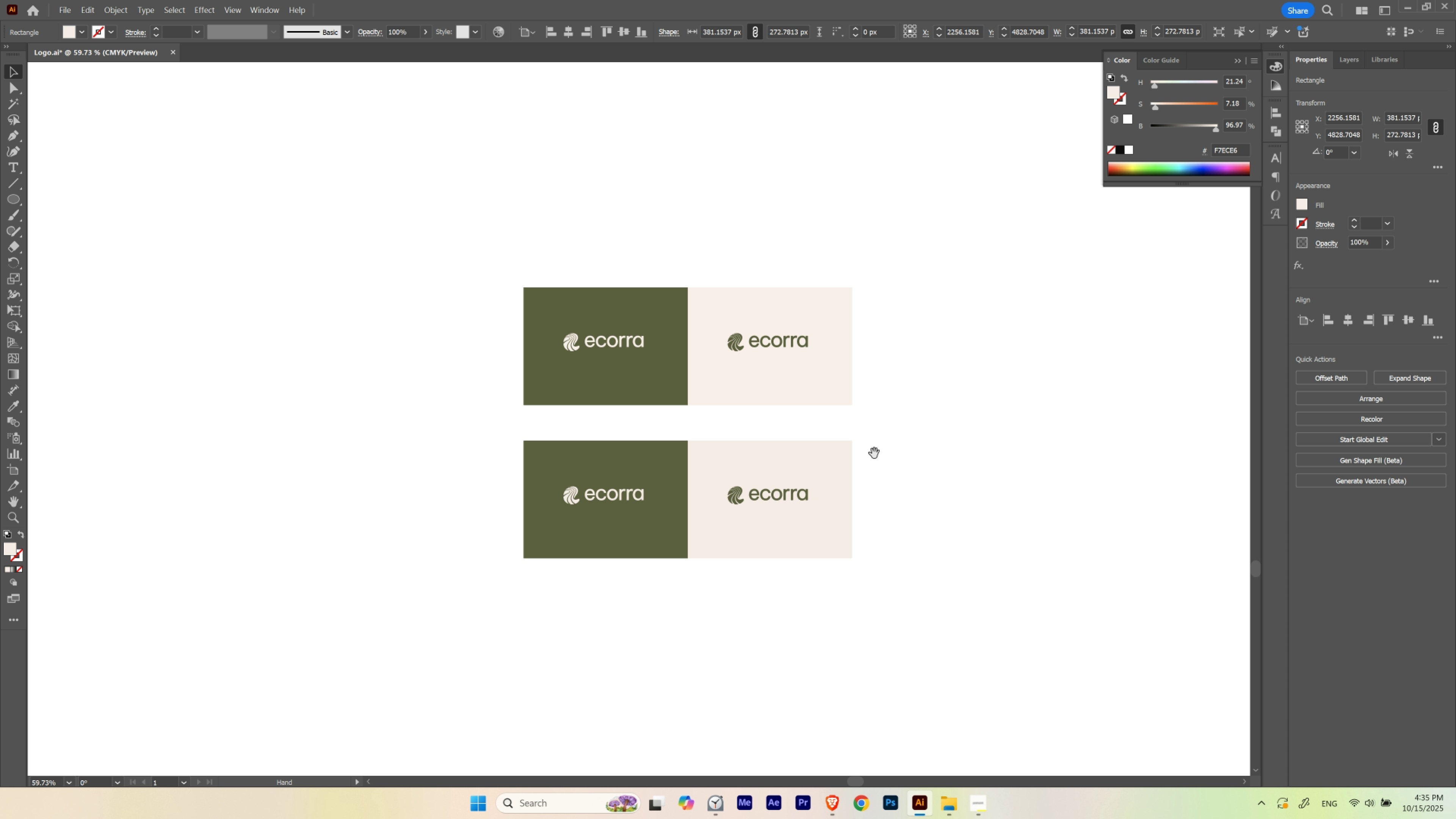 
left_click_drag(start_coordinate=[874, 453], to_coordinate=[875, 456])
 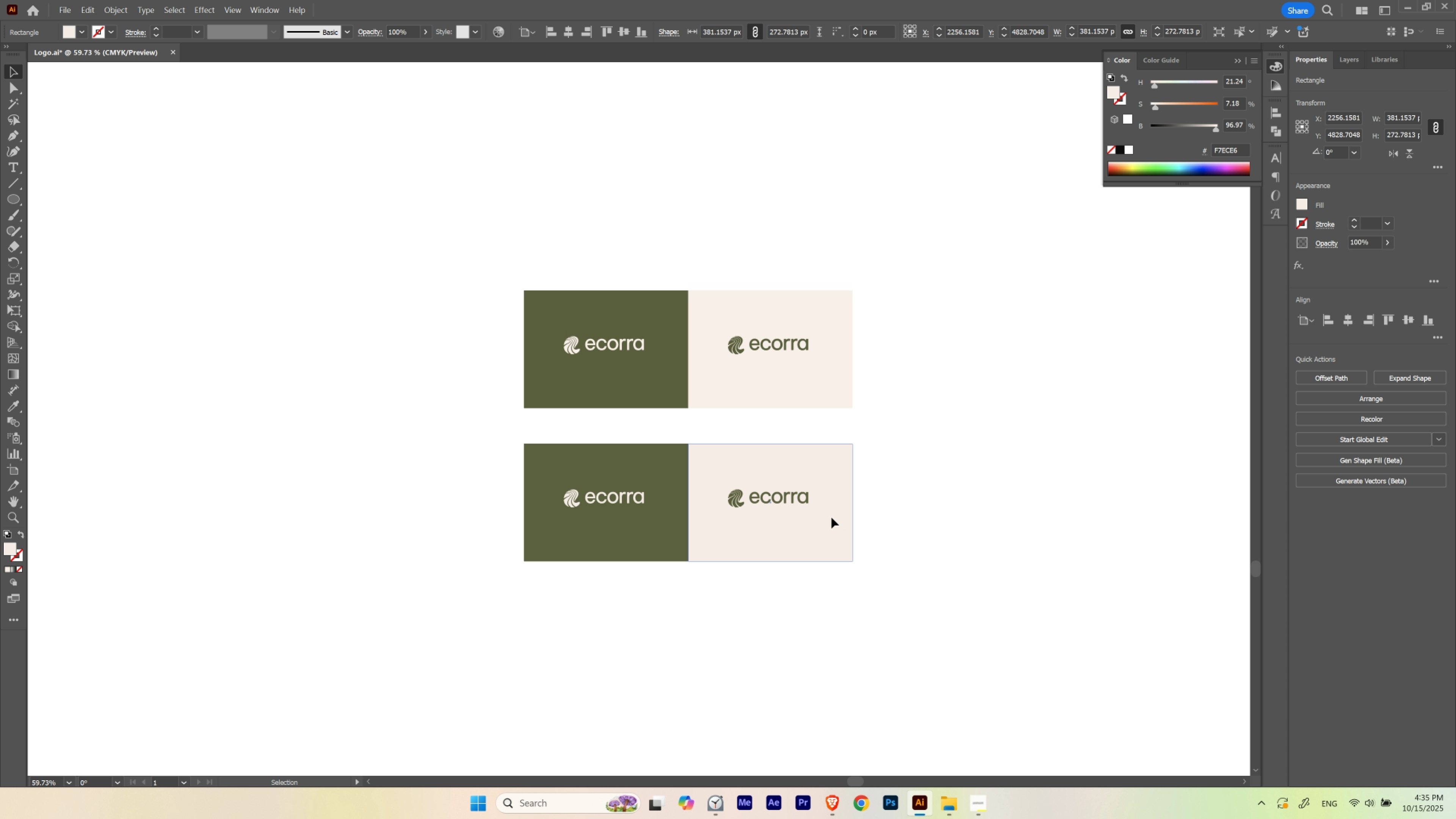 
left_click([831, 517])
 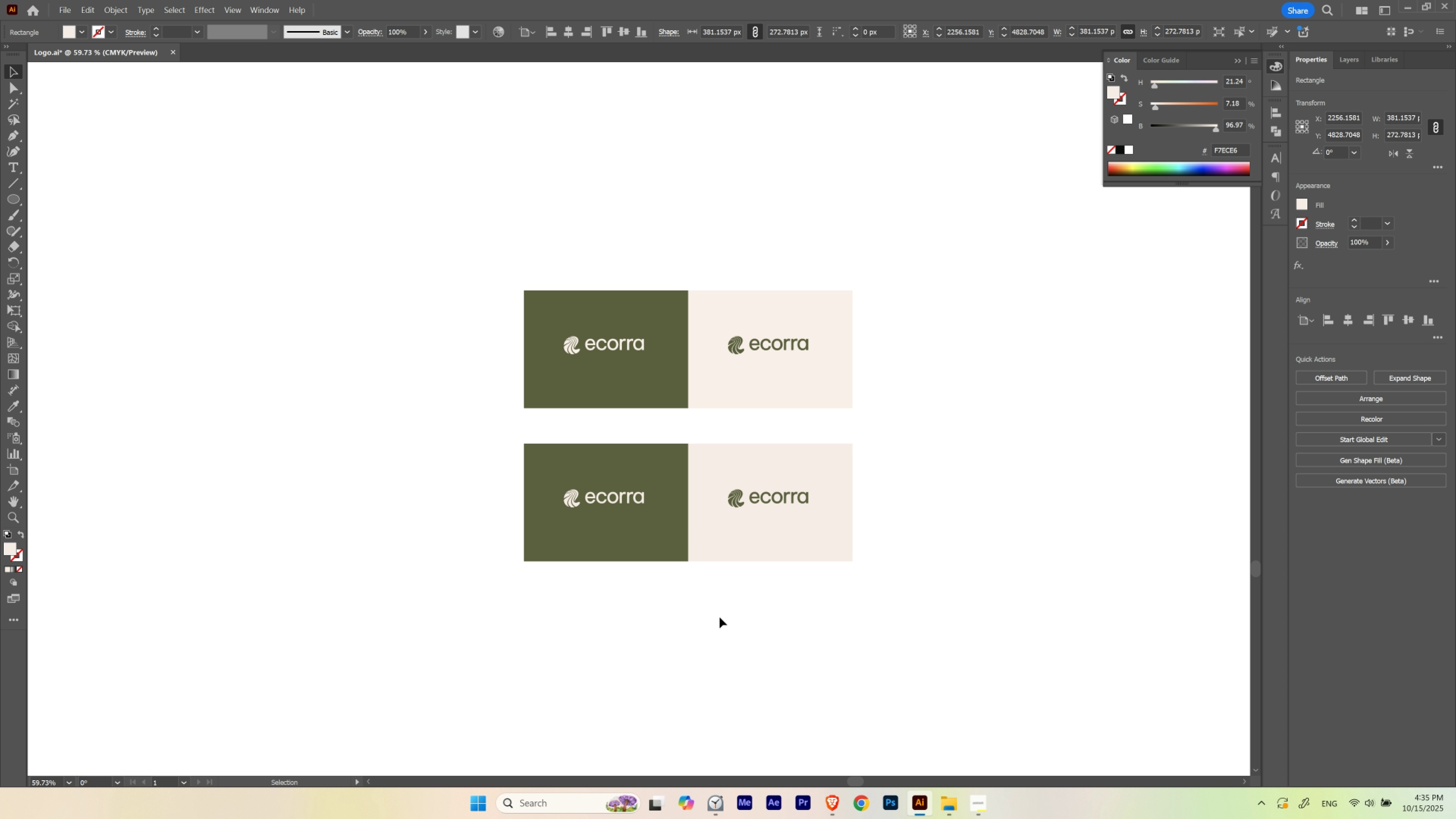 
key(Control+ControlLeft)
 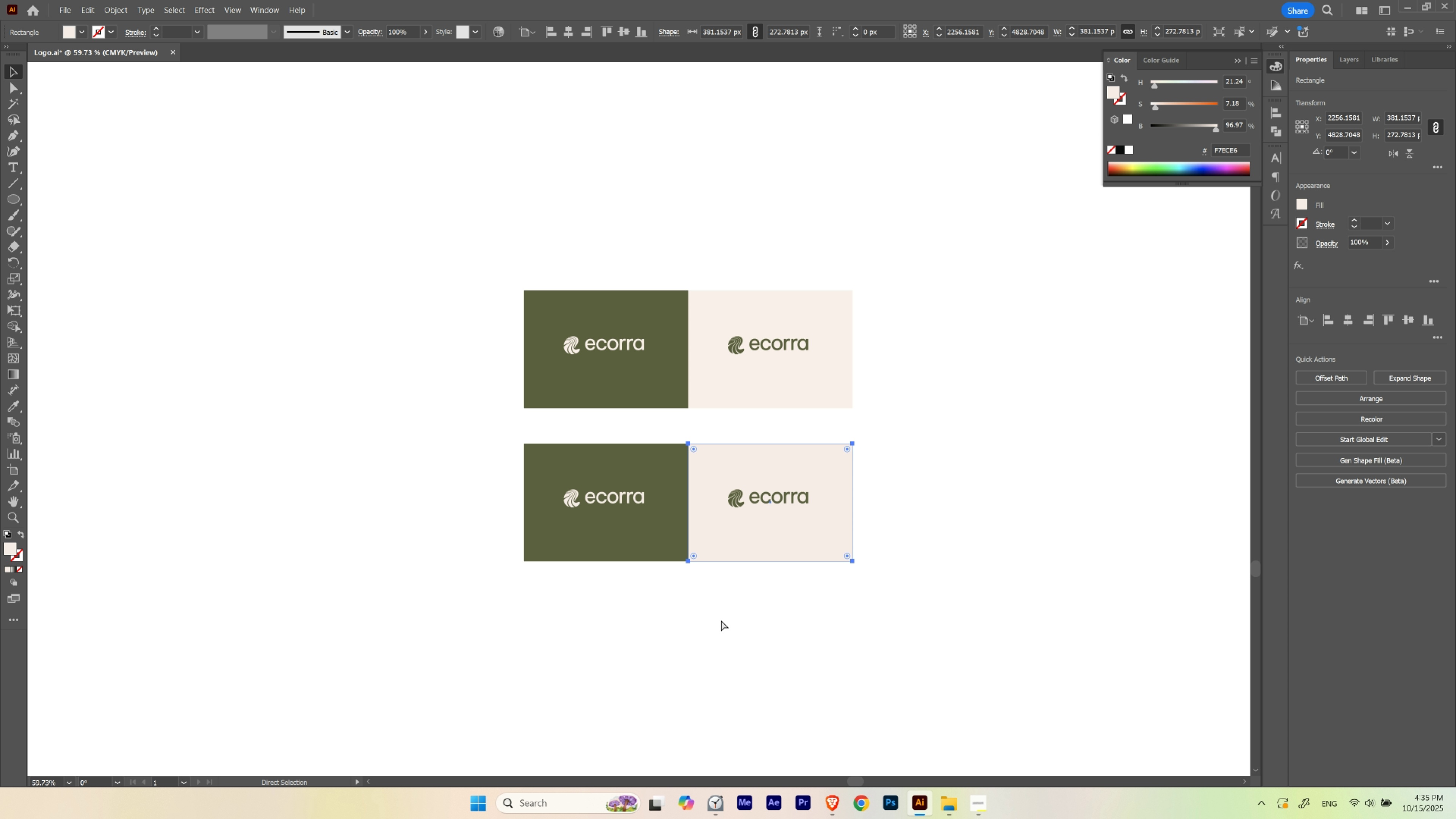 
key(Control+H)
 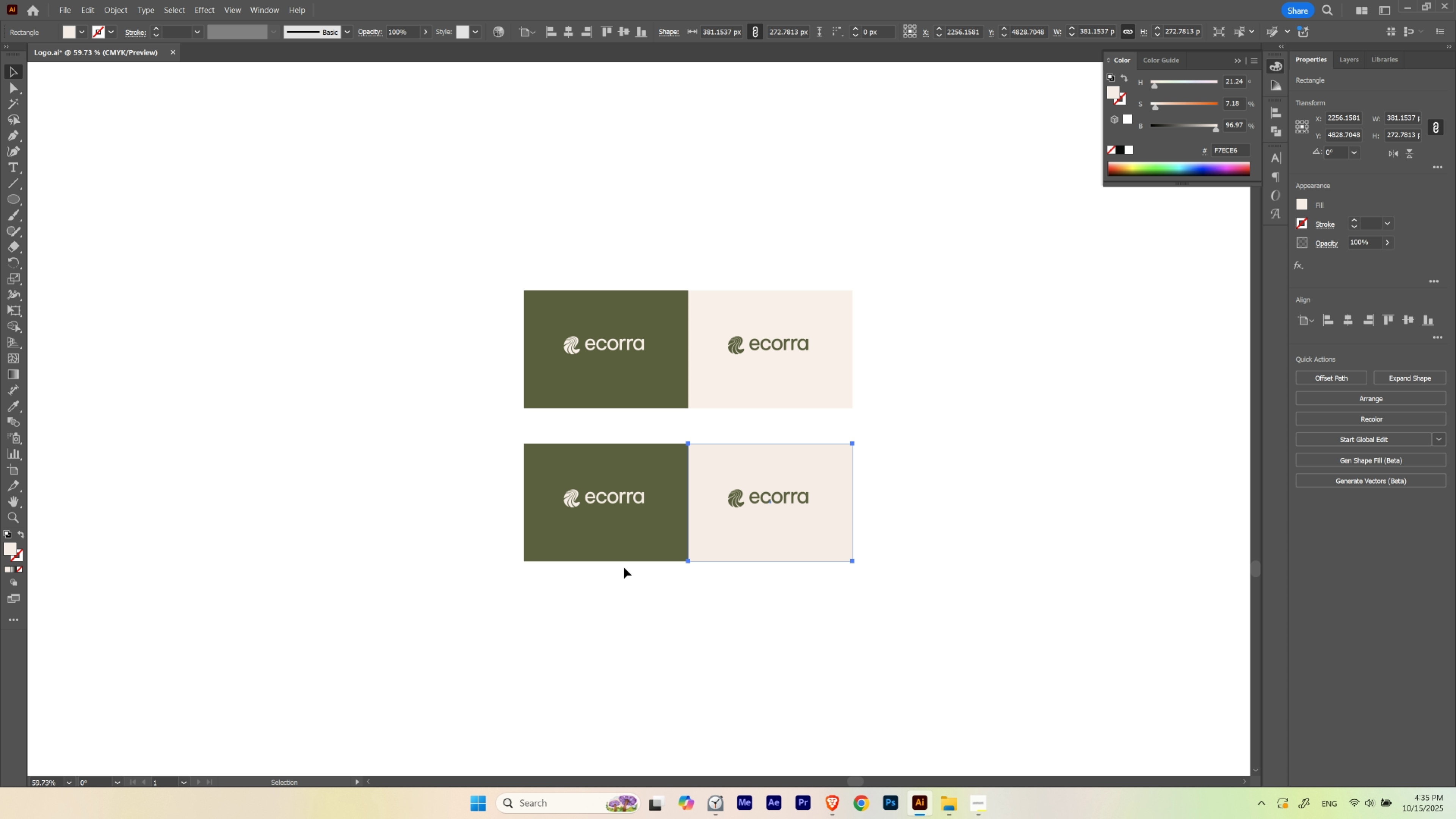 
hold_key(key=ShiftLeft, duration=1.36)
left_click([590, 503])
 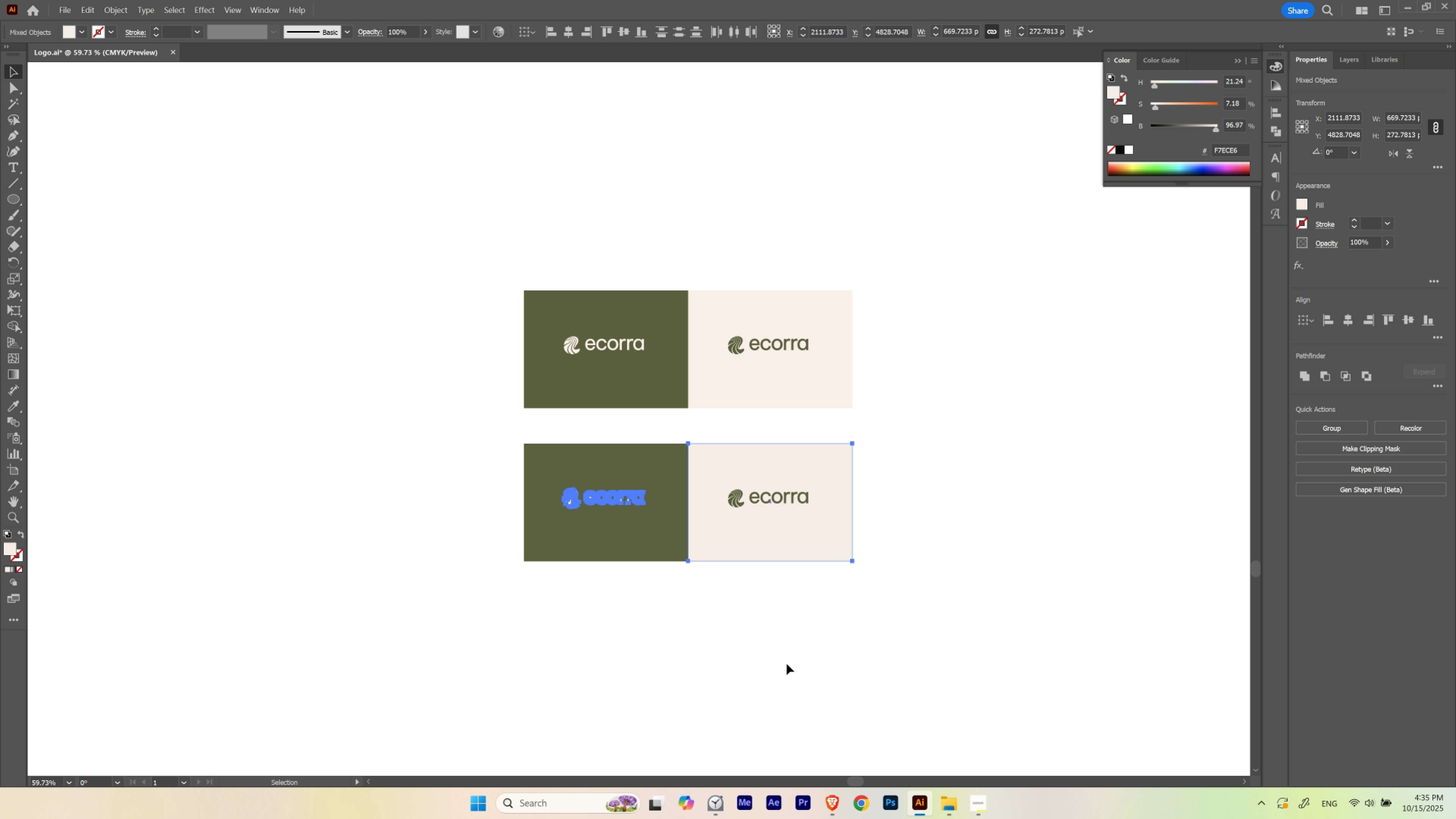 
key(Control+H)
 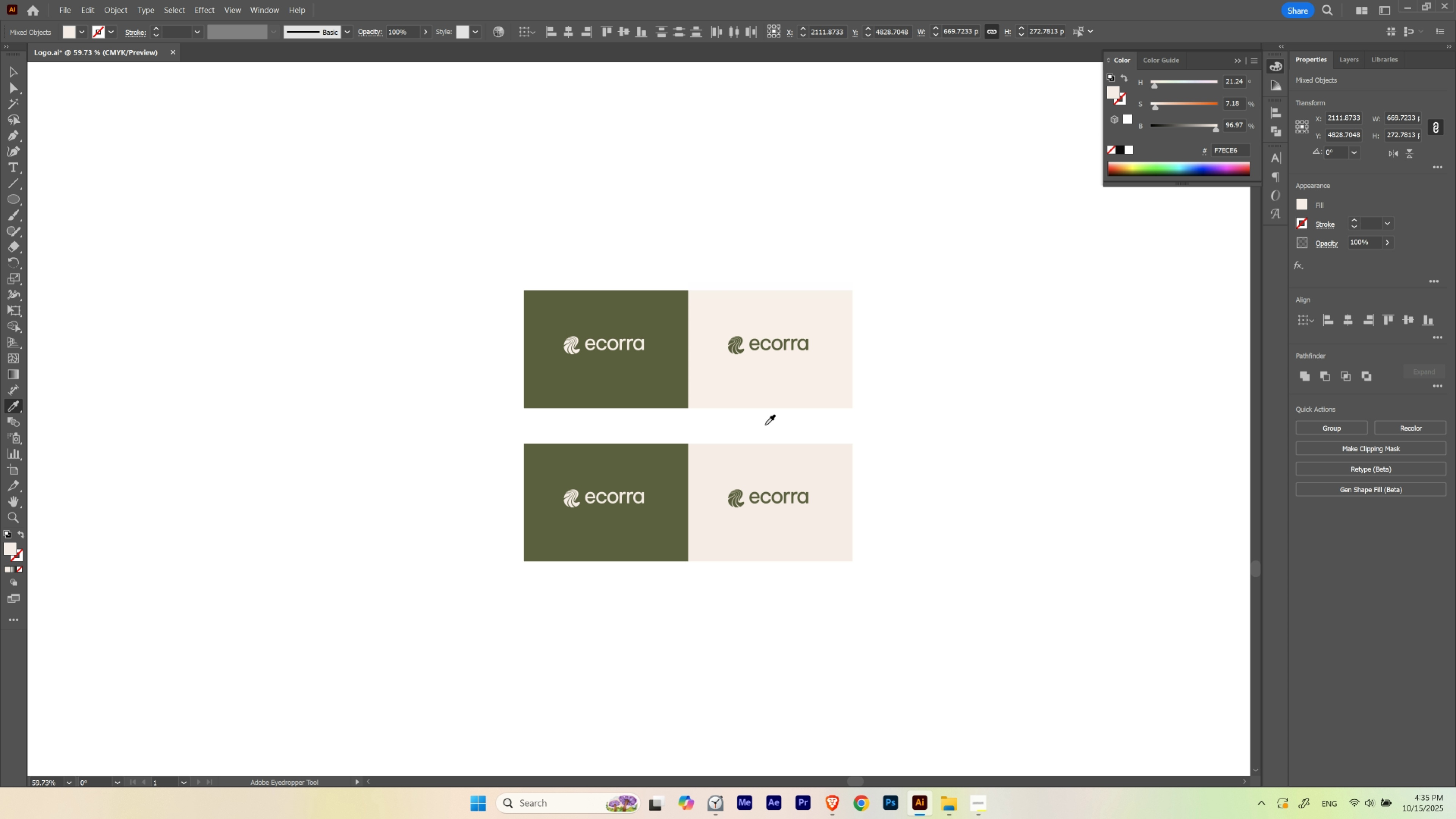 
key(Control+ControlLeft)
 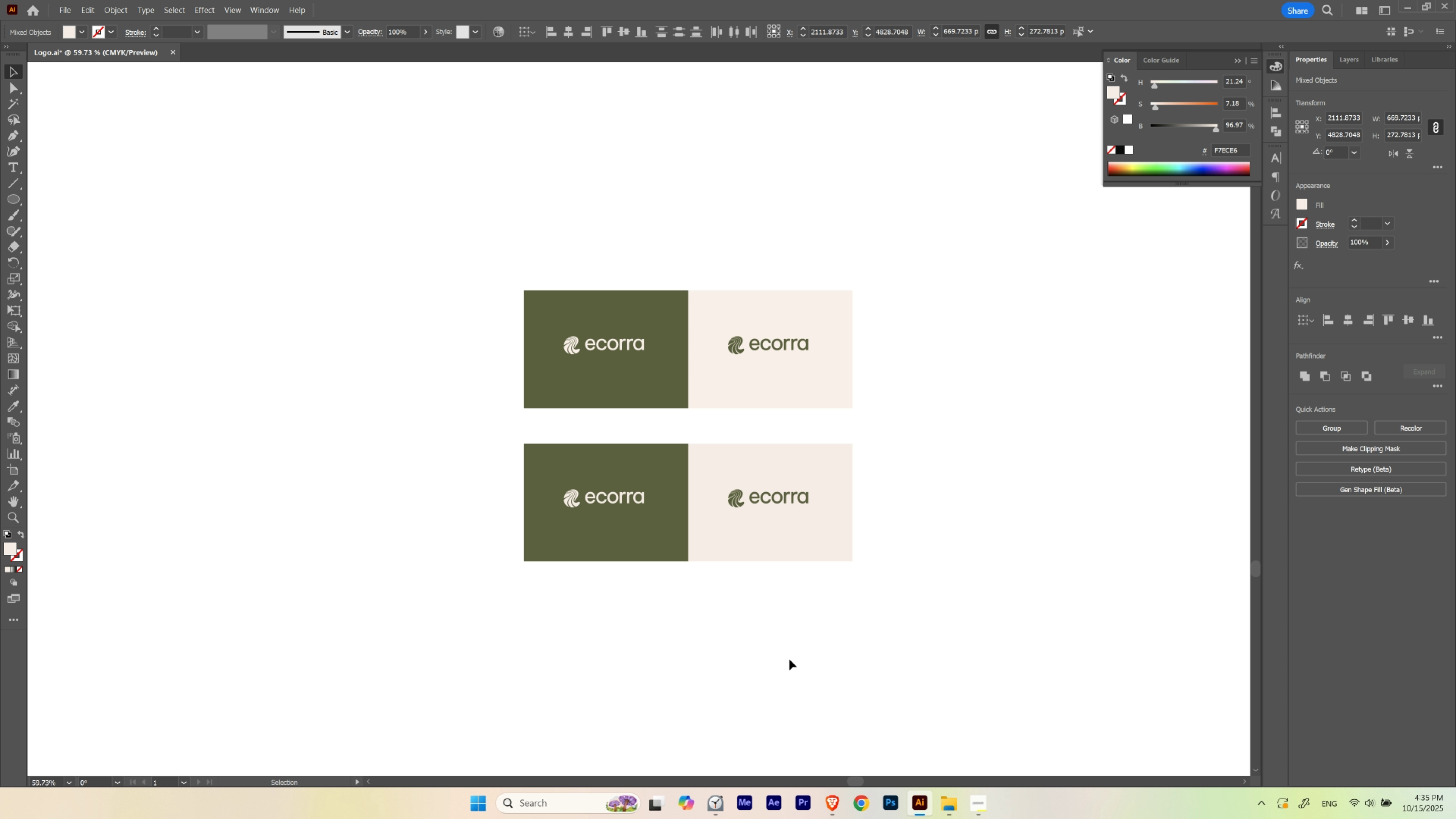 
key(I)
 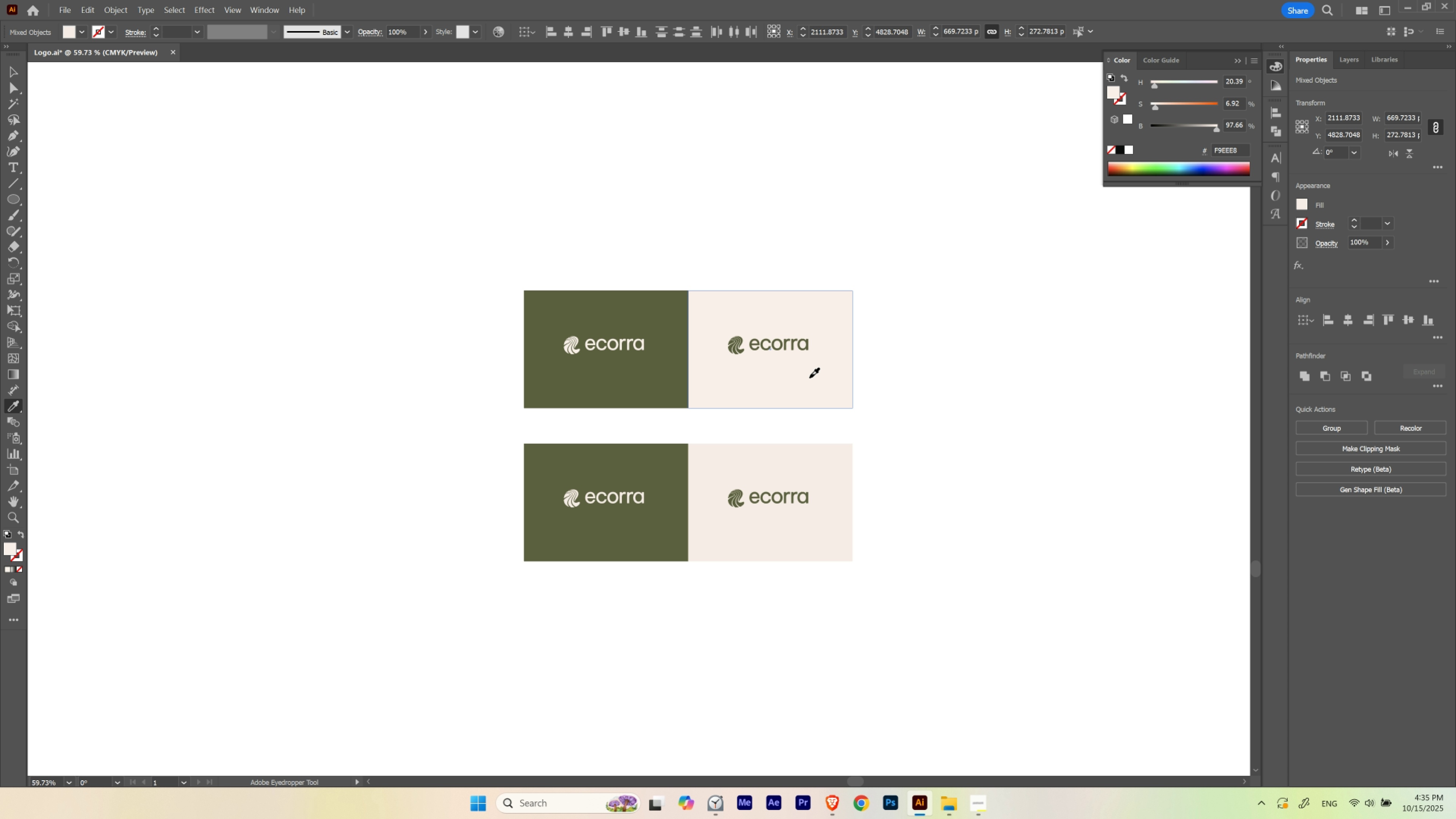 
left_click([809, 377])
 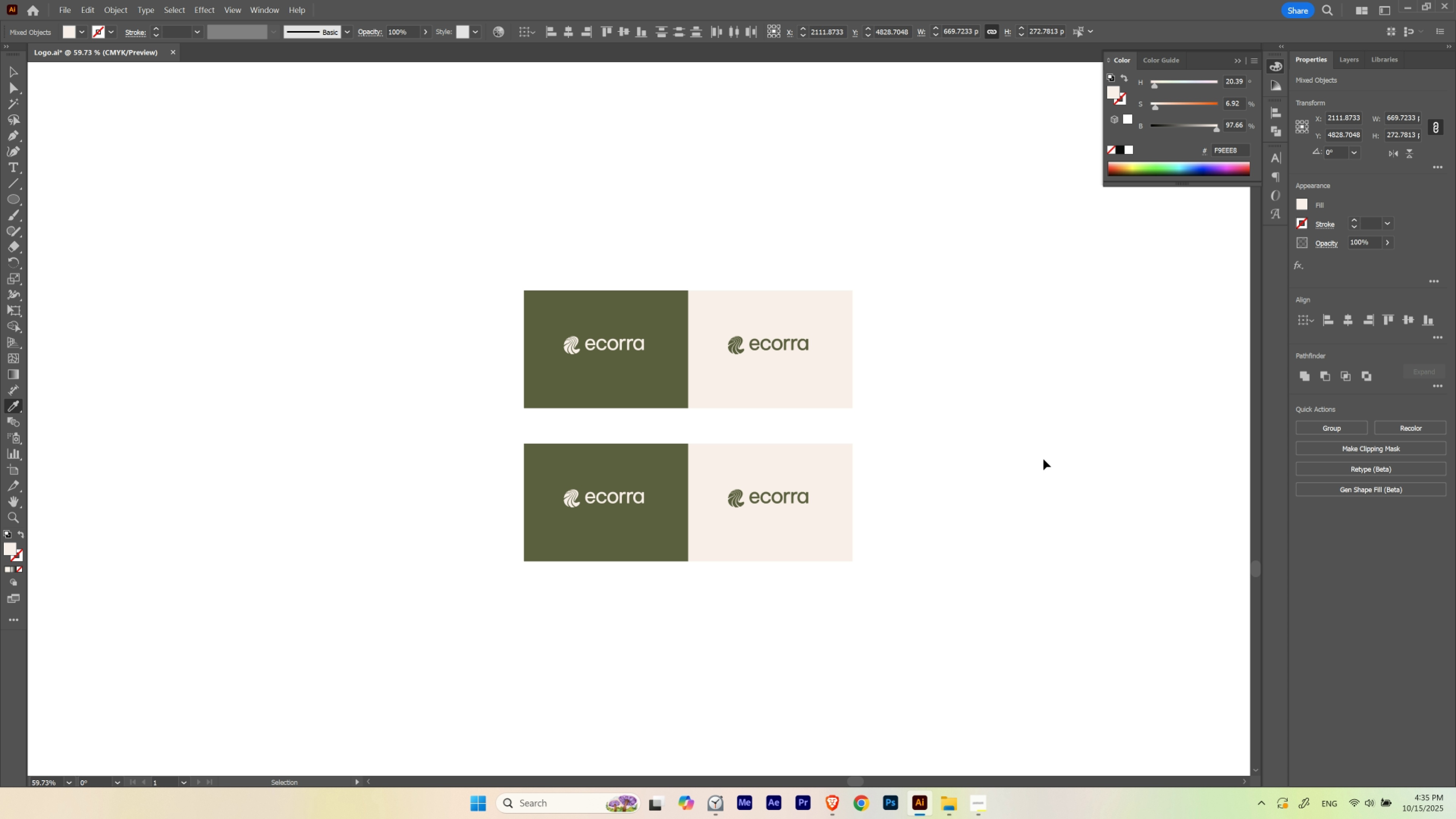 
key(Control+Z)
 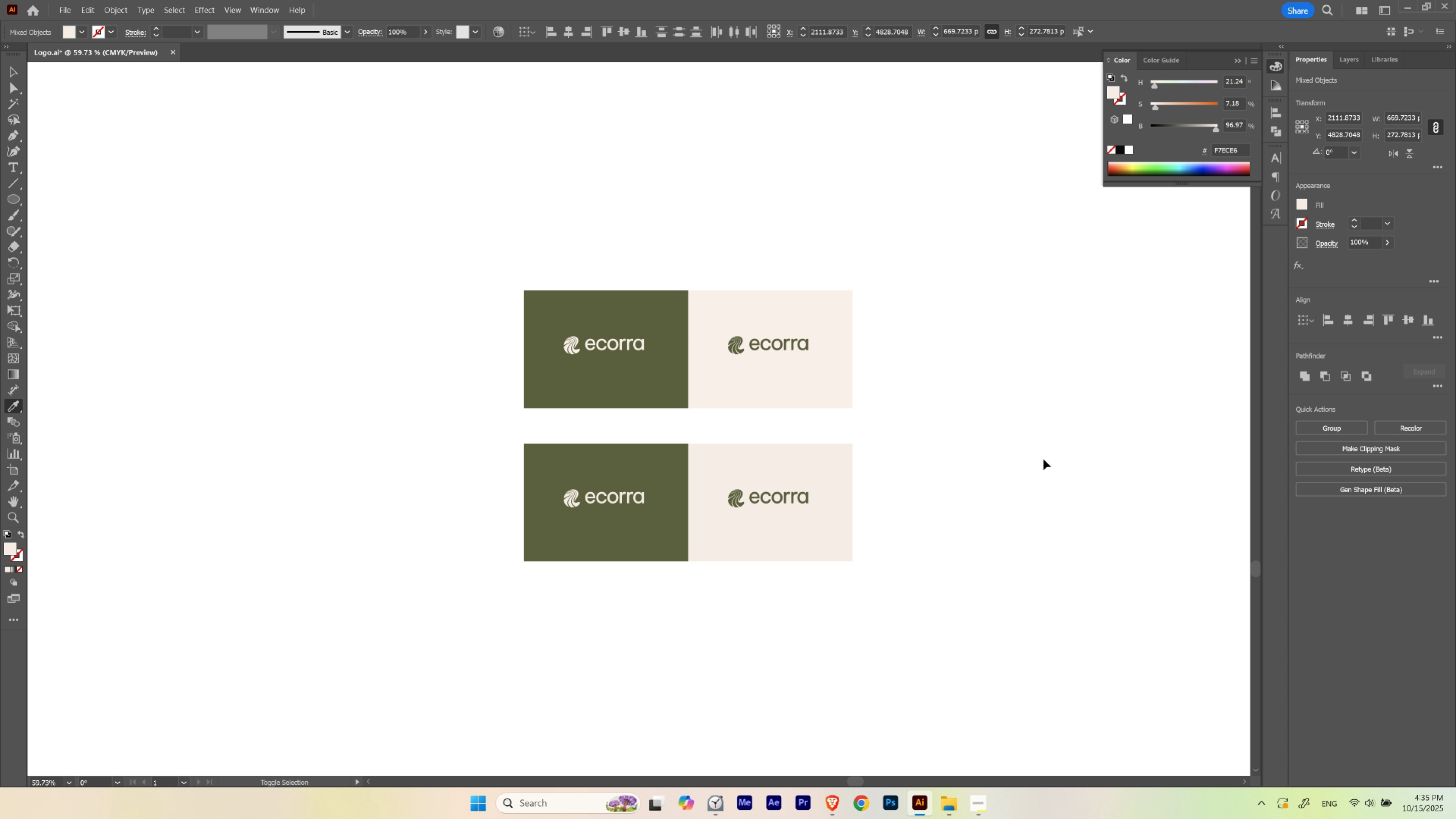 
key(Control+Shift+Z)
 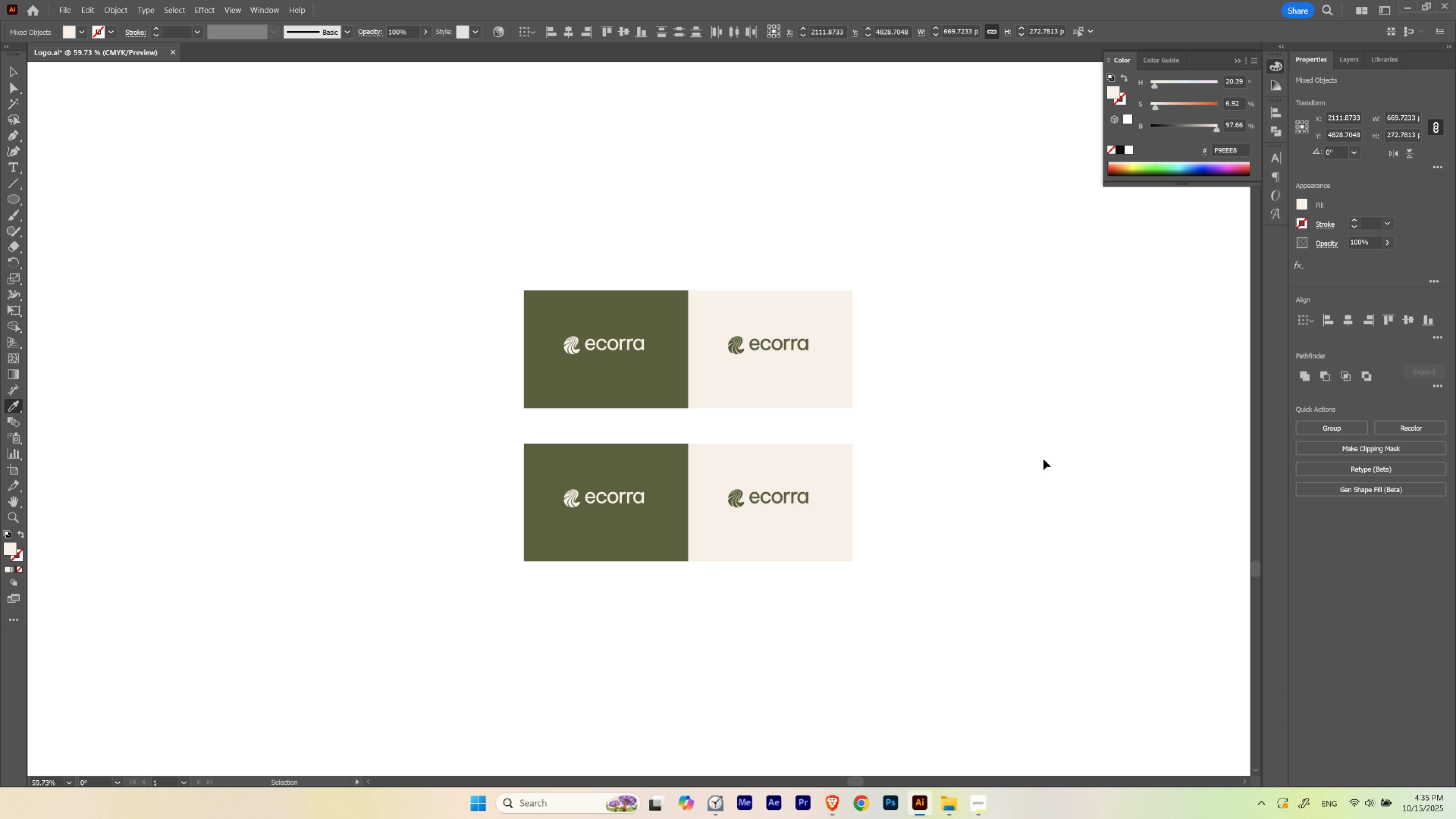 
key(Control+Z)
 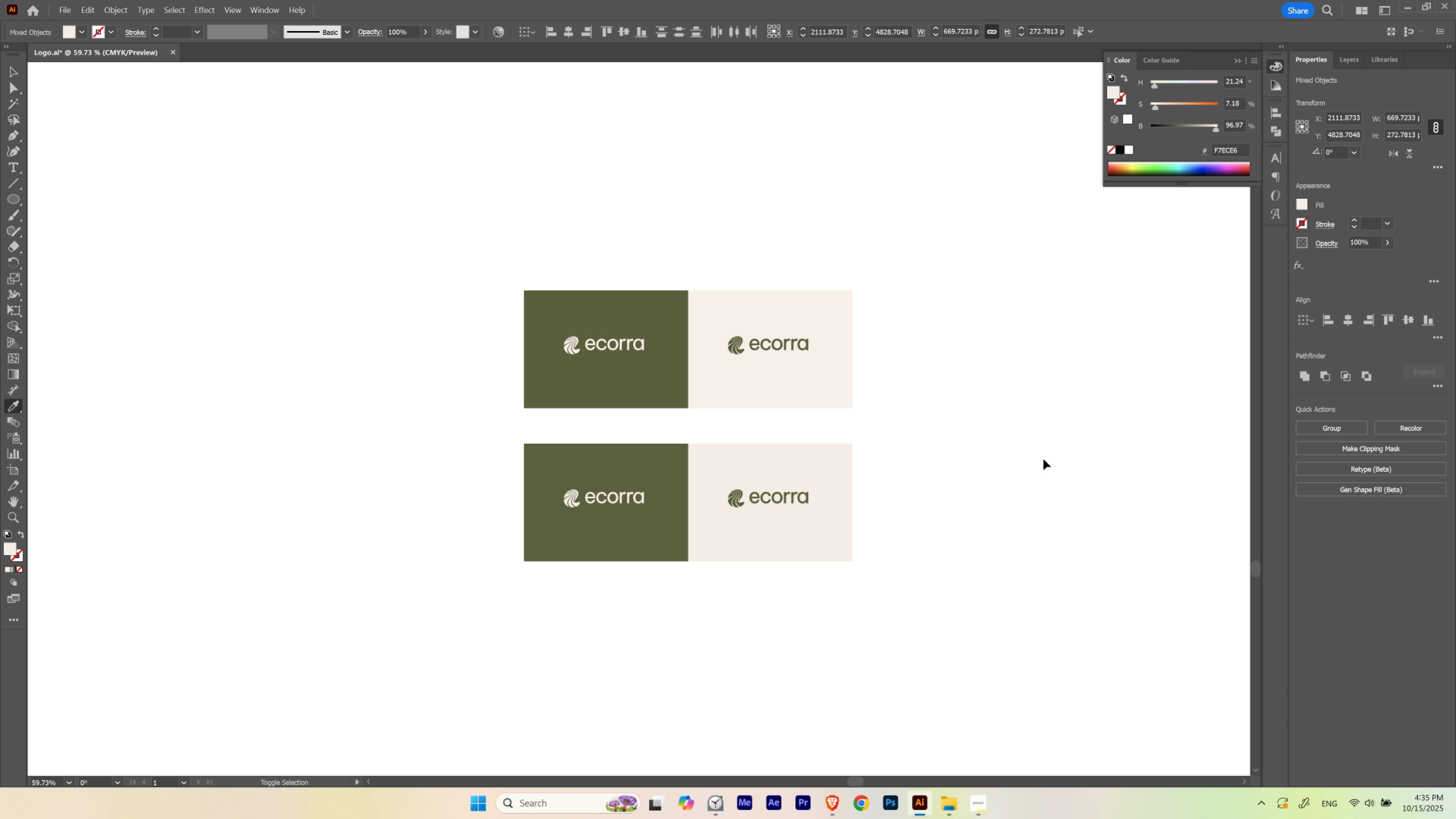 
key(Control+Shift+Z)
 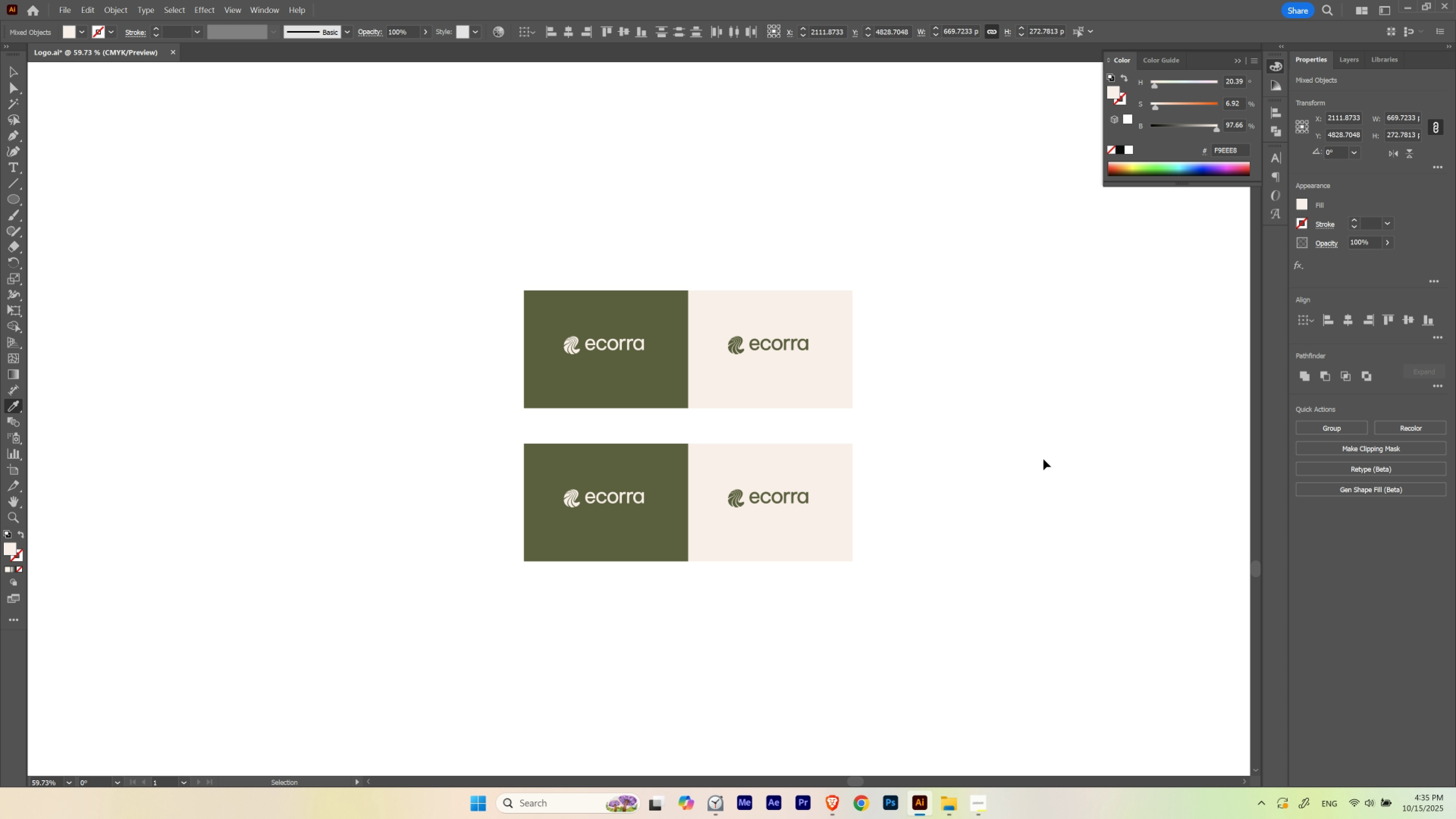 
key(Control+Z)
 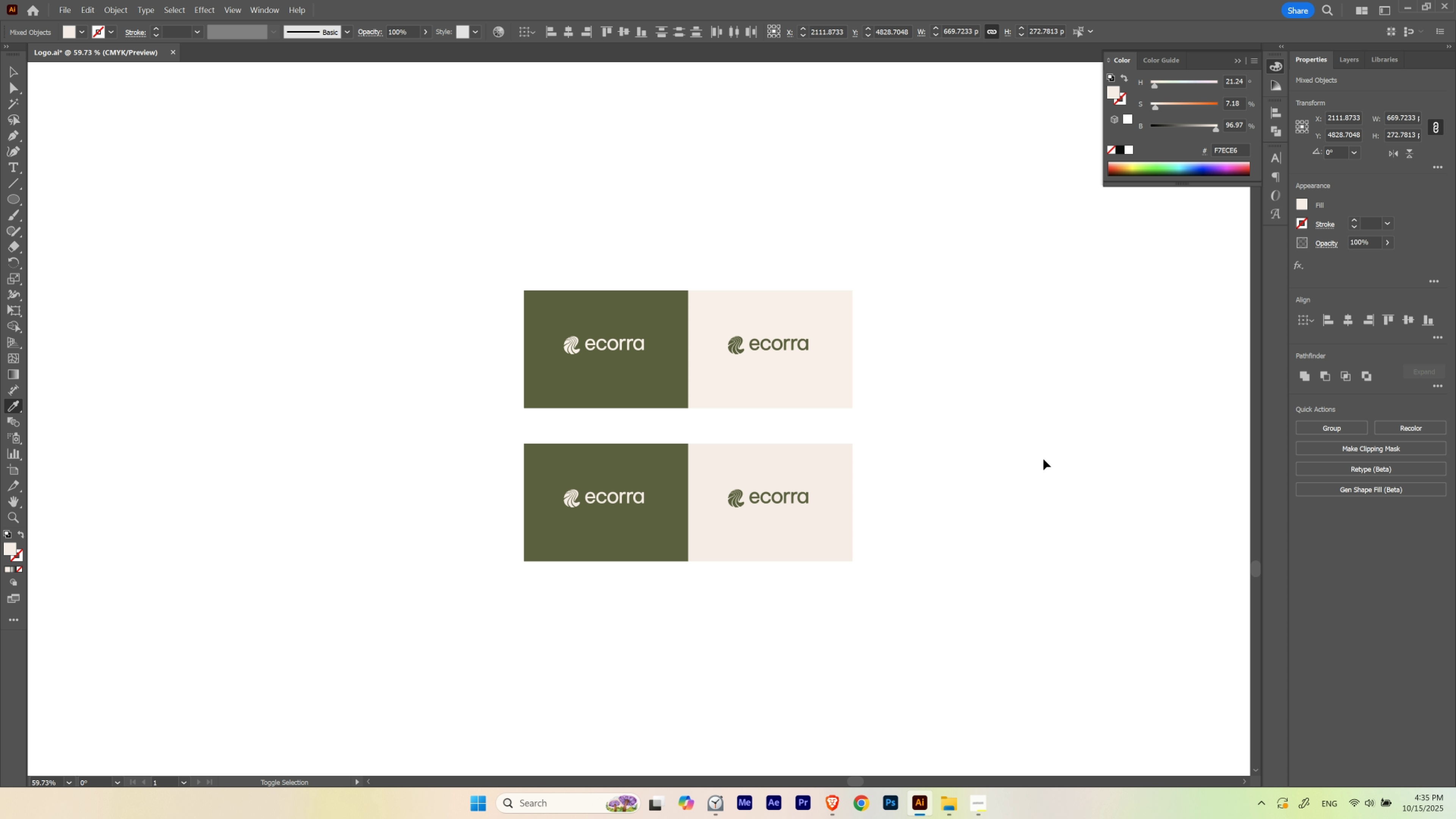 
key(Control+Shift+Z)
 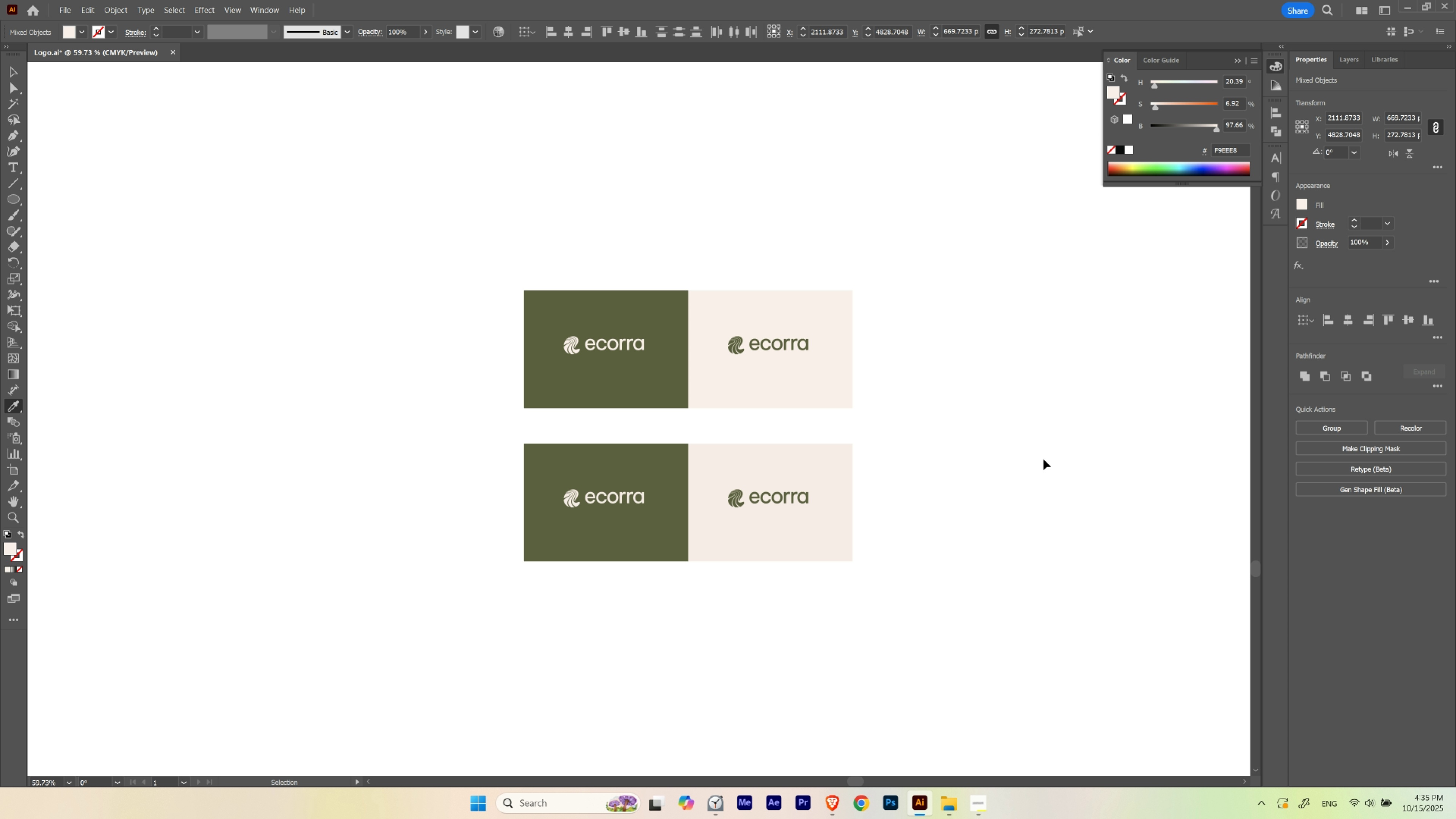 
key(Control+Z)
 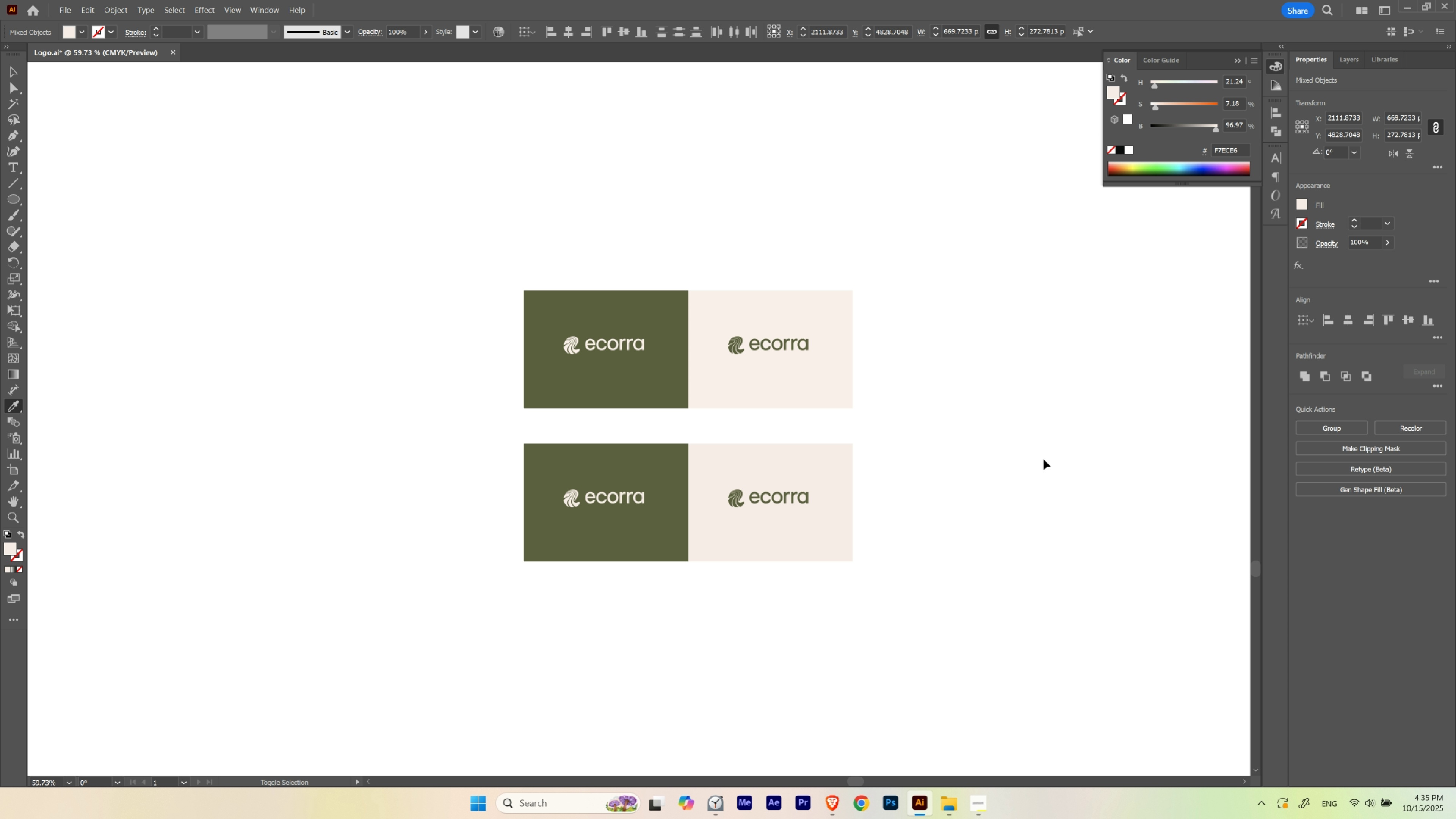 
key(Control+Shift+Z)
 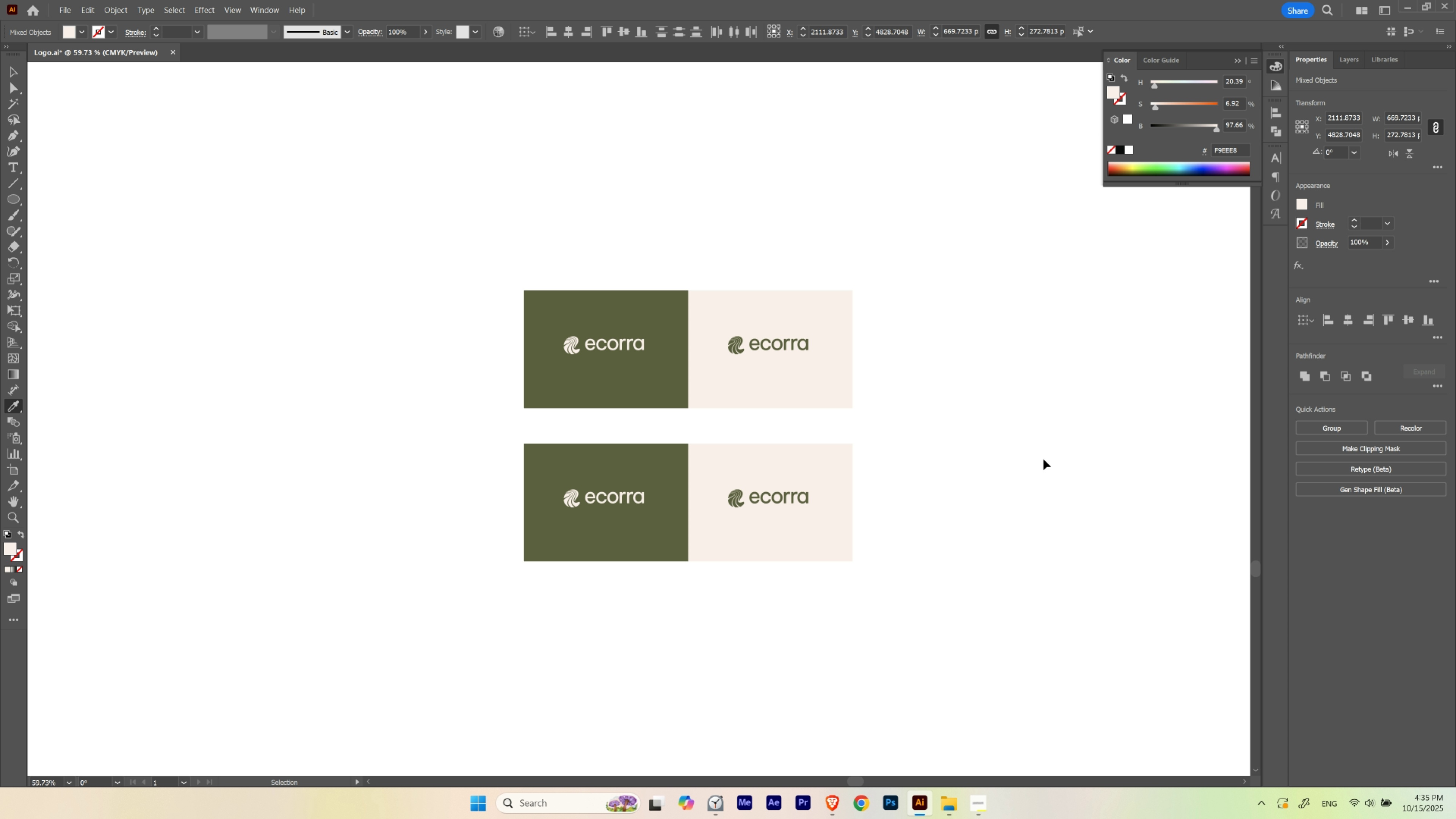 
key(Control+Z)
 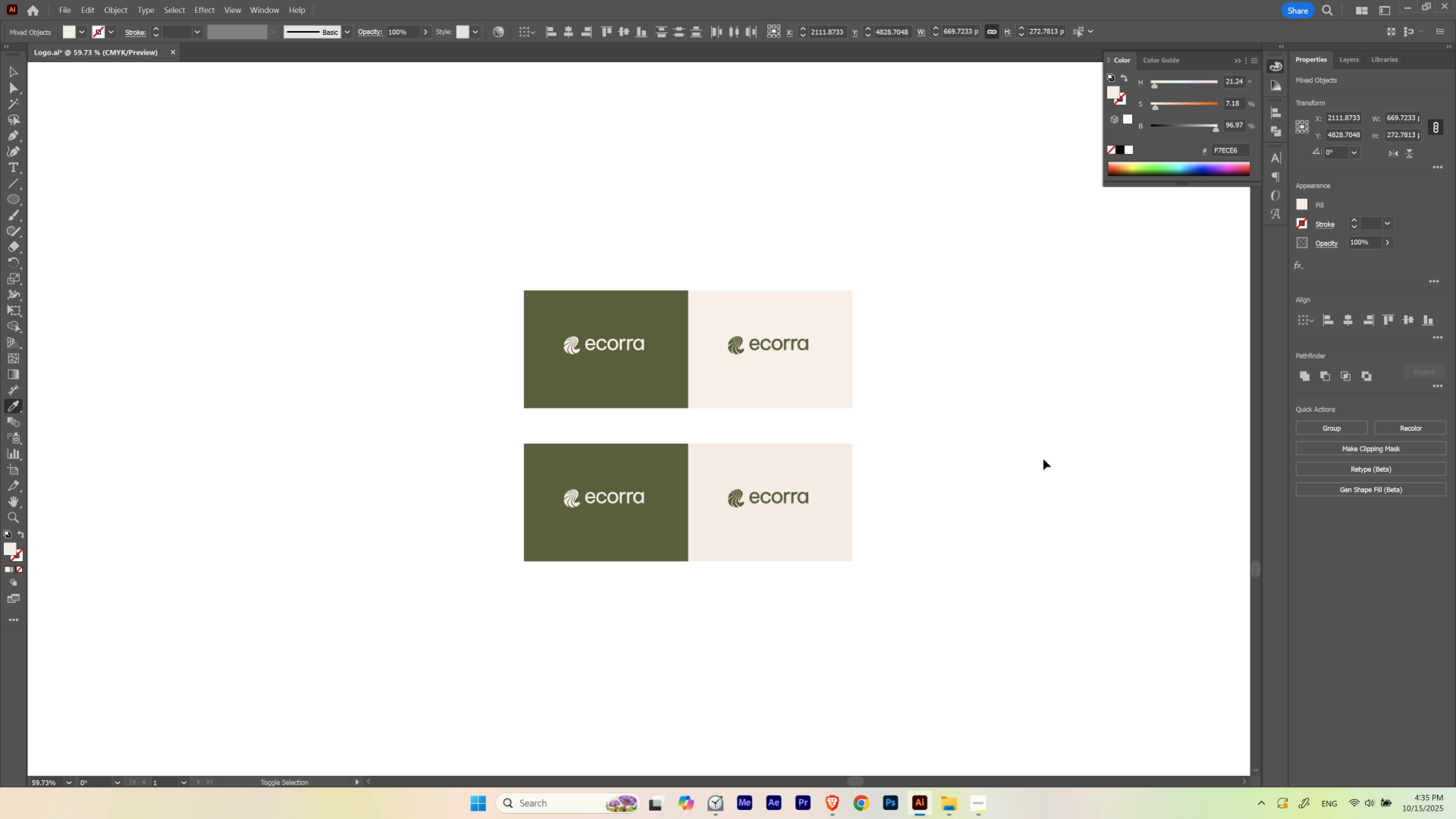 
key(Control+Shift+Z)
 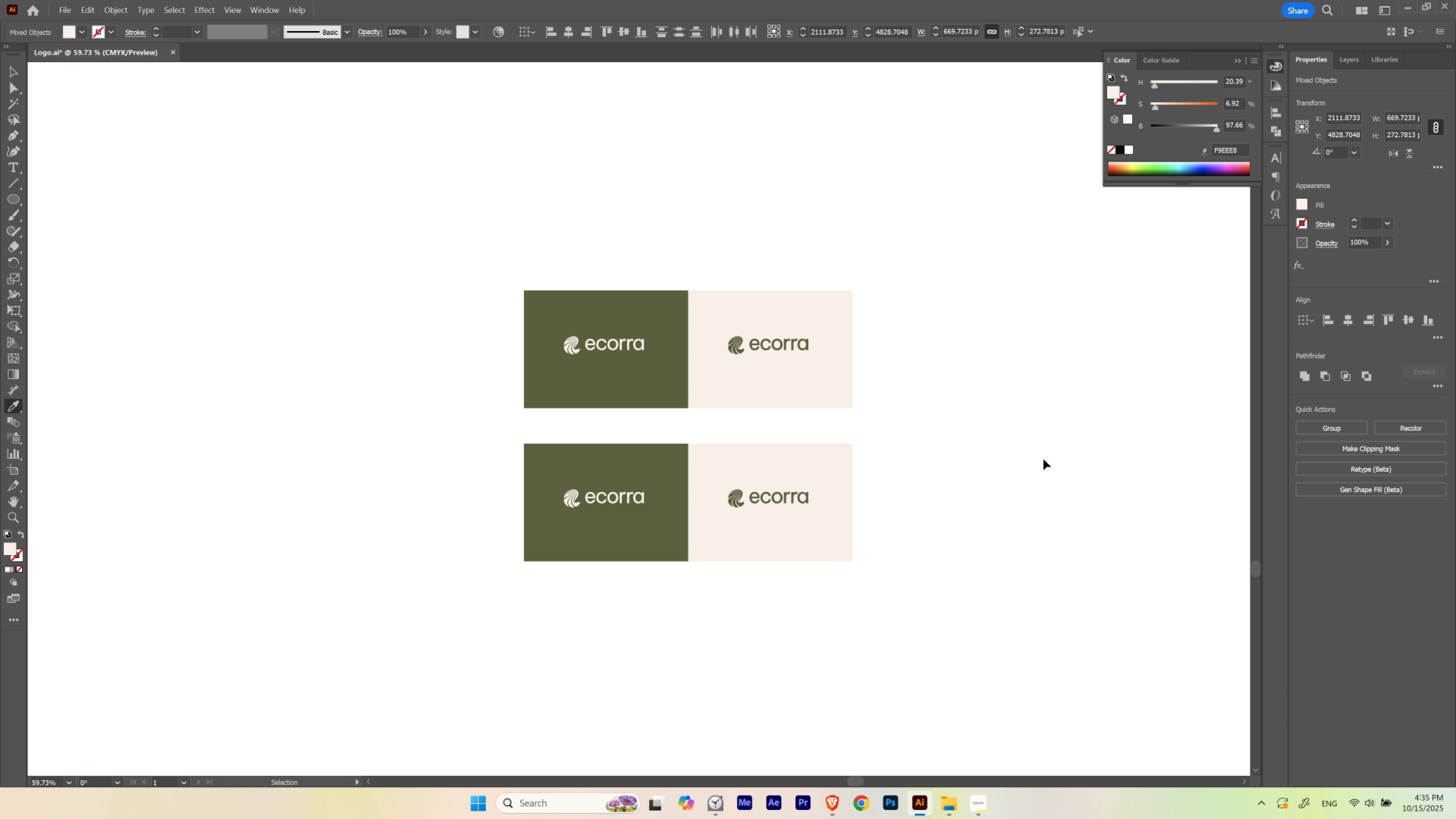 
hold_key(key=Z, duration=0.3)
 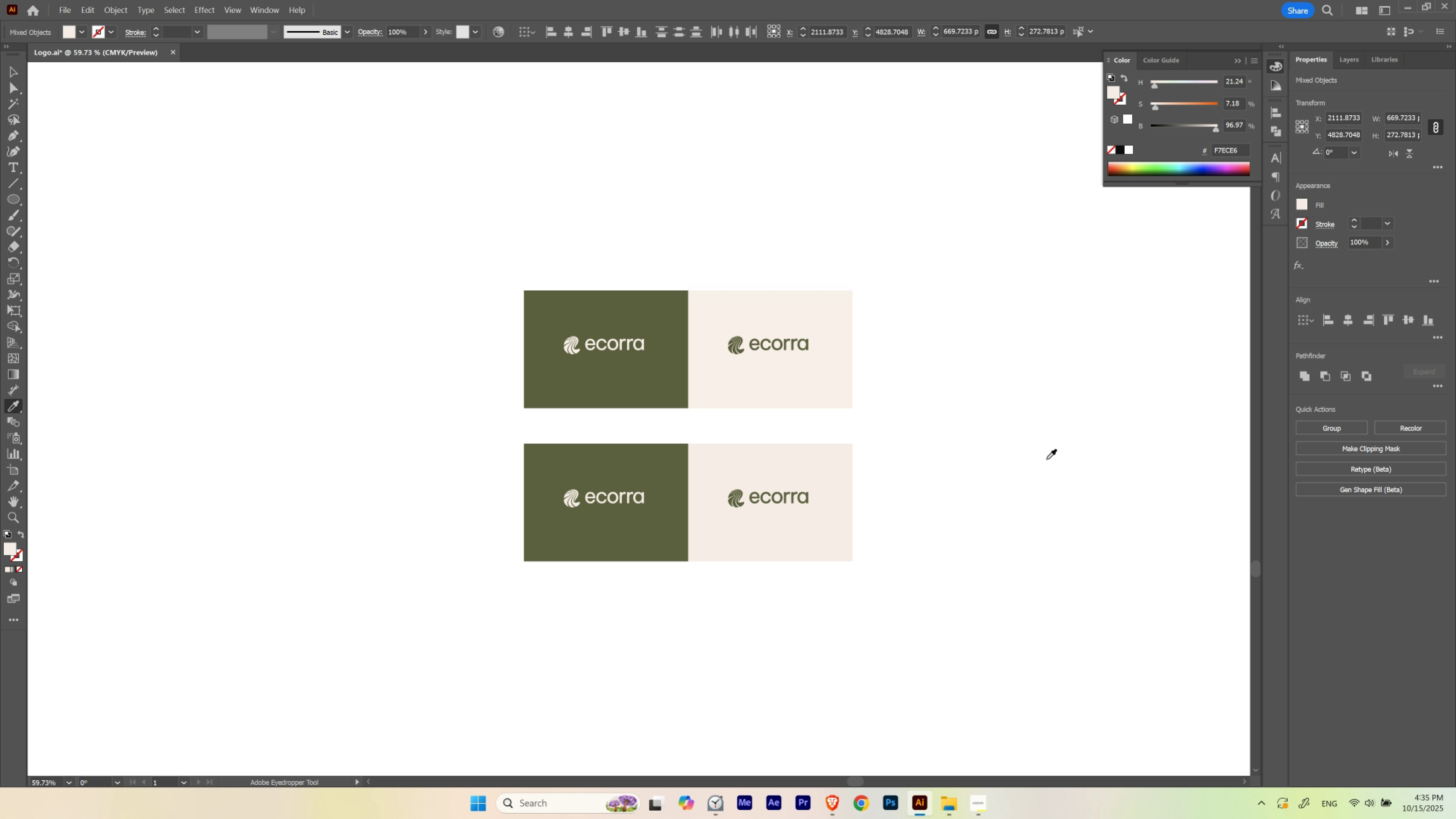 
key(V)
 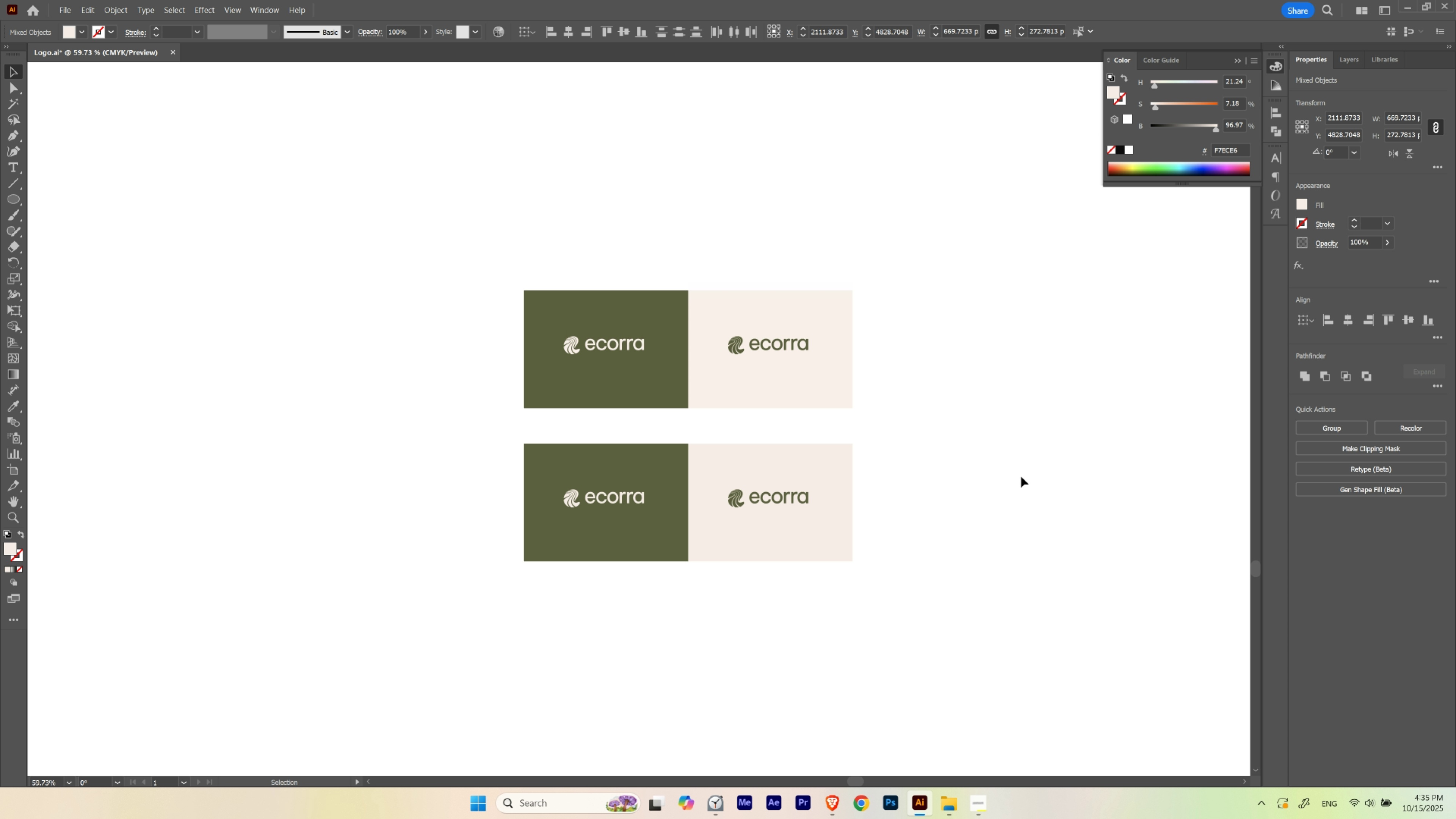 
left_click([1021, 476])
 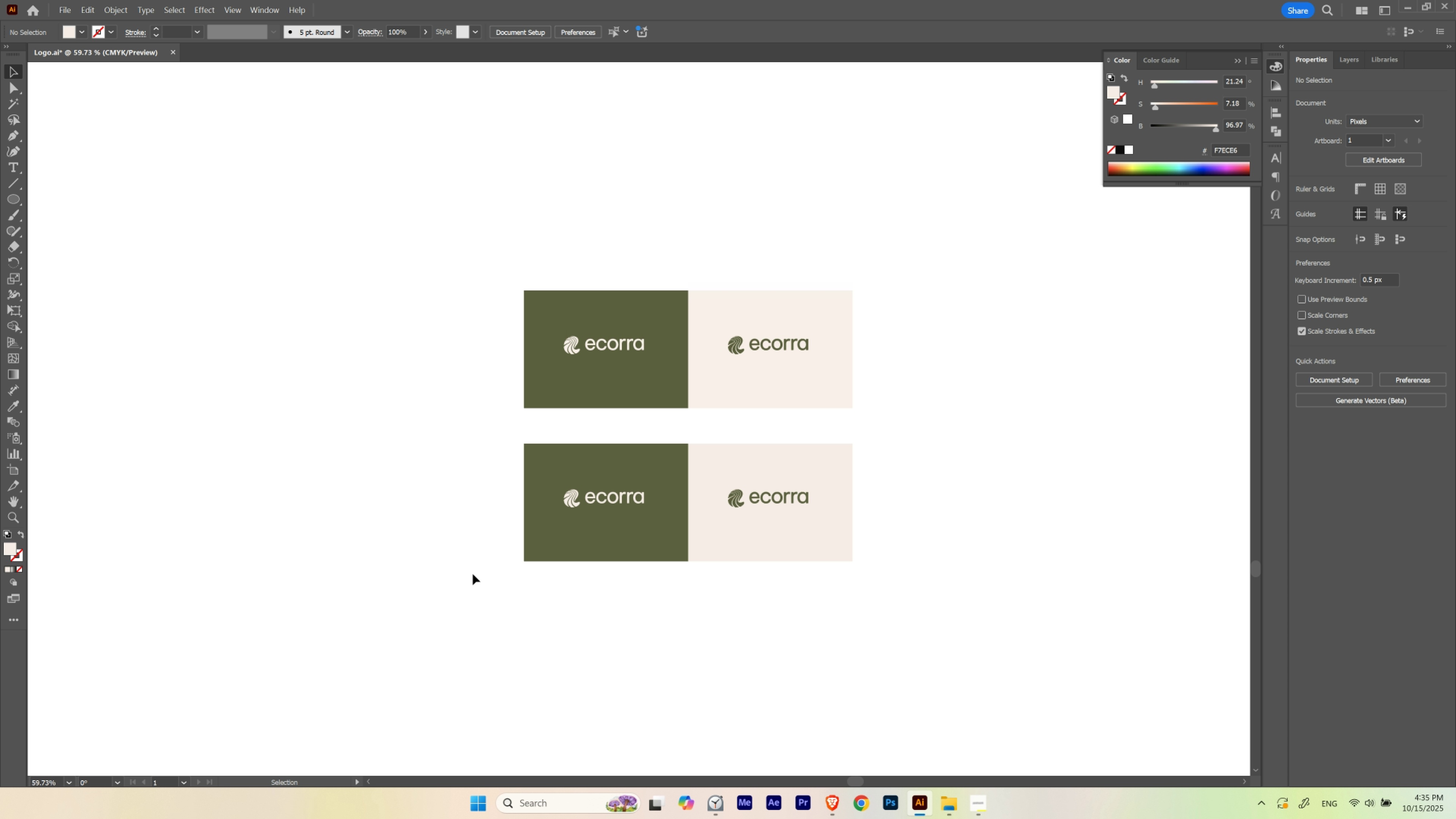 
left_click_drag(start_coordinate=[472, 574], to_coordinate=[871, 463])
 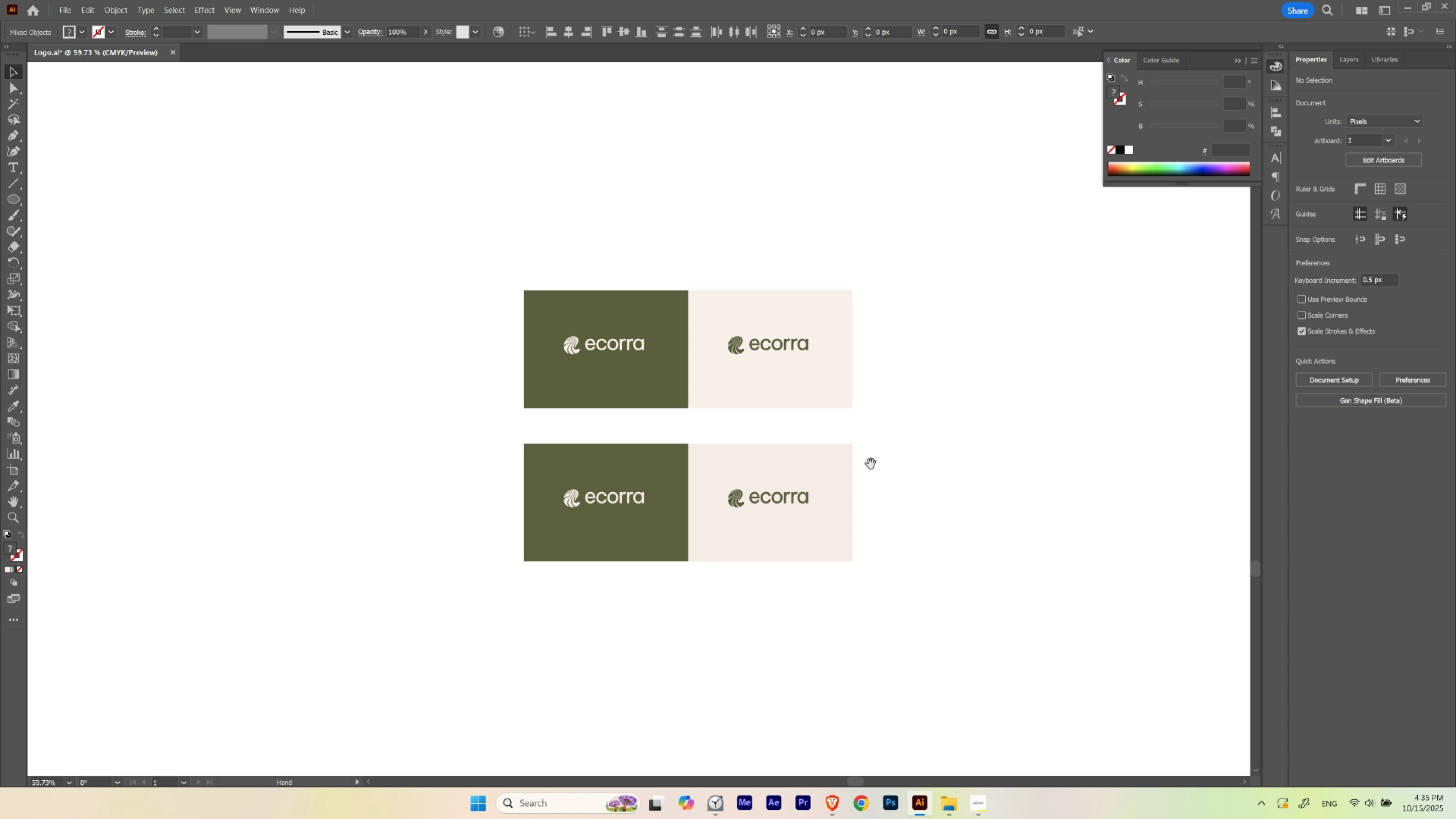 
hold_key(key=Space, duration=0.44)
 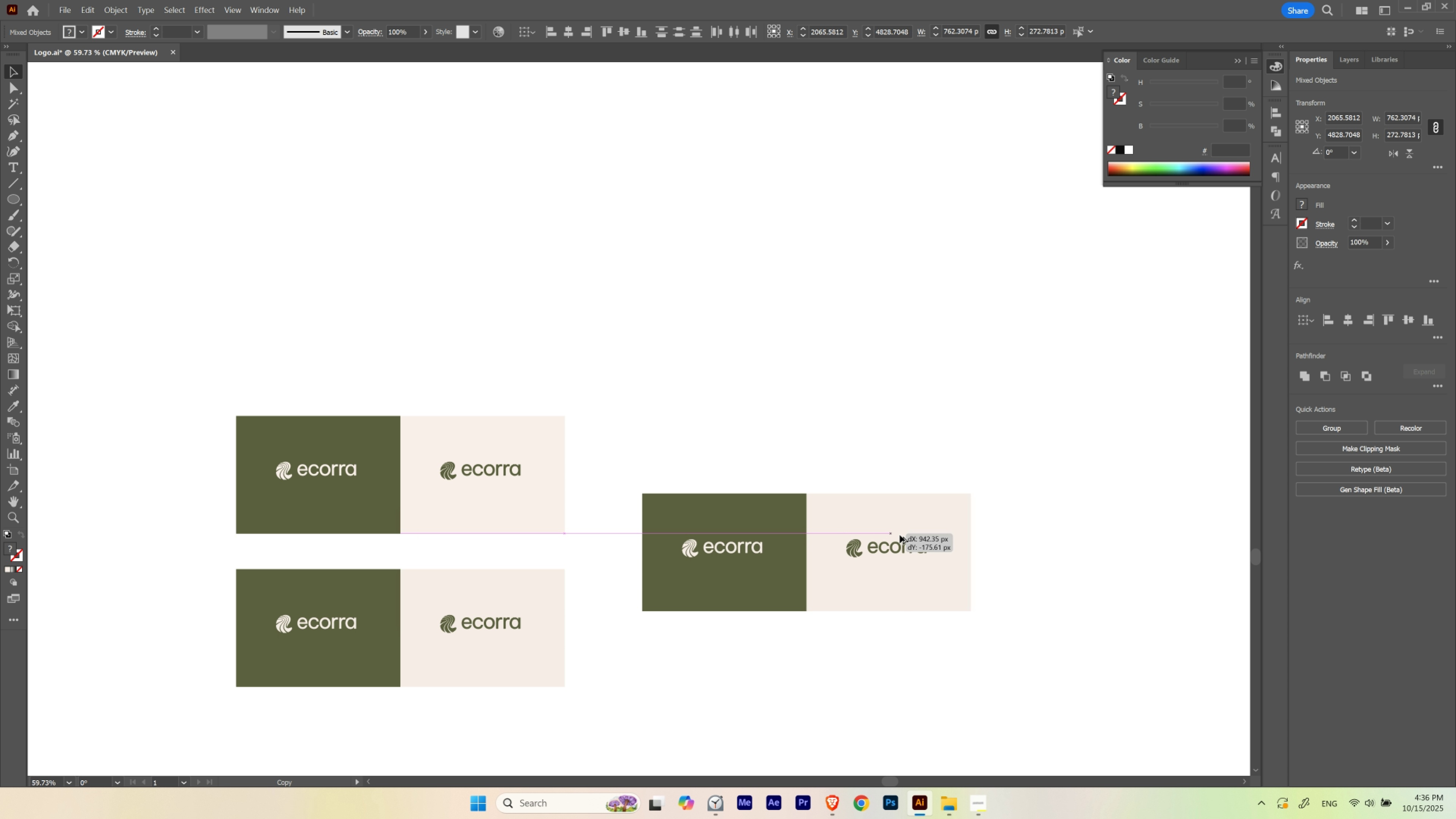 
left_click_drag(start_coordinate=[869, 467], to_coordinate=[581, 592])
 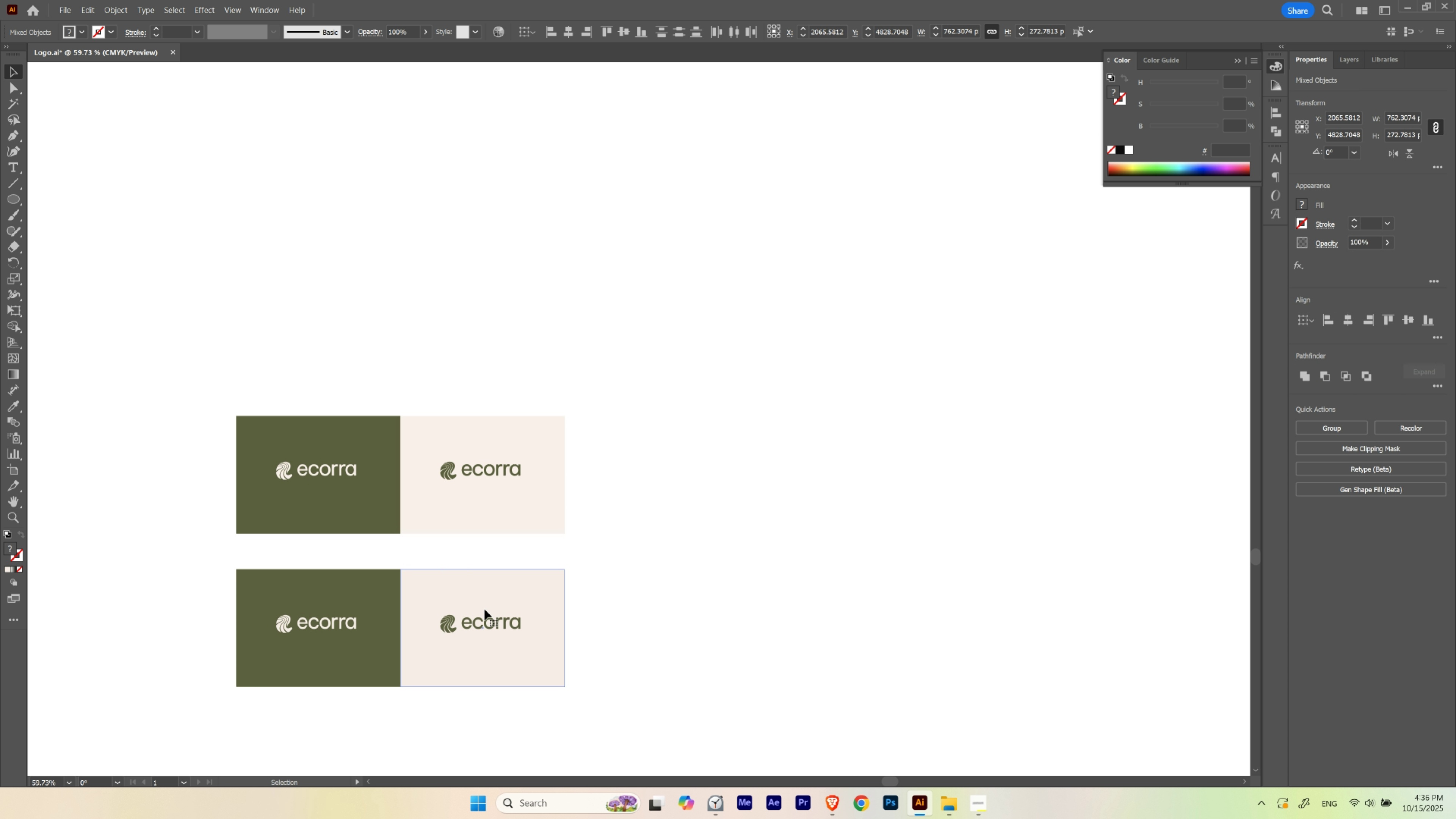 
hold_key(key=AltLeft, duration=1.41)
left_click_drag(start_coordinate=[484, 609], to_coordinate=[916, 531])
 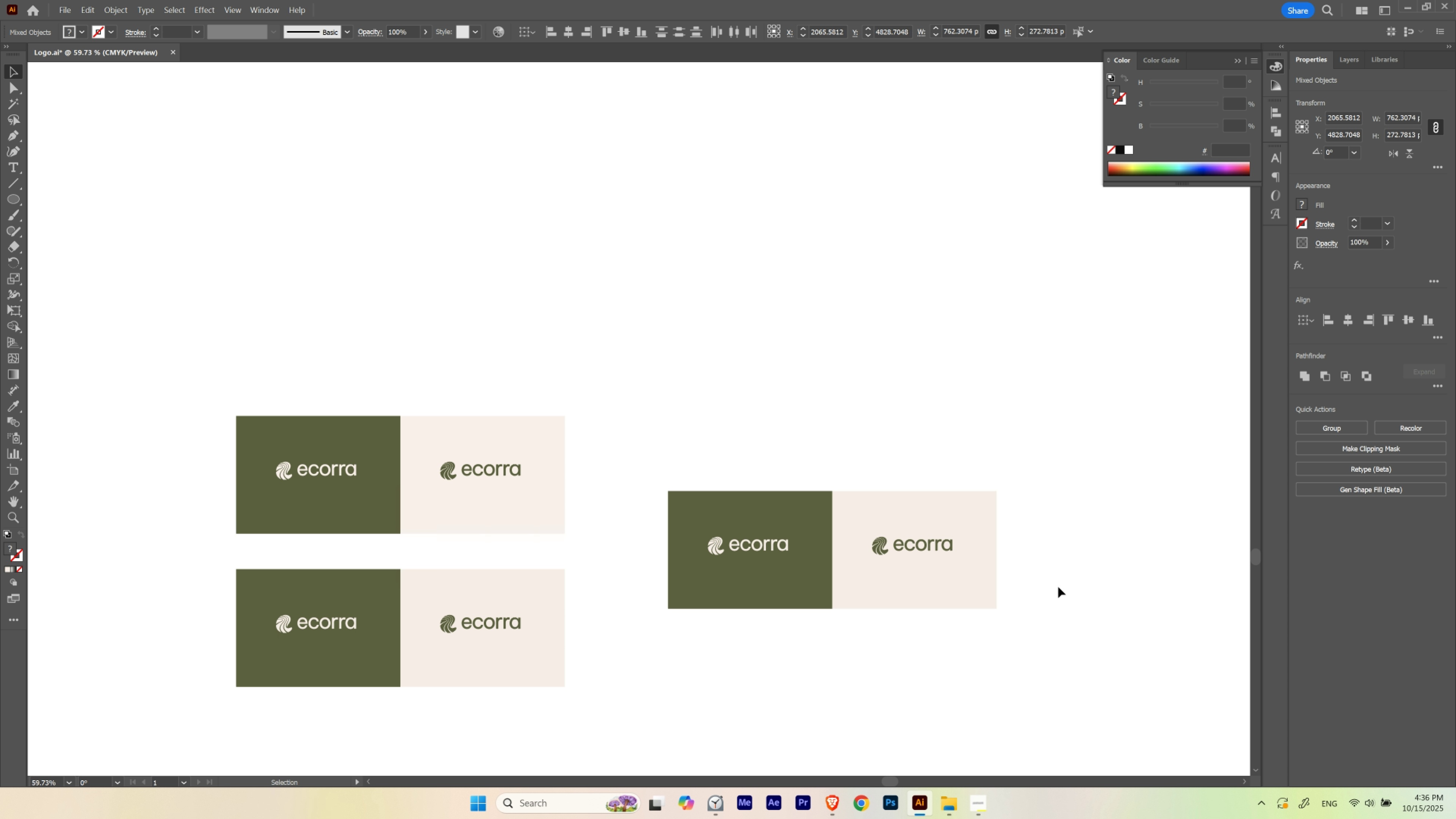 
hold_key(key=Space, duration=1.54)
 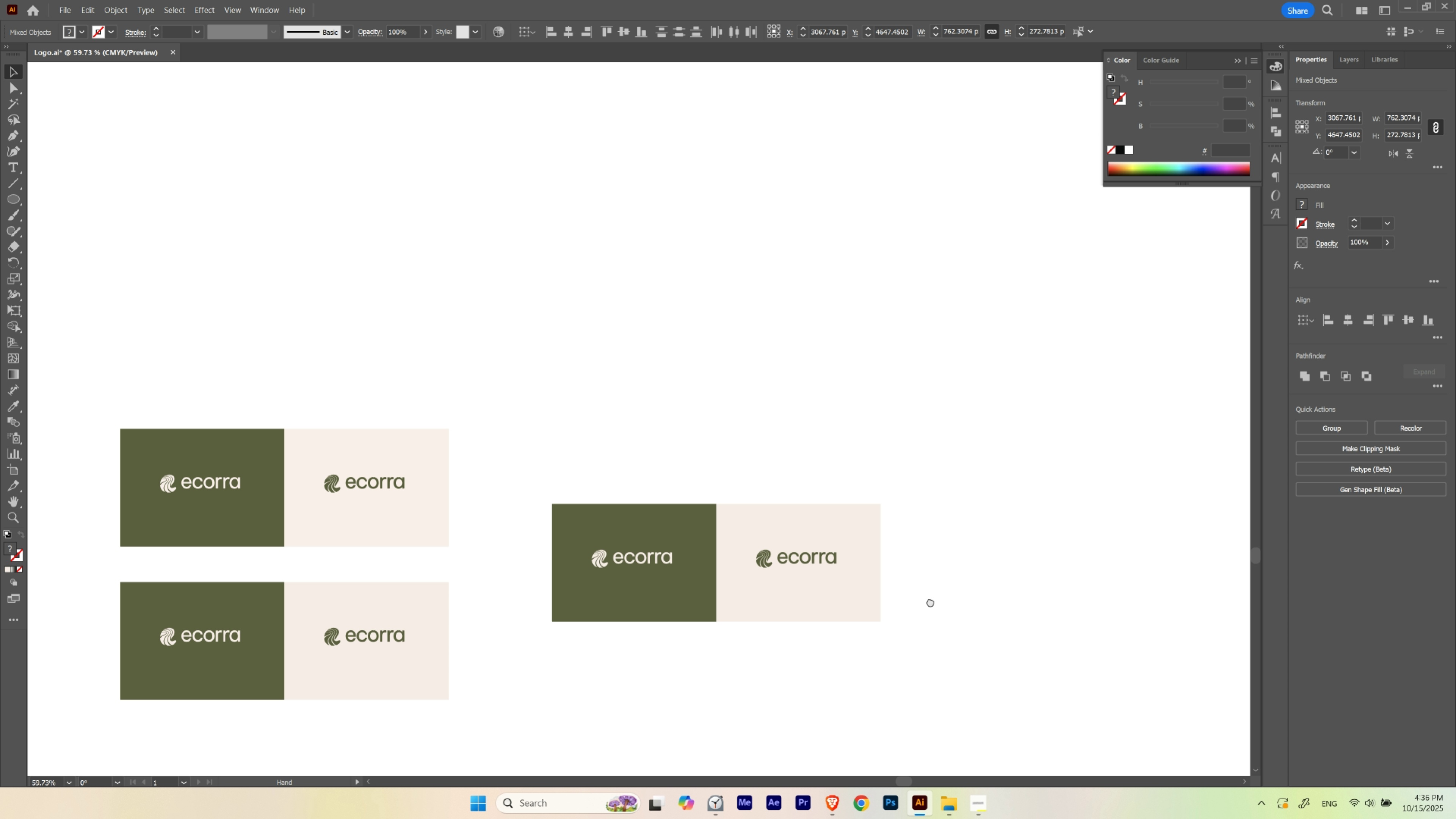 
left_click_drag(start_coordinate=[1046, 589], to_coordinate=[930, 601])
 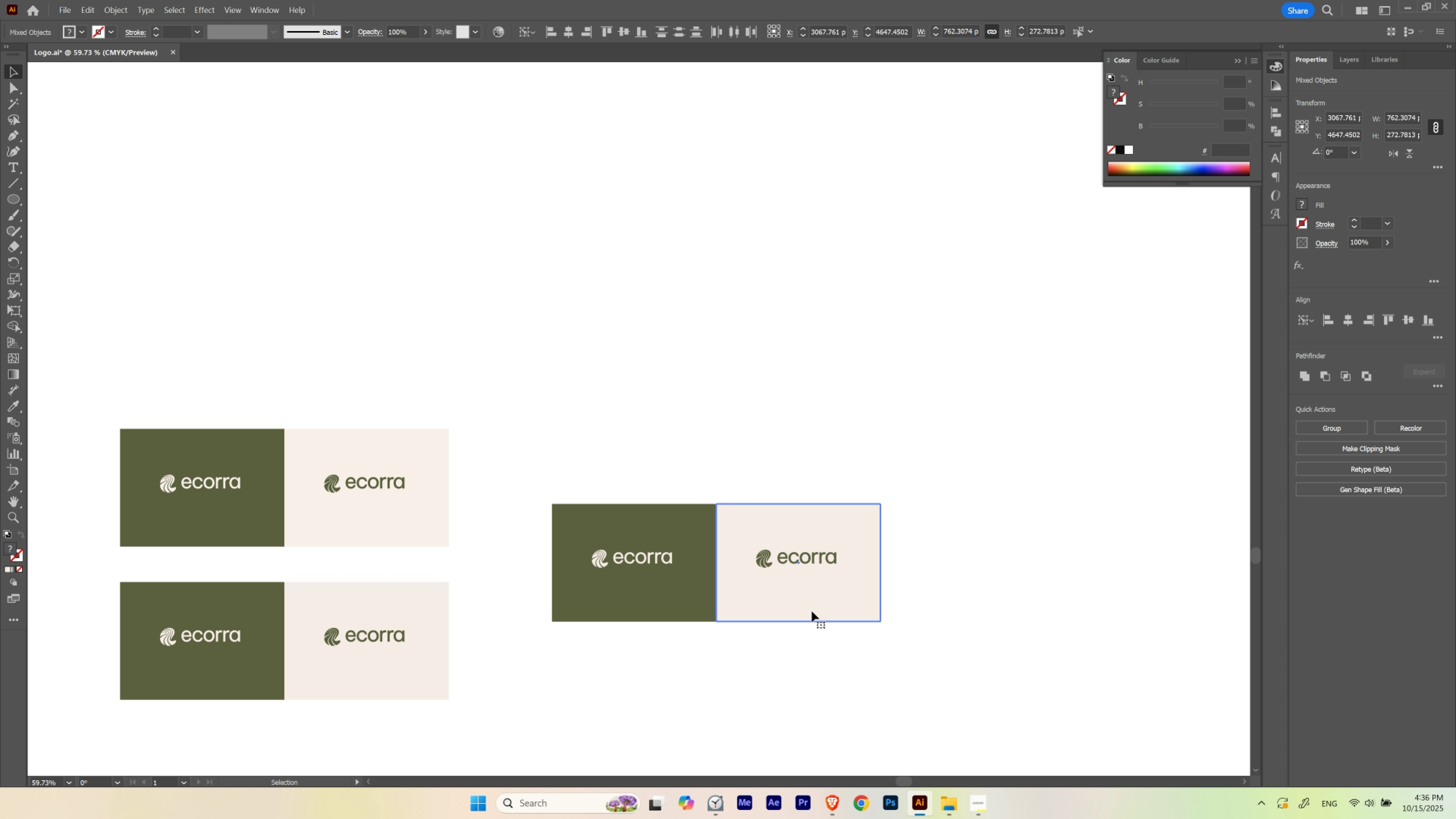 
hold_key(key=Space, duration=1.17)
 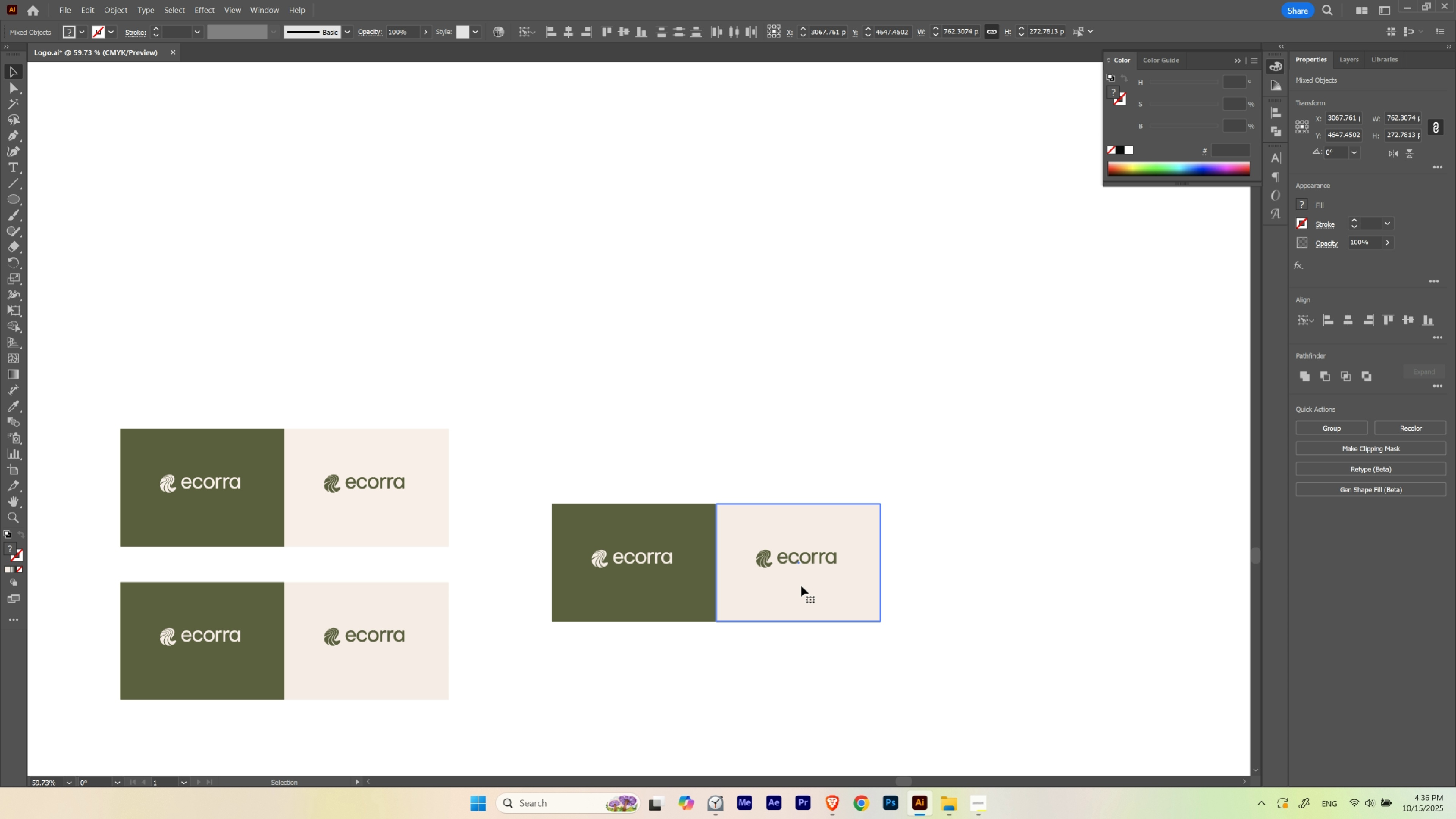 
left_click([801, 586])
 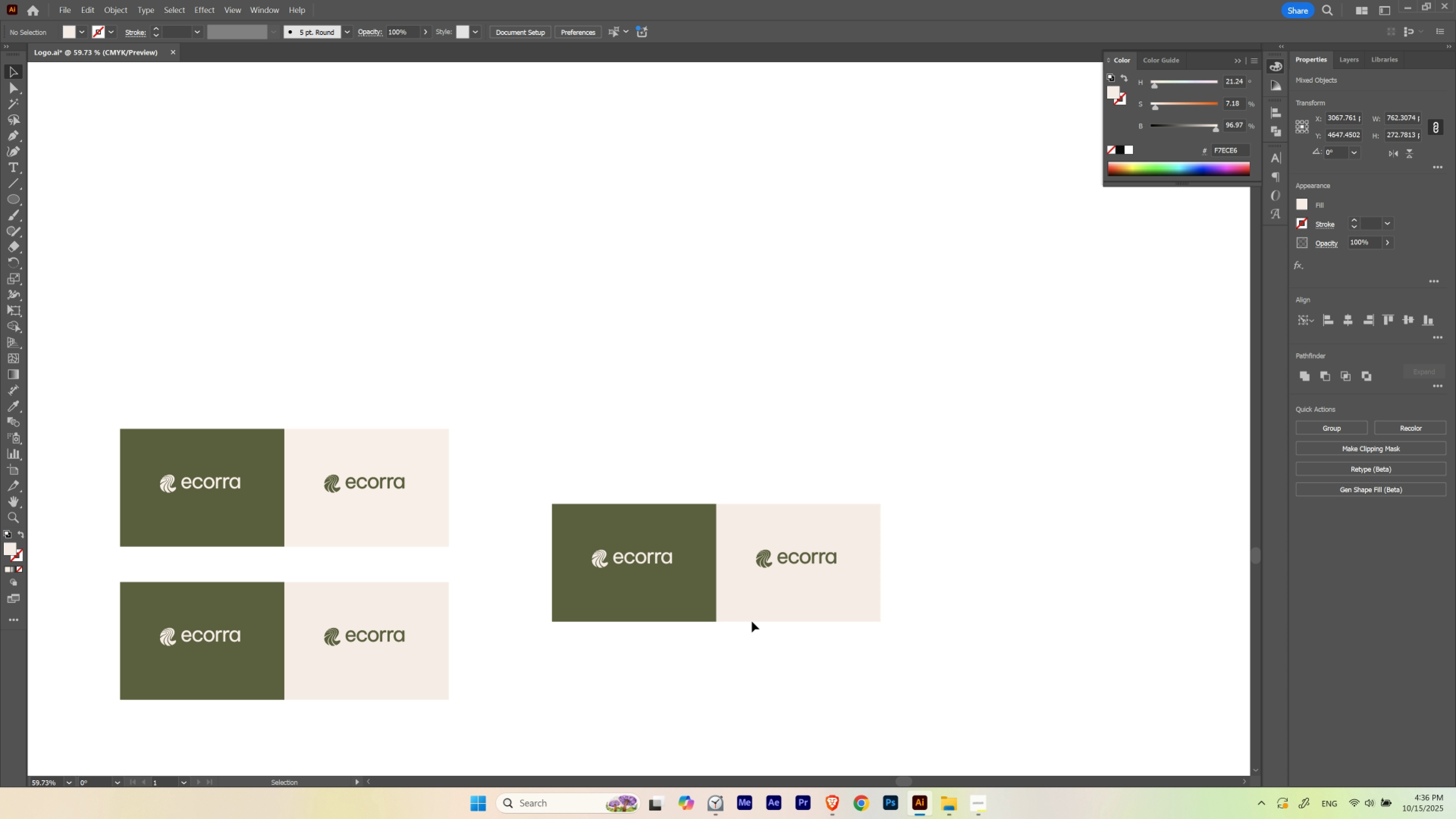 
double_click([752, 620])
 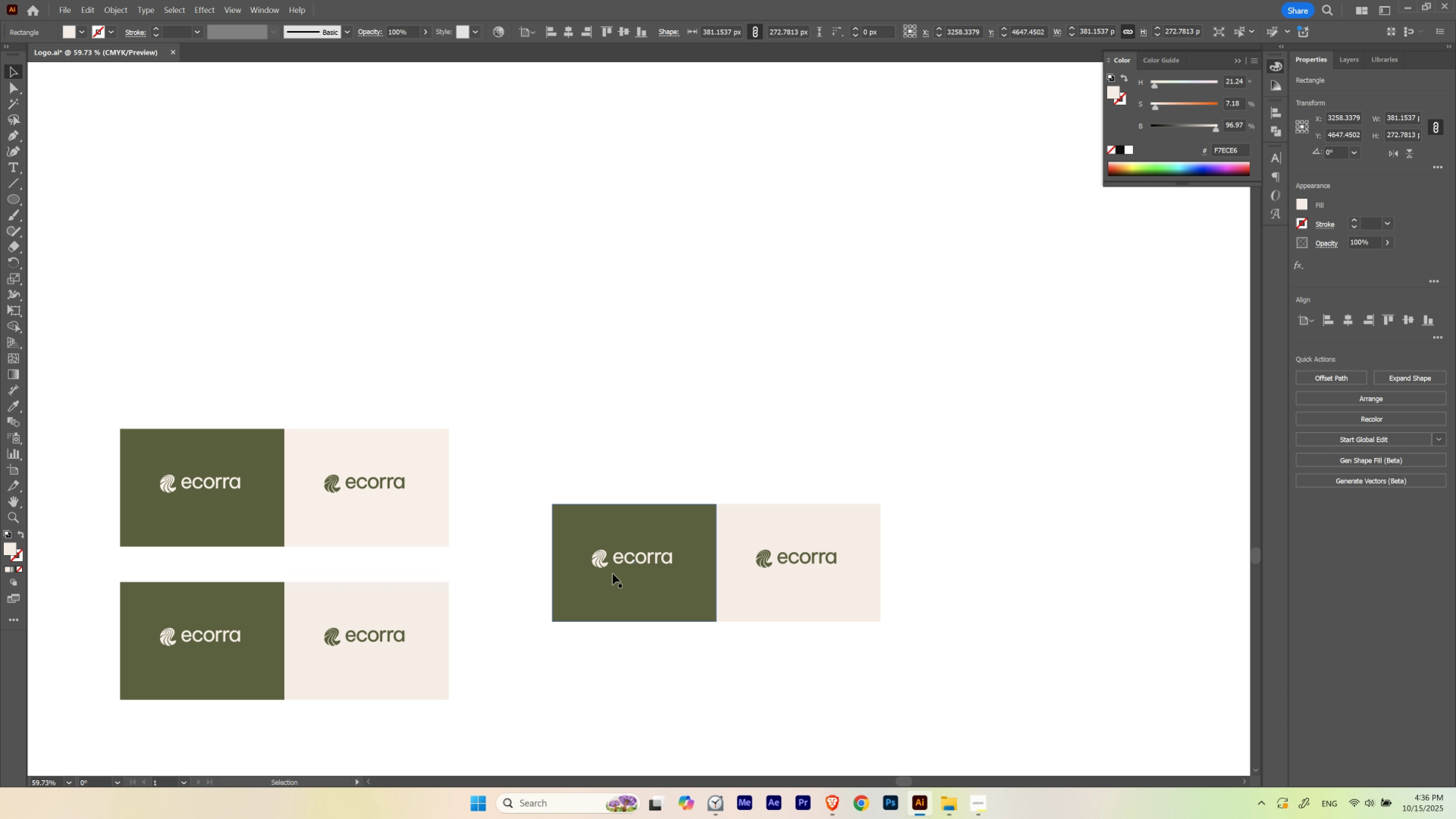 
hold_key(key=ShiftLeft, duration=0.86)
left_click([605, 565])
 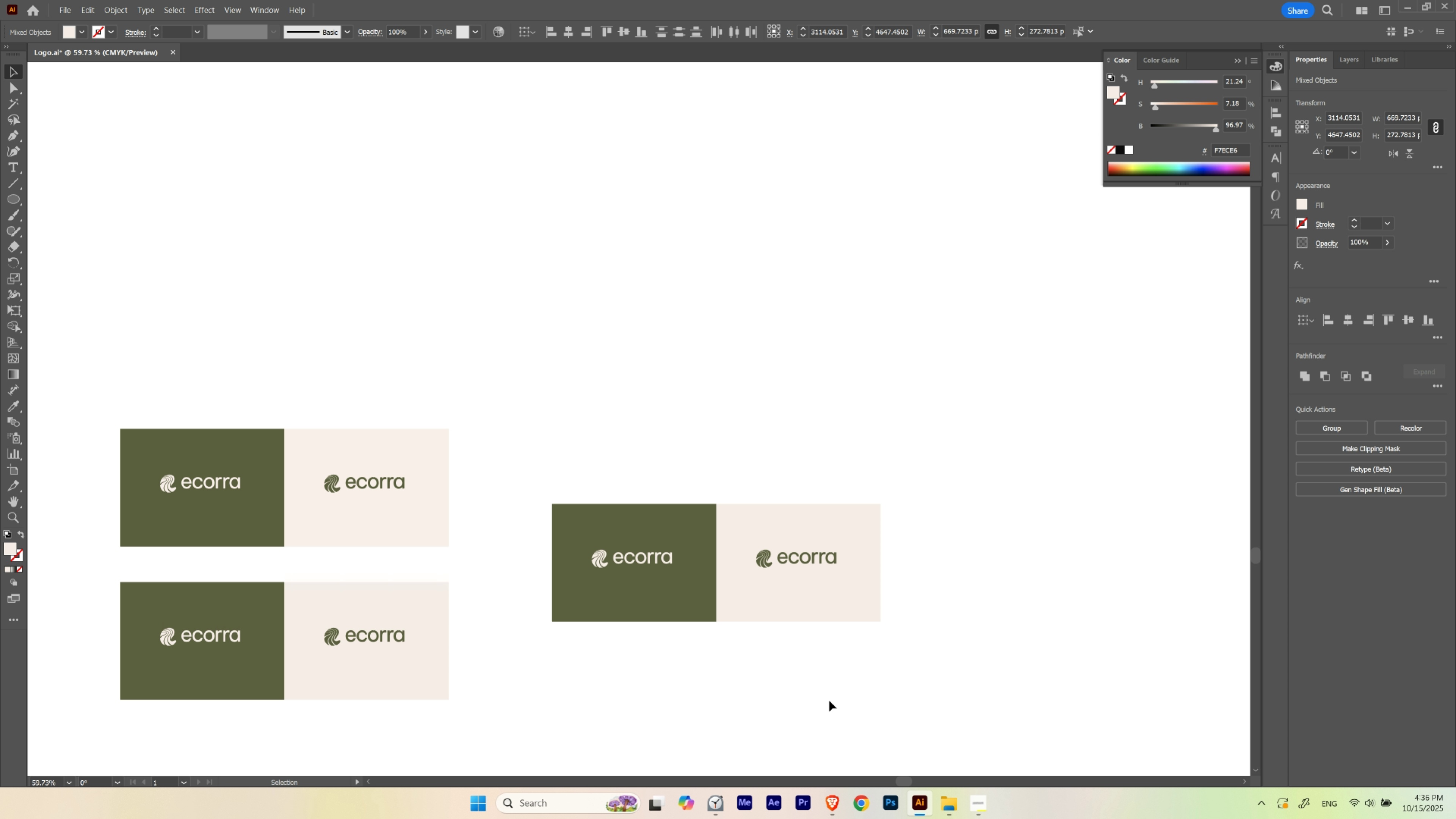 
key(Control+ControlLeft)
 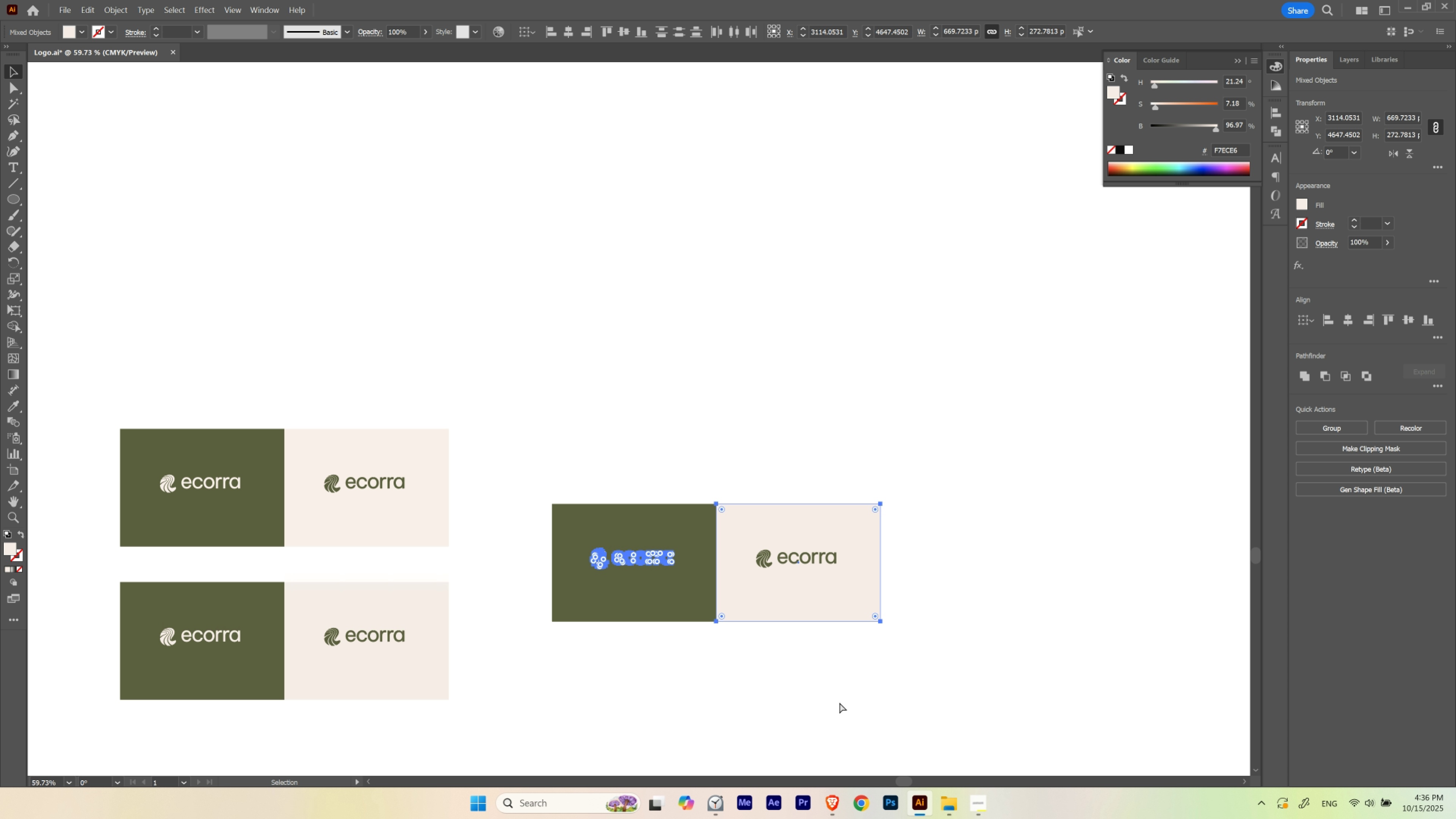 
key(Control+H)
 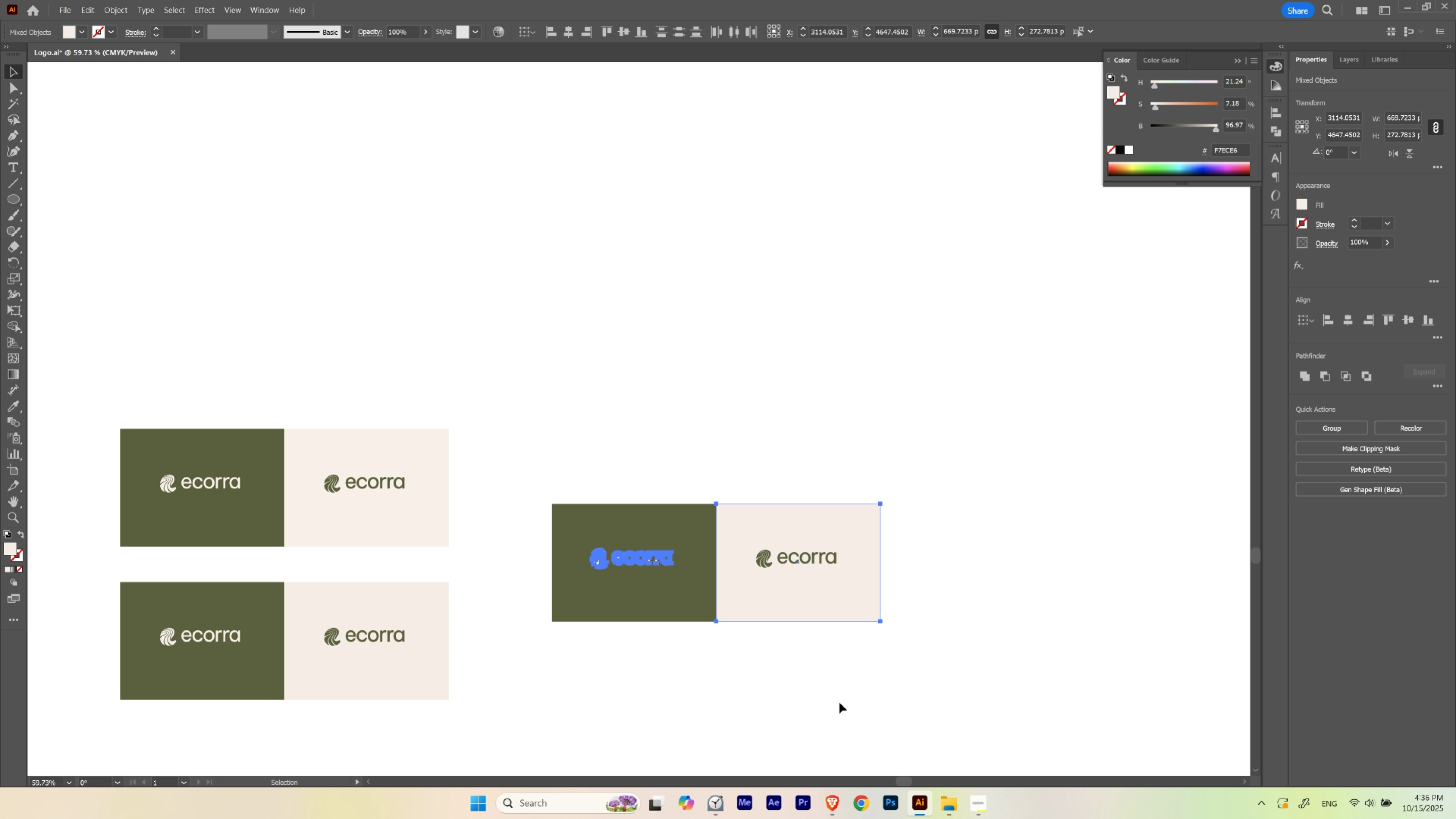 
key(Control+ControlLeft)
 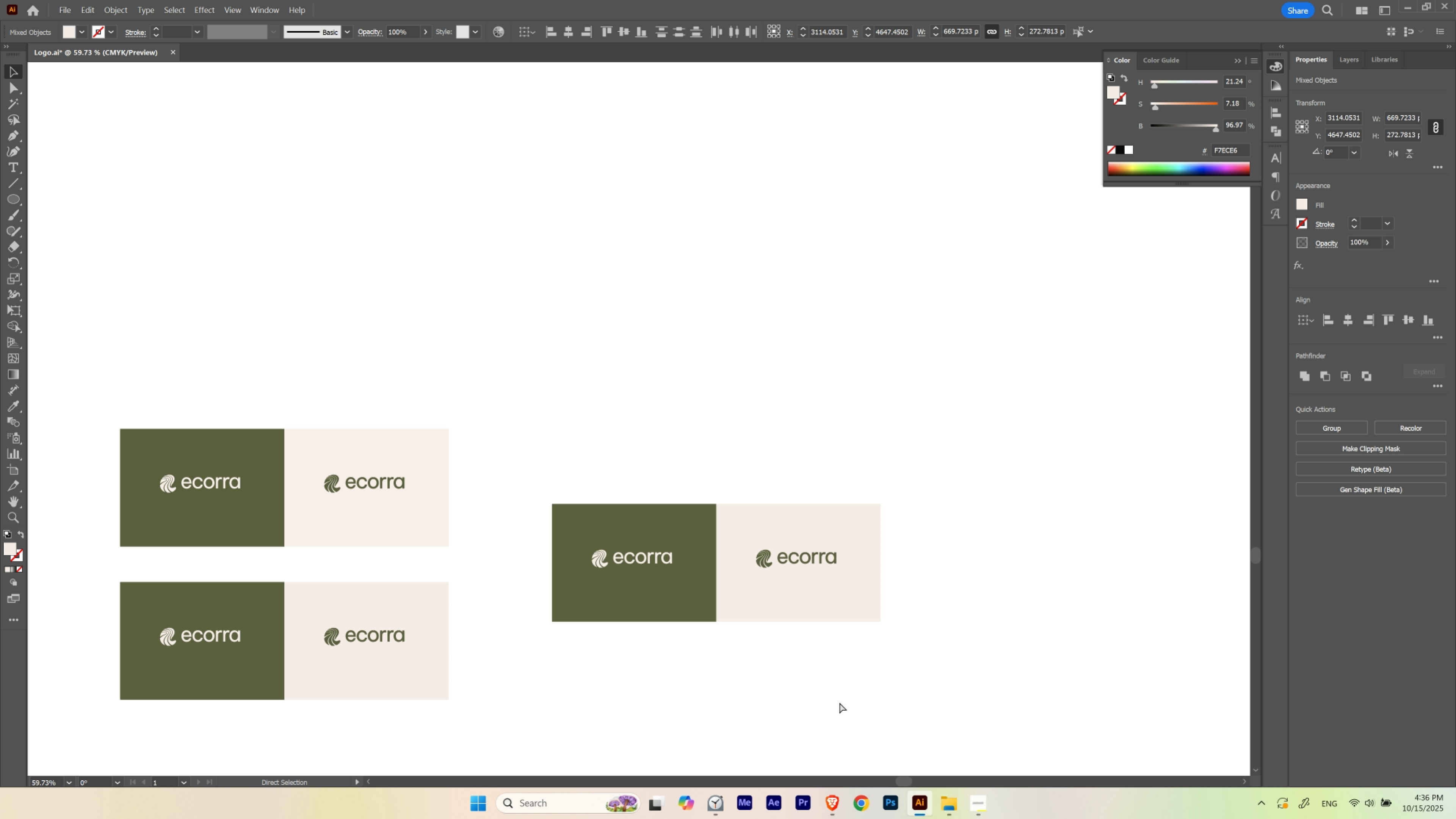 
key(Control+H)
 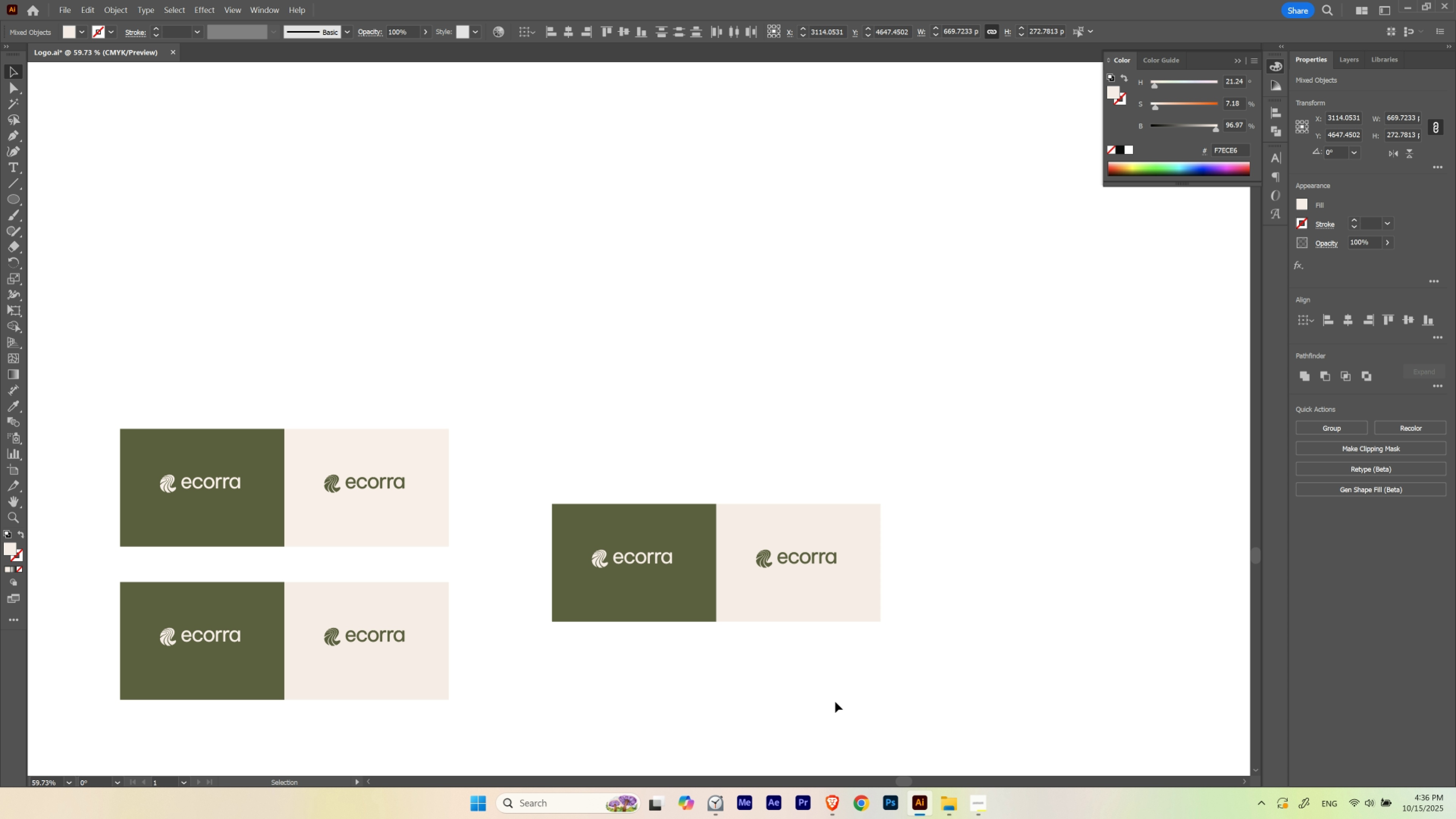 
key(I)
 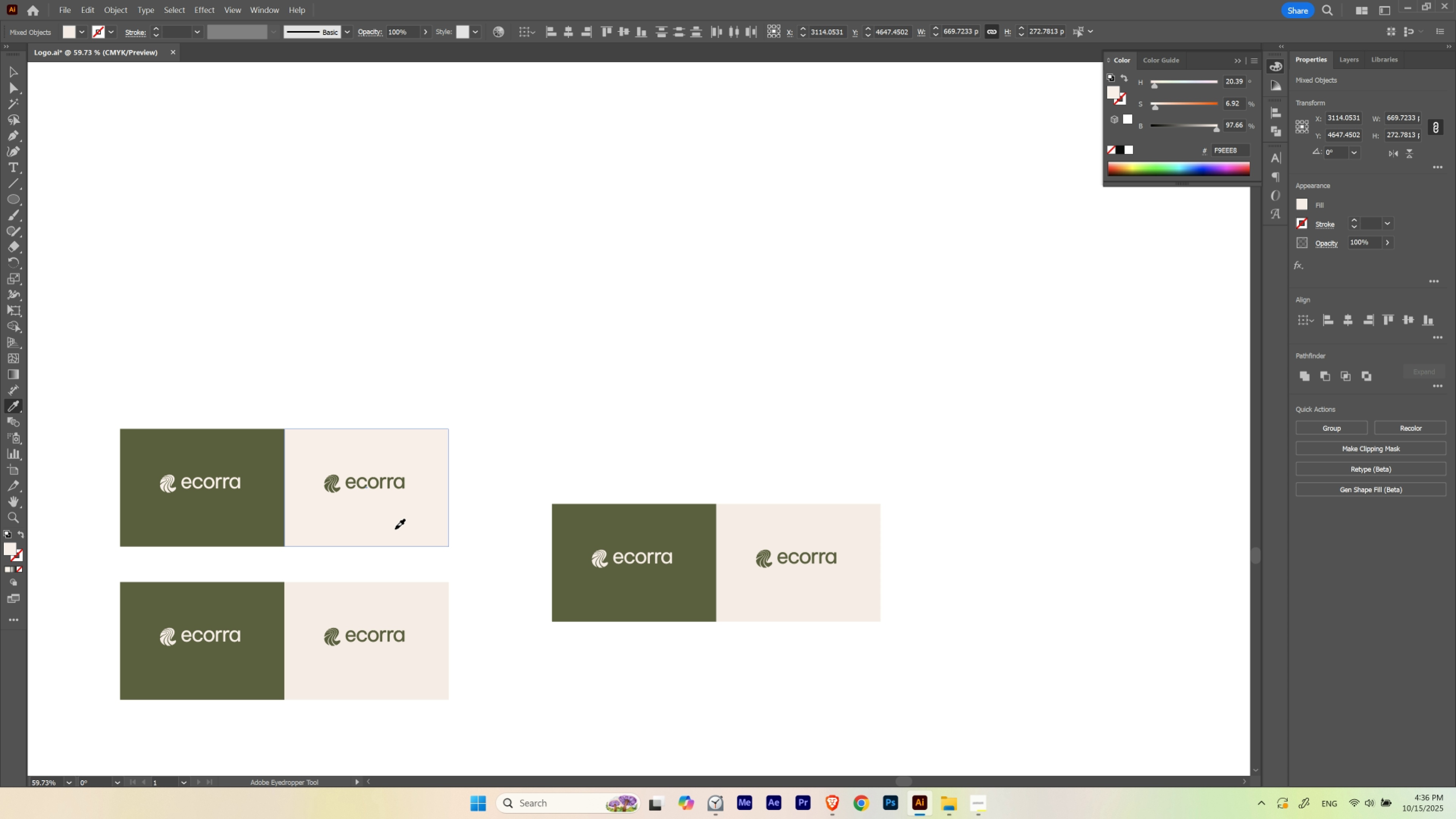 
left_click([395, 529])
 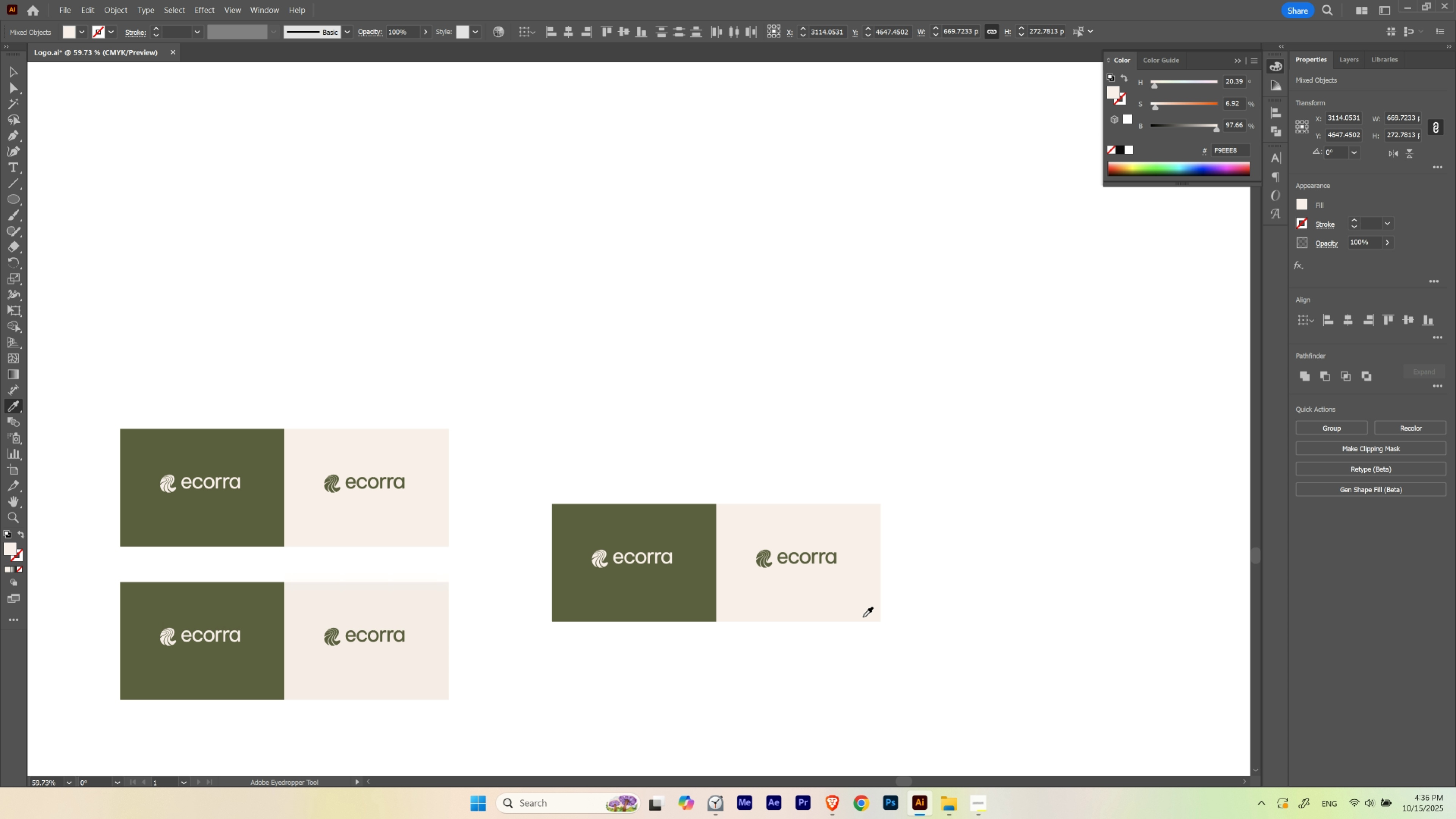 
hold_key(key=ControlLeft, duration=0.67)
 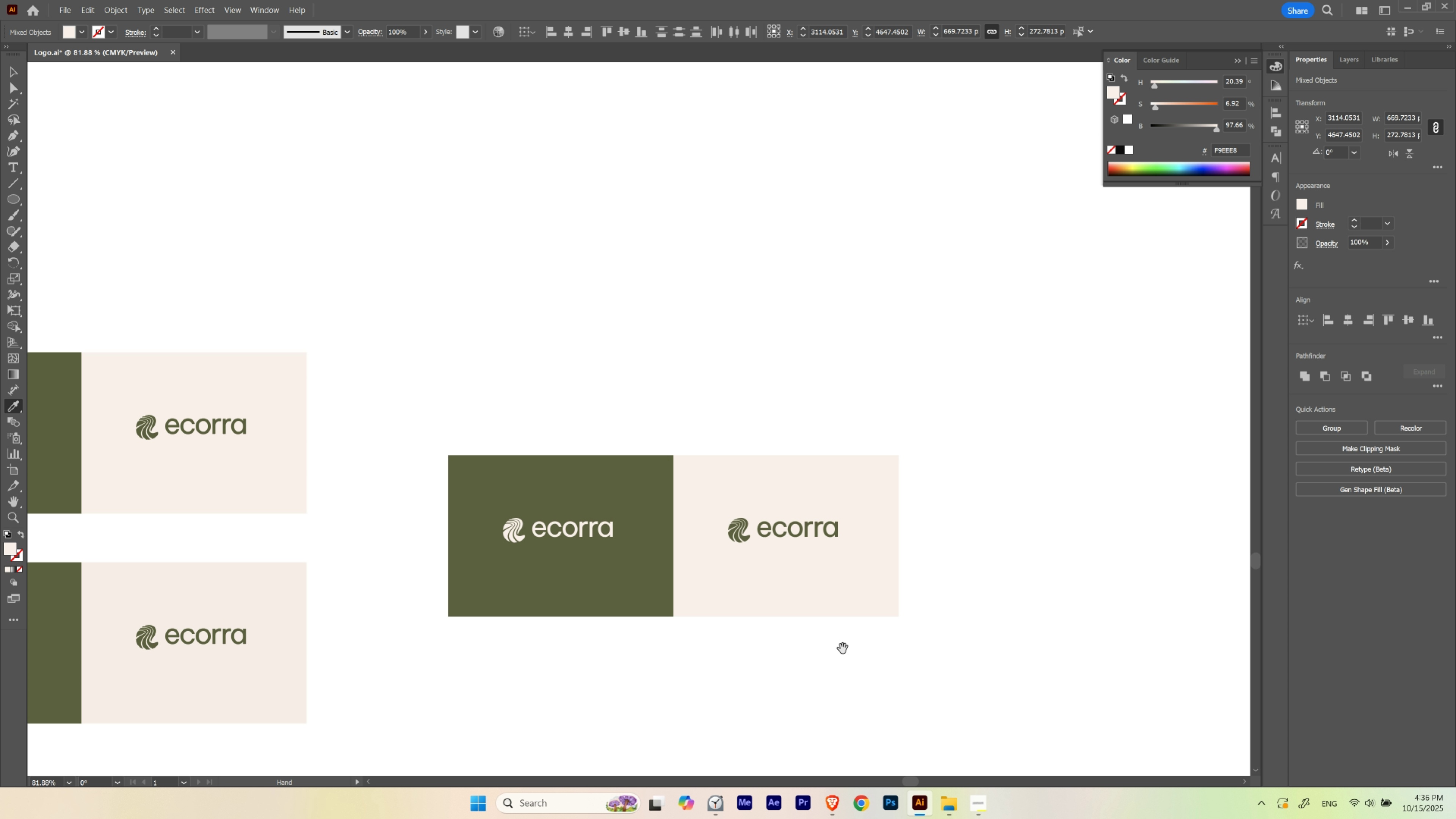 
hold_key(key=Space, duration=1.37)
 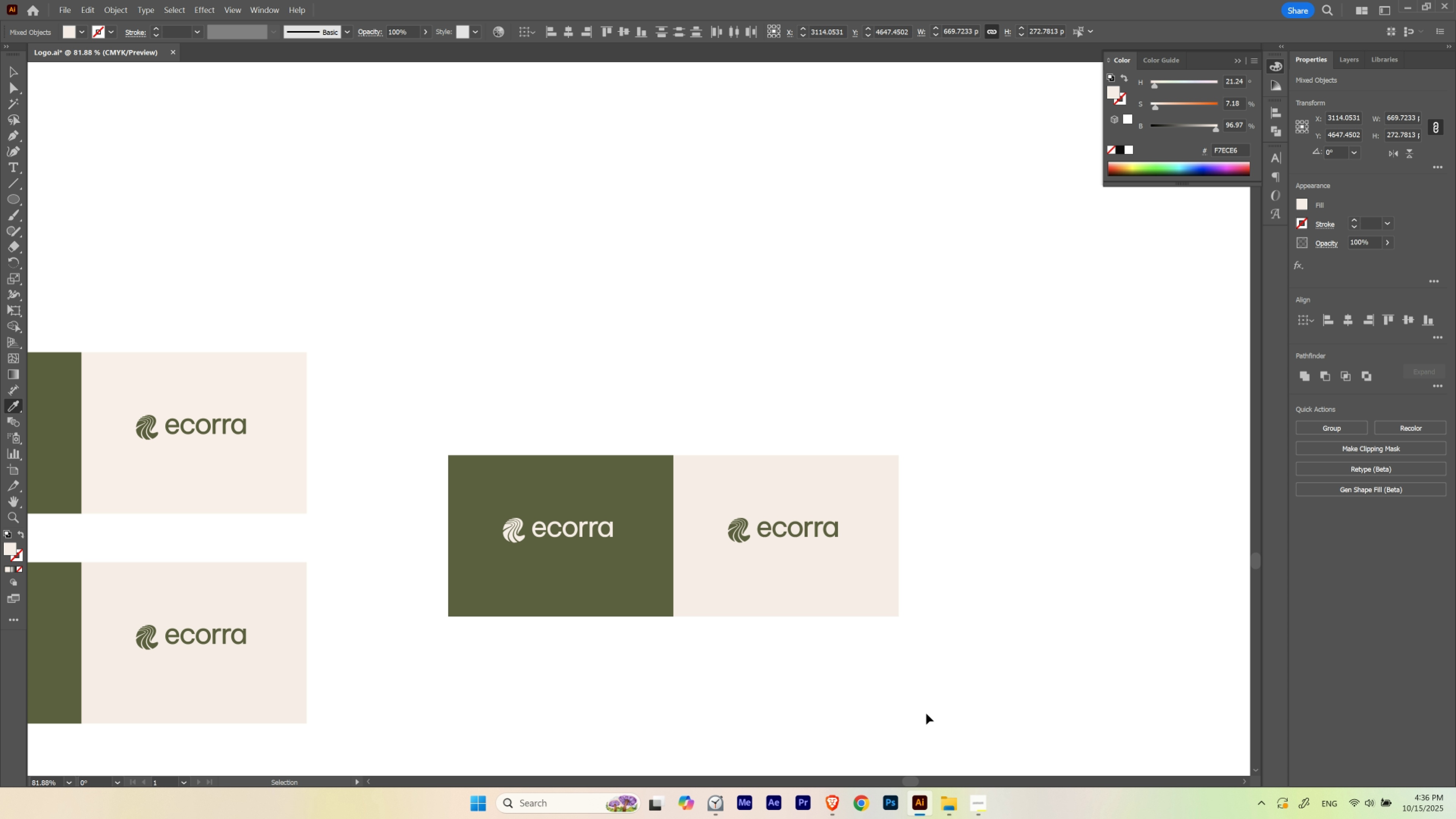 
left_click_drag(start_coordinate=[838, 612], to_coordinate=[872, 636])
 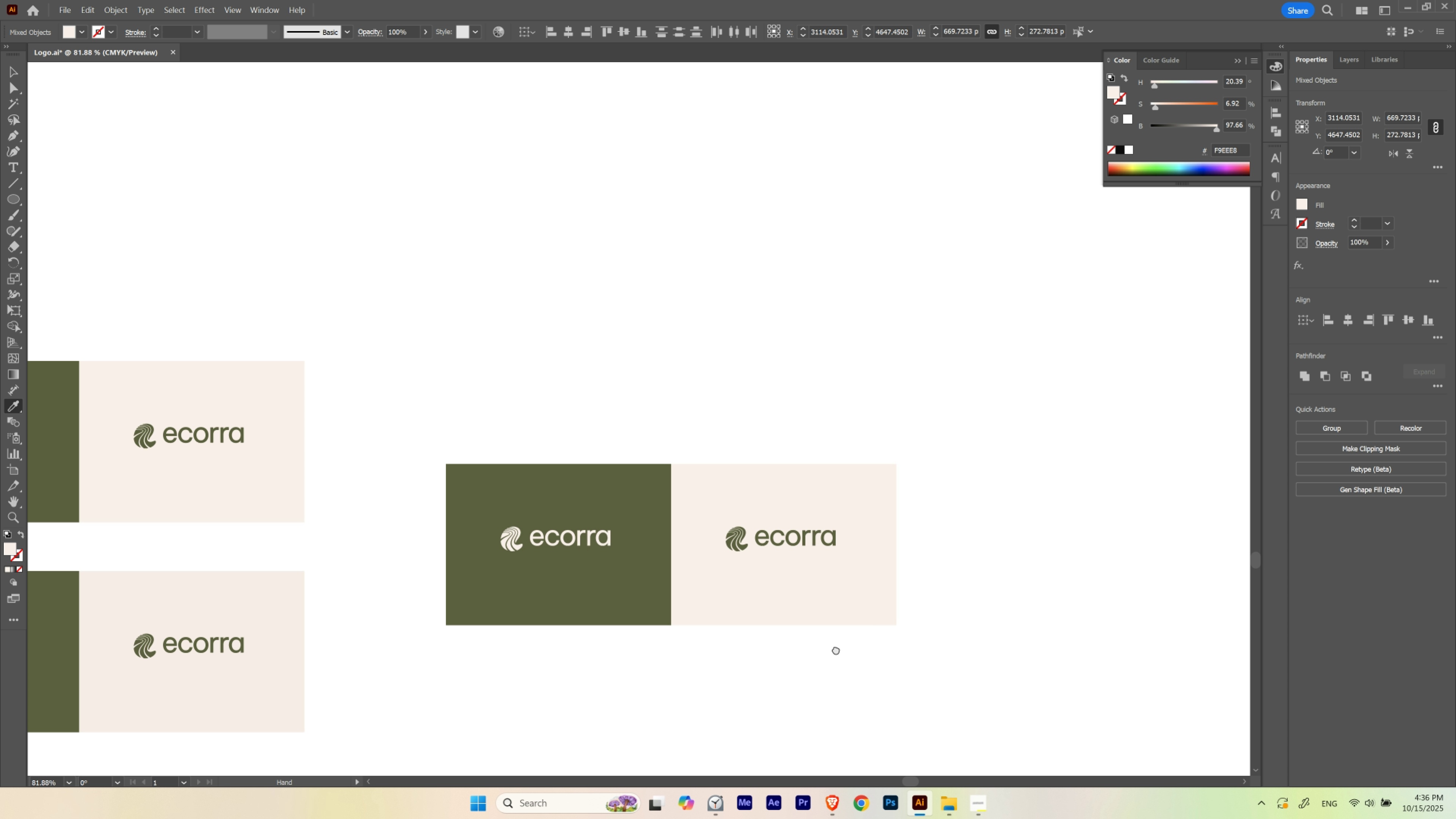 
left_click_drag(start_coordinate=[835, 653], to_coordinate=[838, 644])
 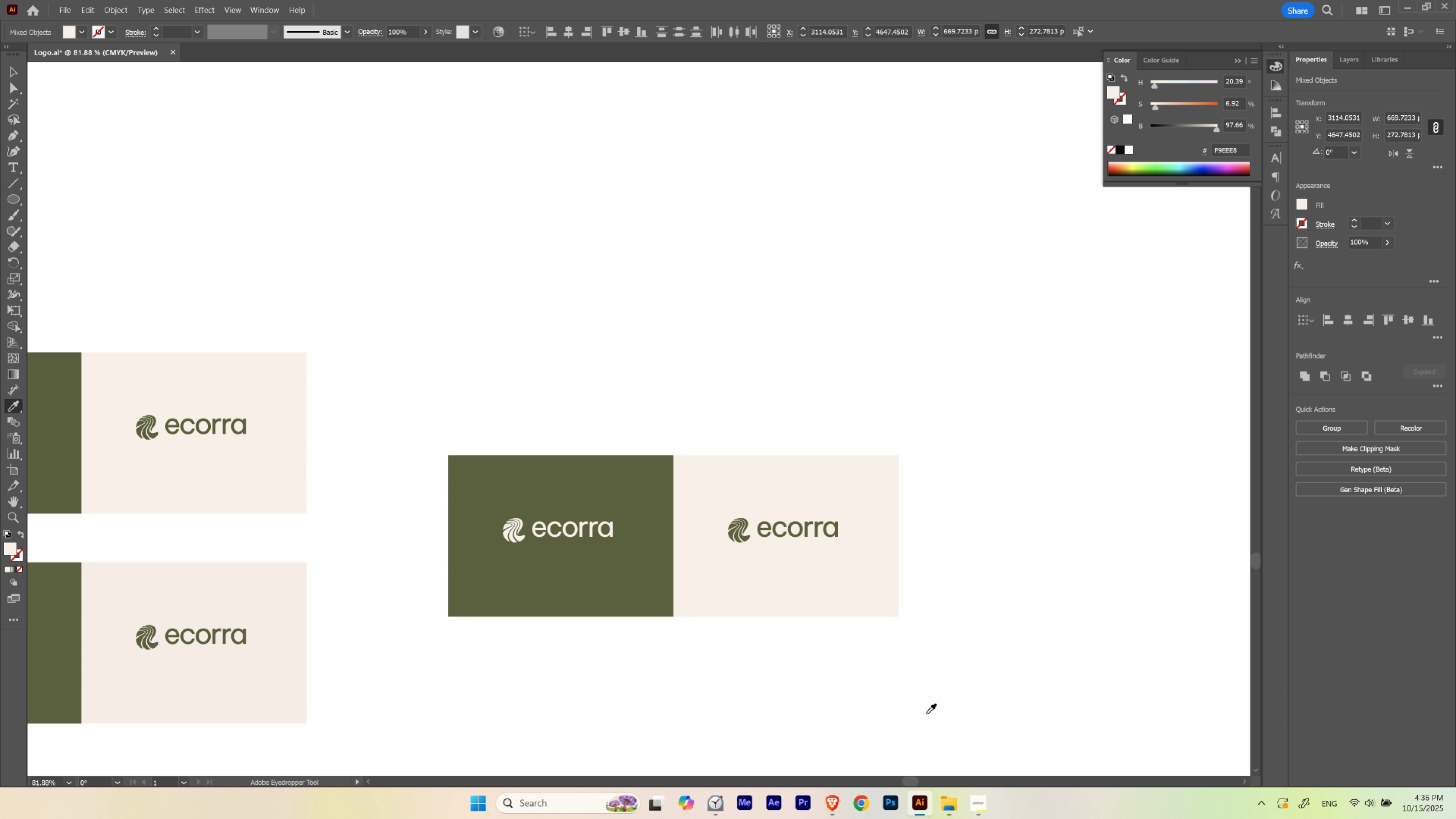 
key(Control+Z)
 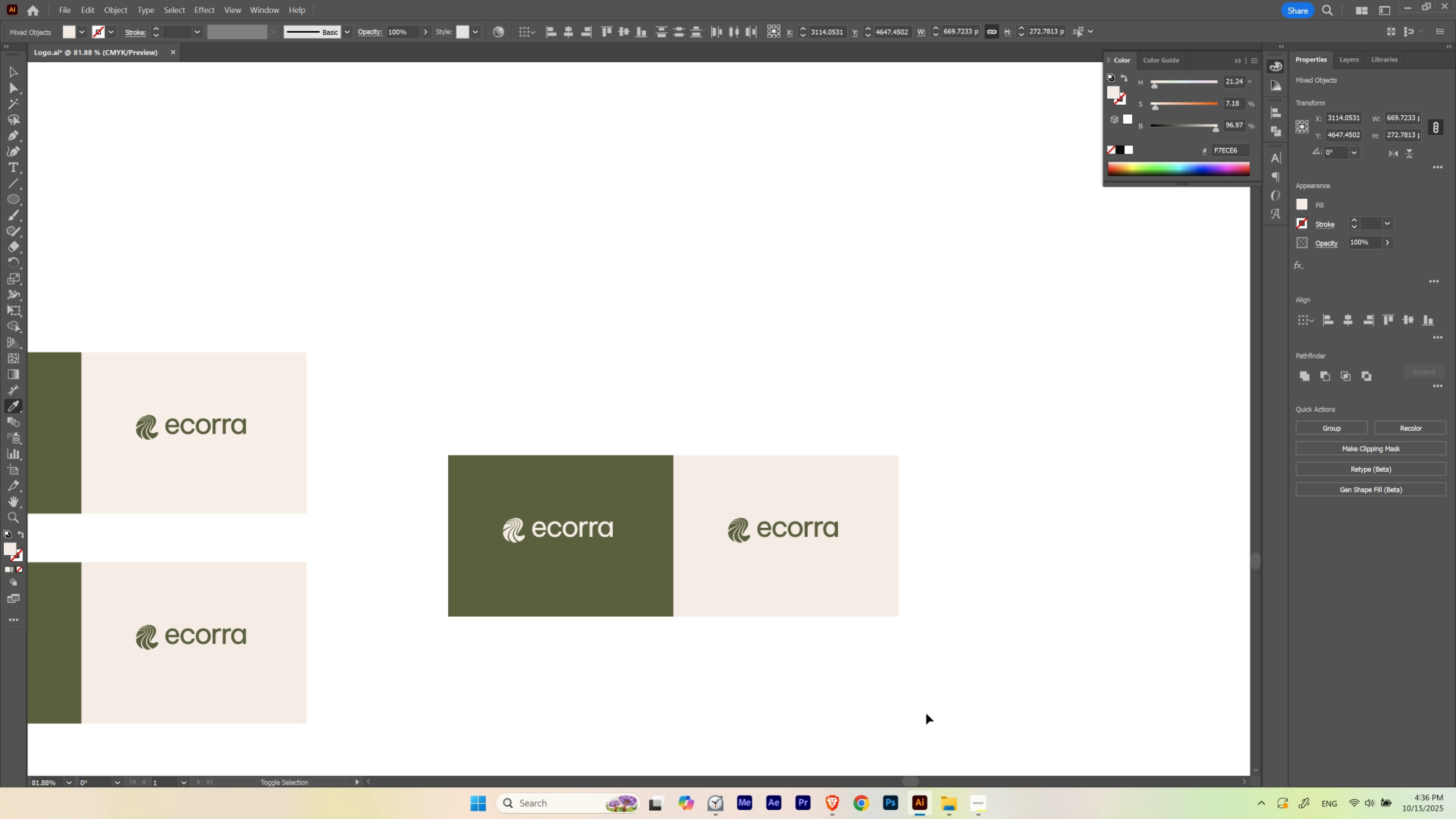 
key(Control+Shift+Z)
 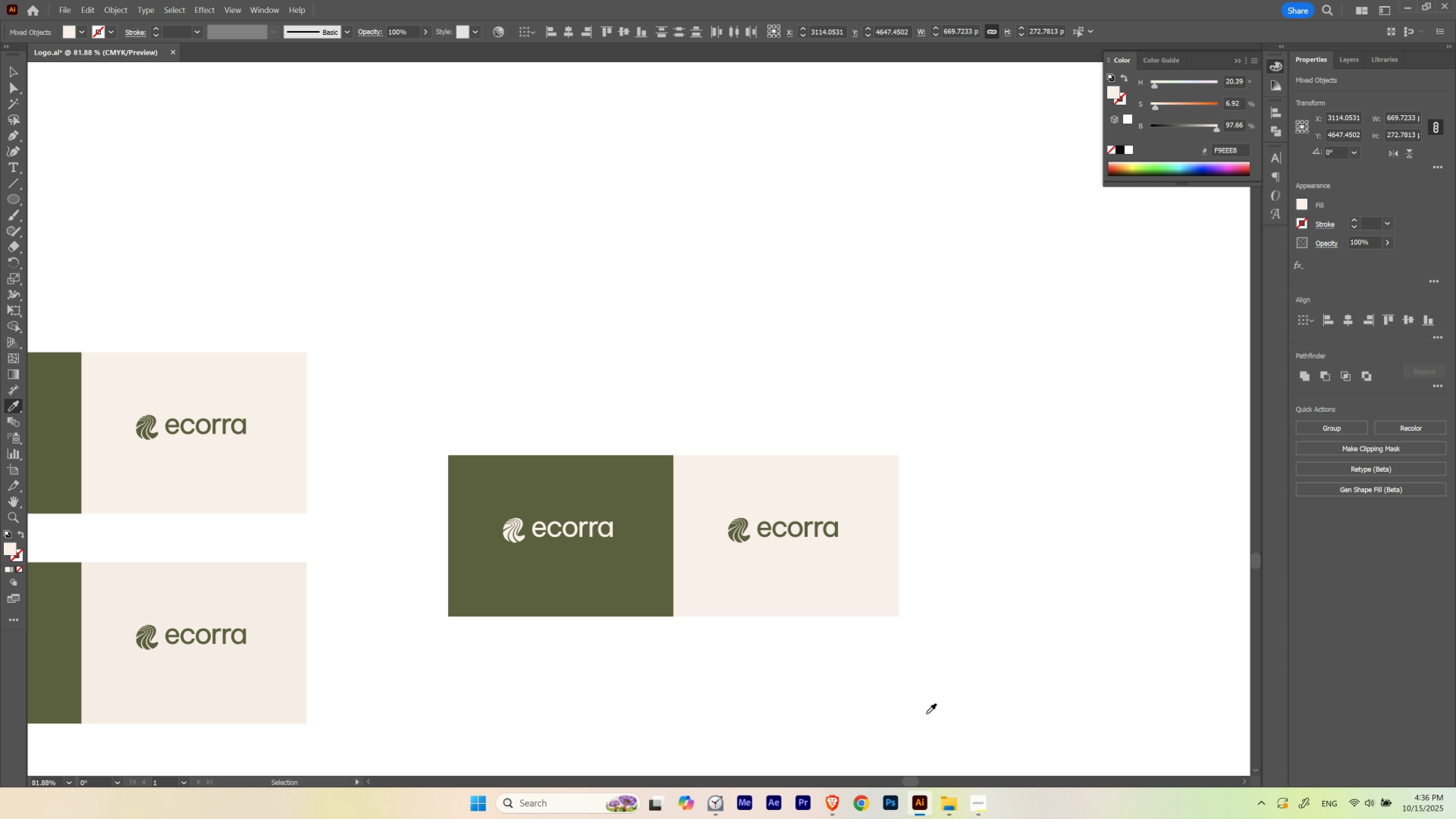 
hold_key(key=Space, duration=1.01)
 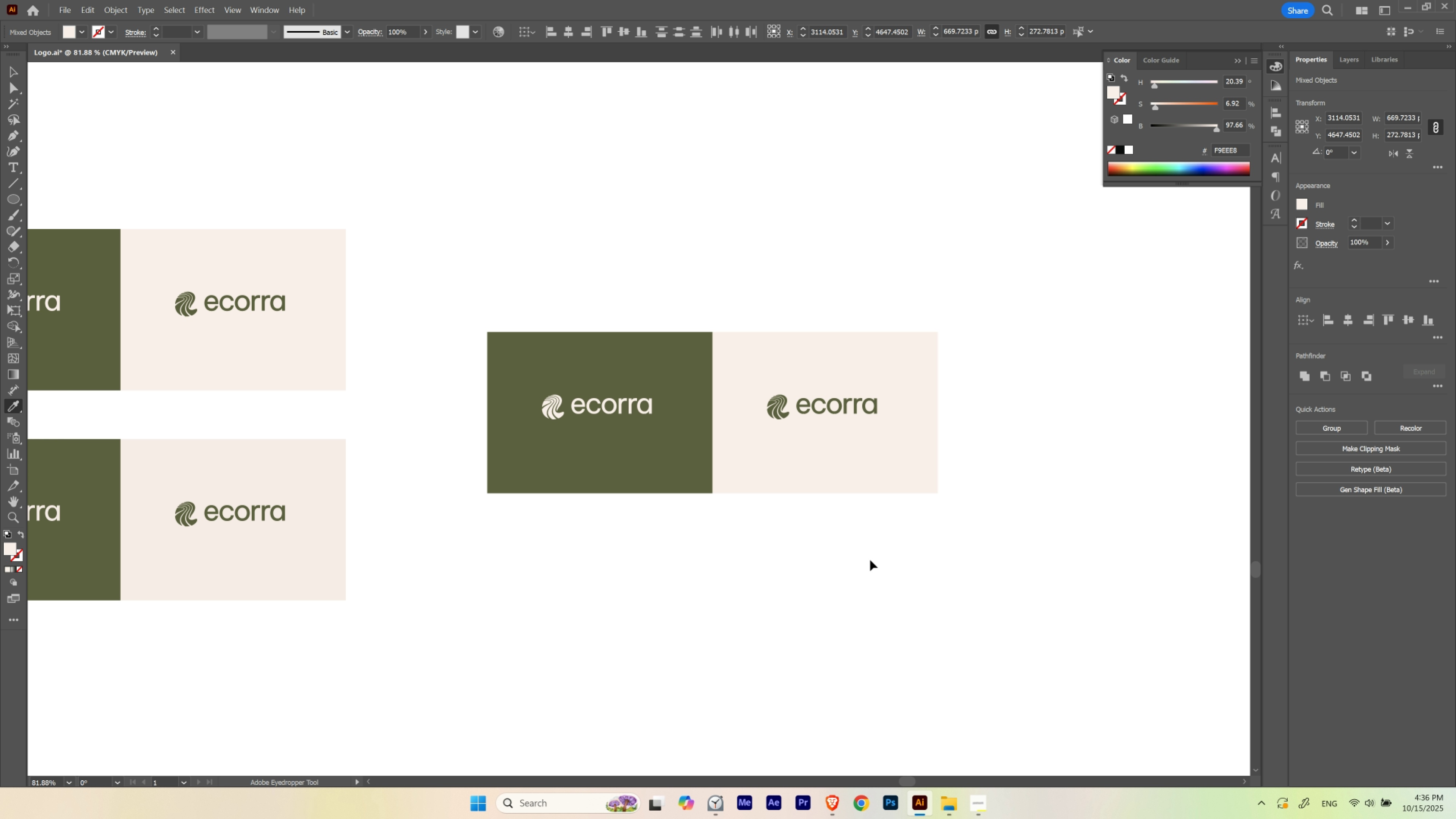 
left_click_drag(start_coordinate=[824, 647], to_coordinate=[863, 524])
 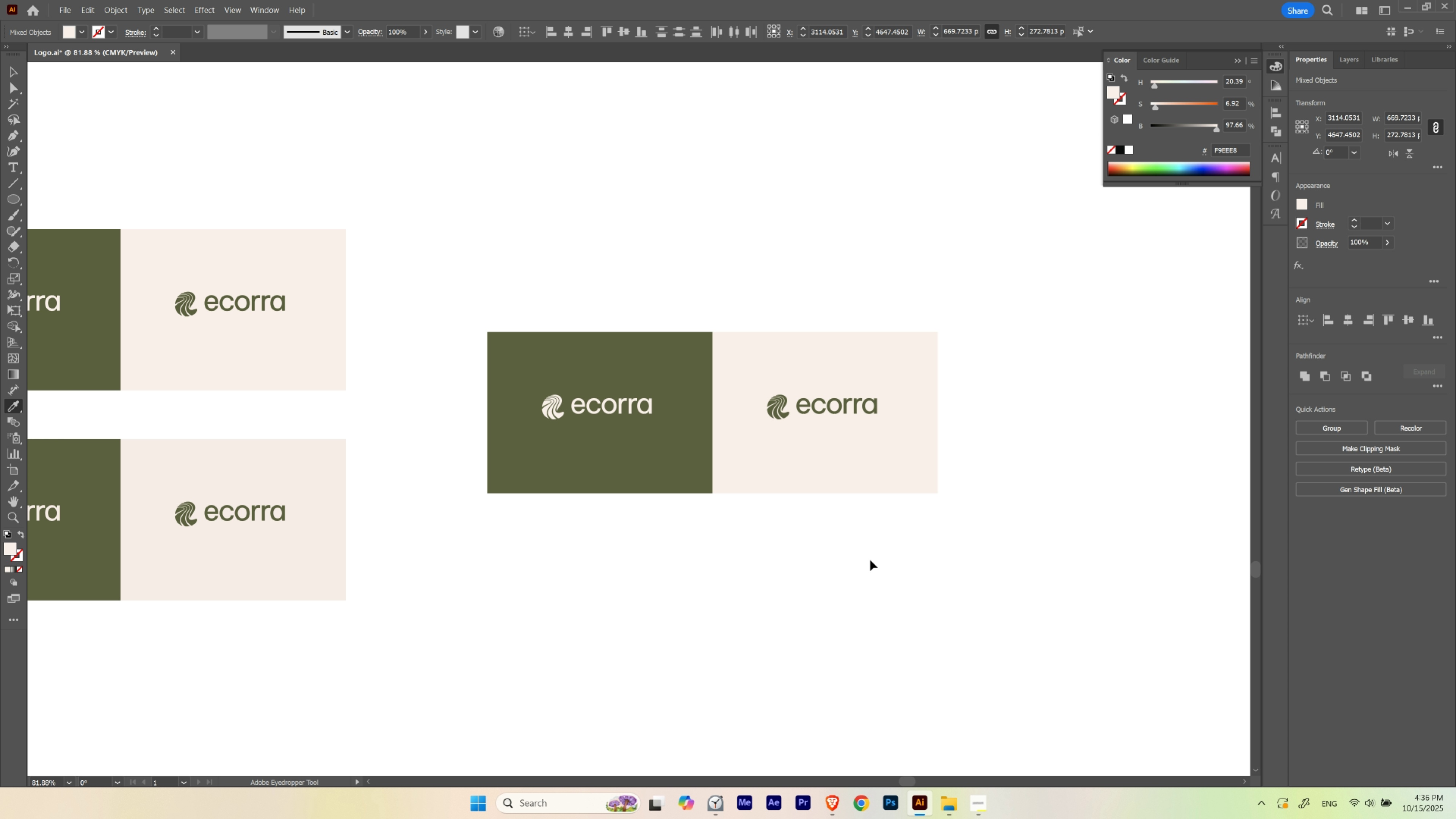 
key(Control+Z)
 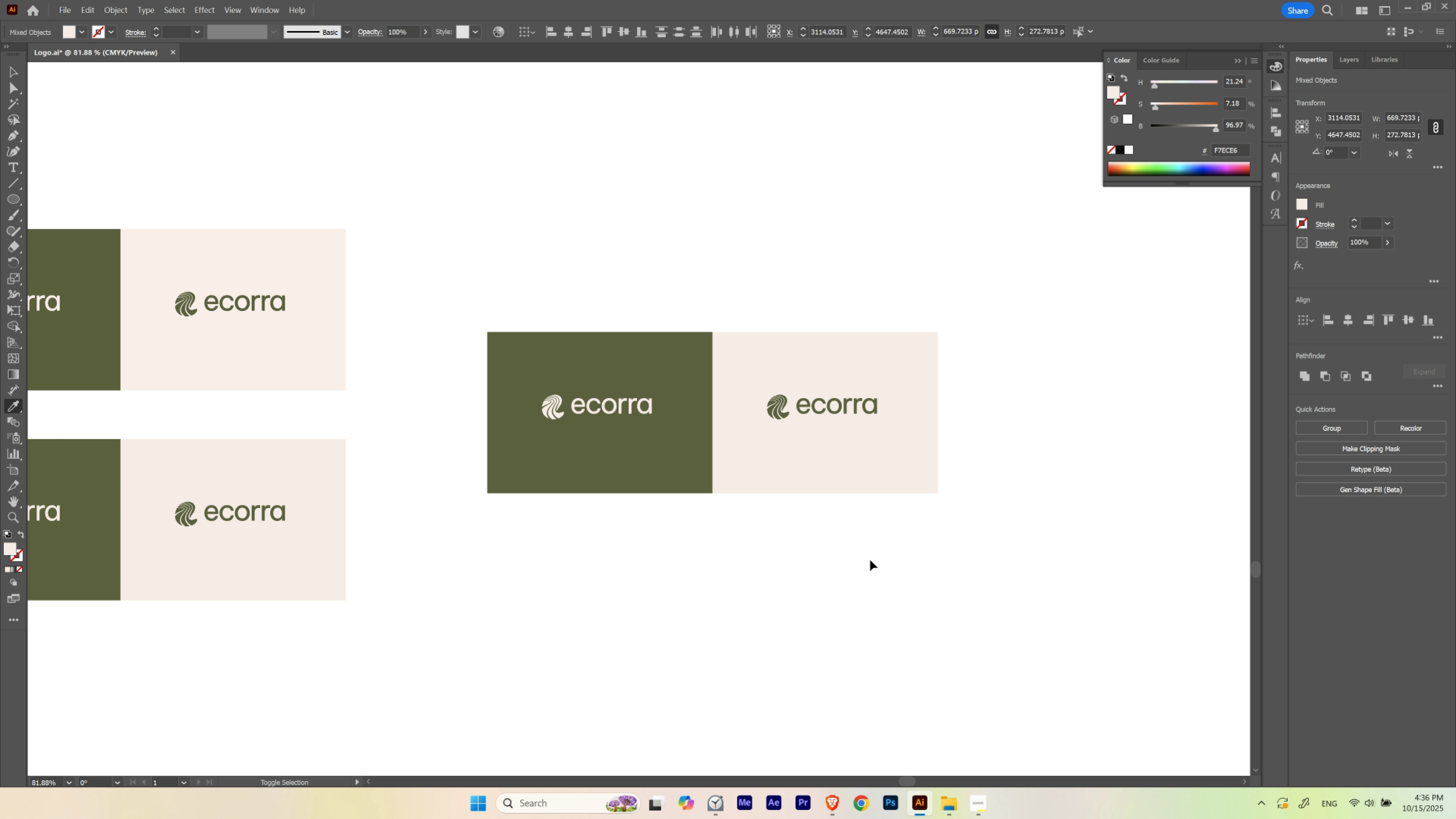 
key(Control+Shift+Z)
 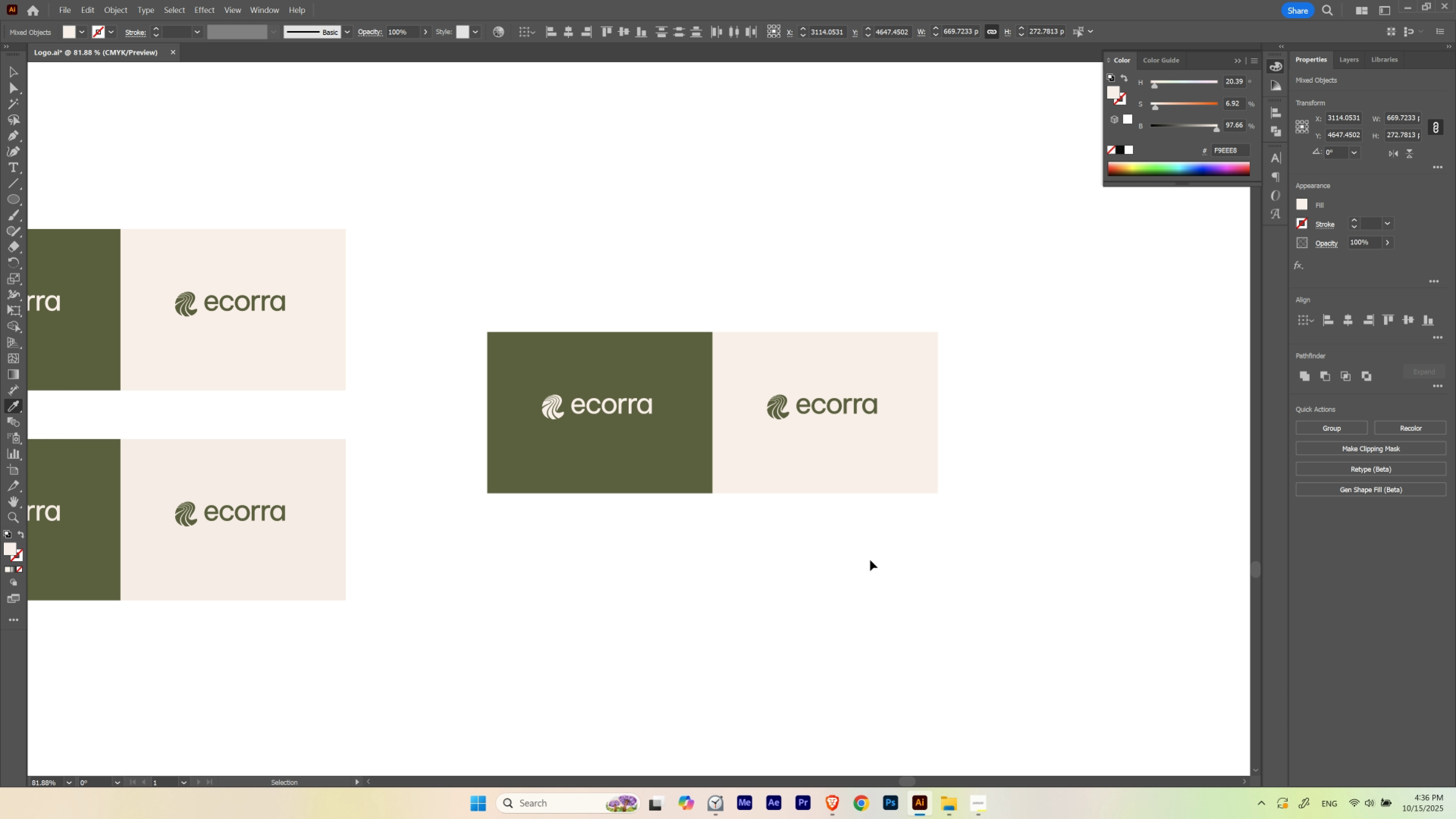 
key(Control+Z)
 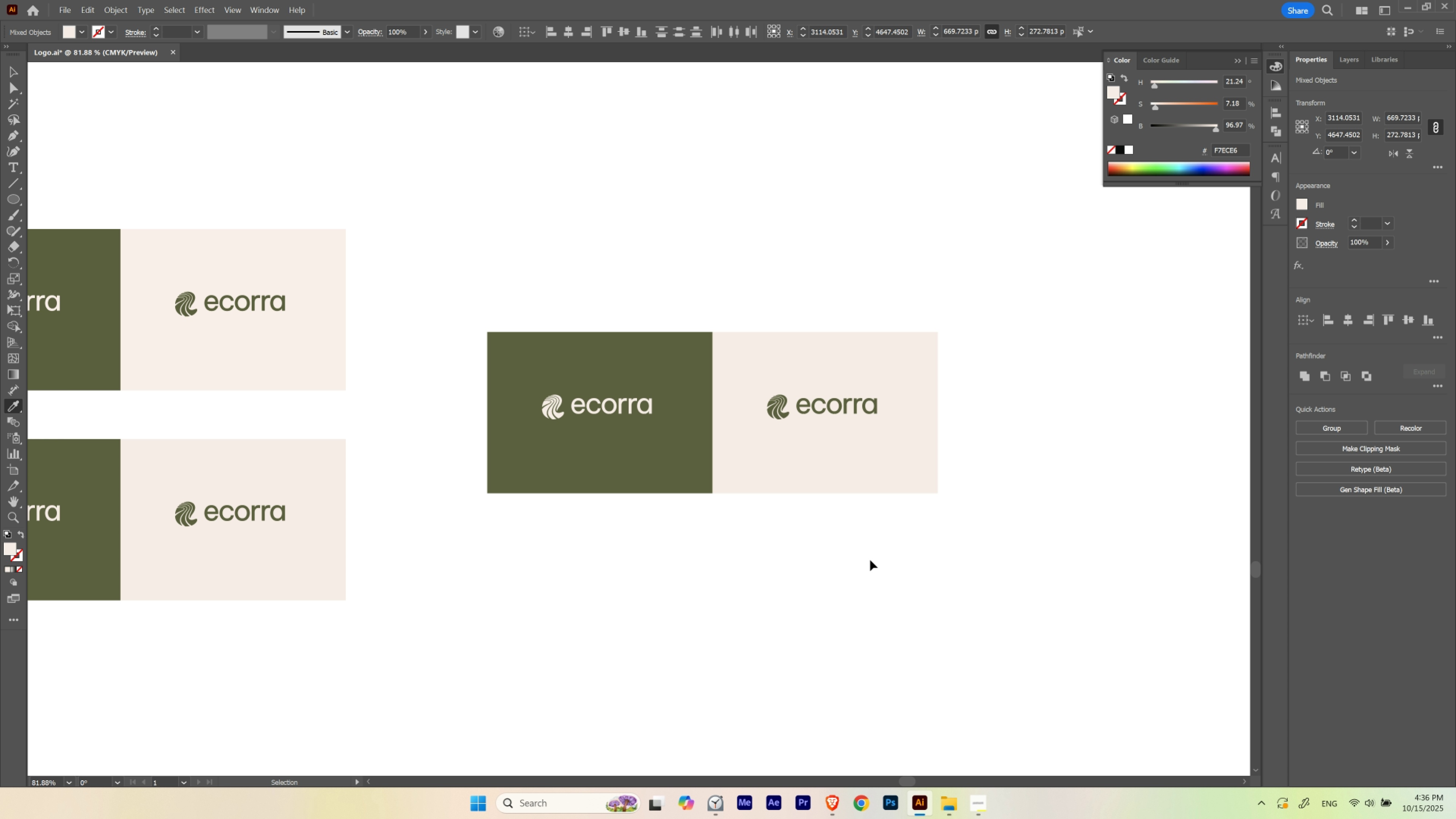 
key(Control+Shift+Z)
 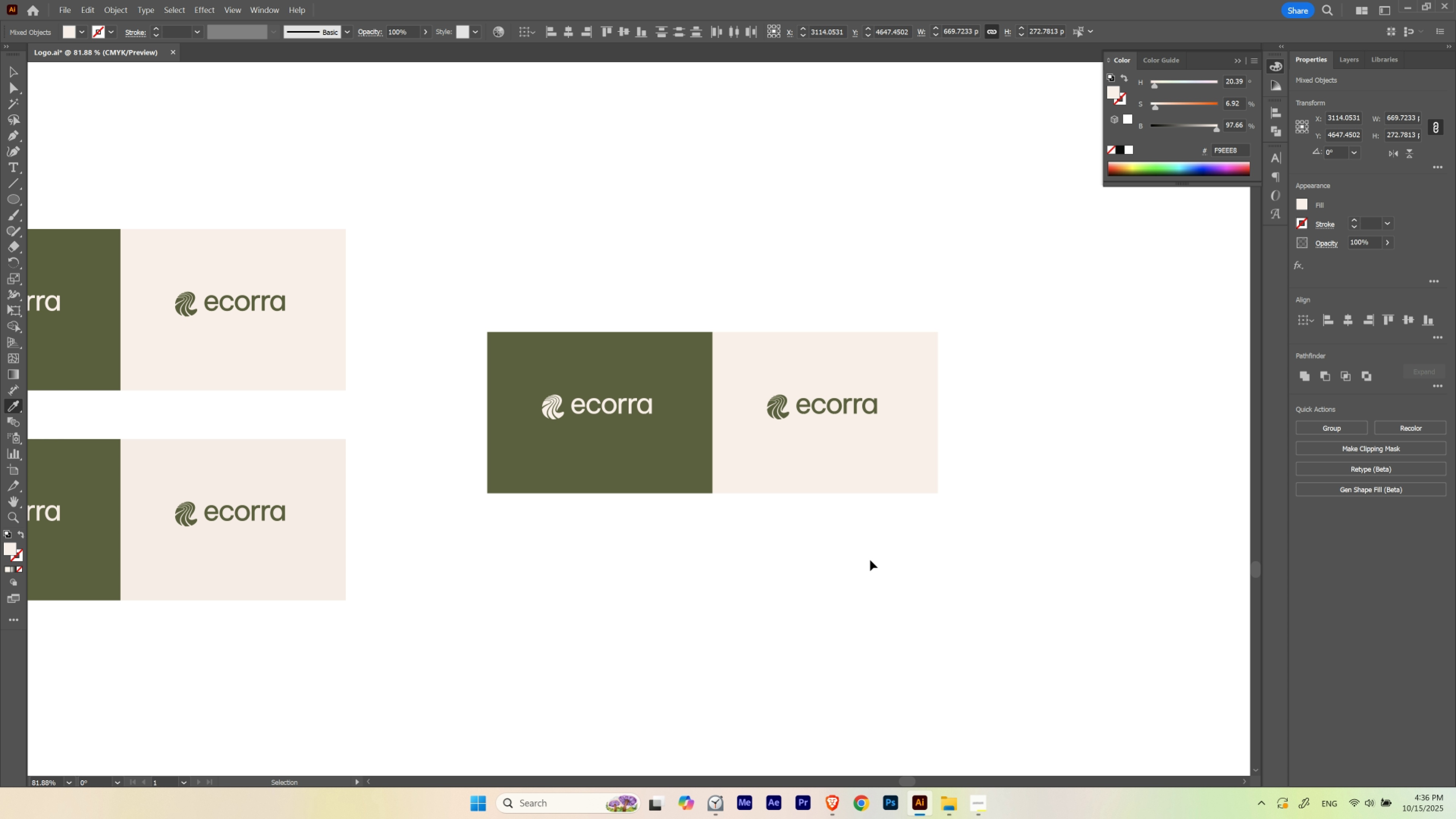 
key(Control+Z)
 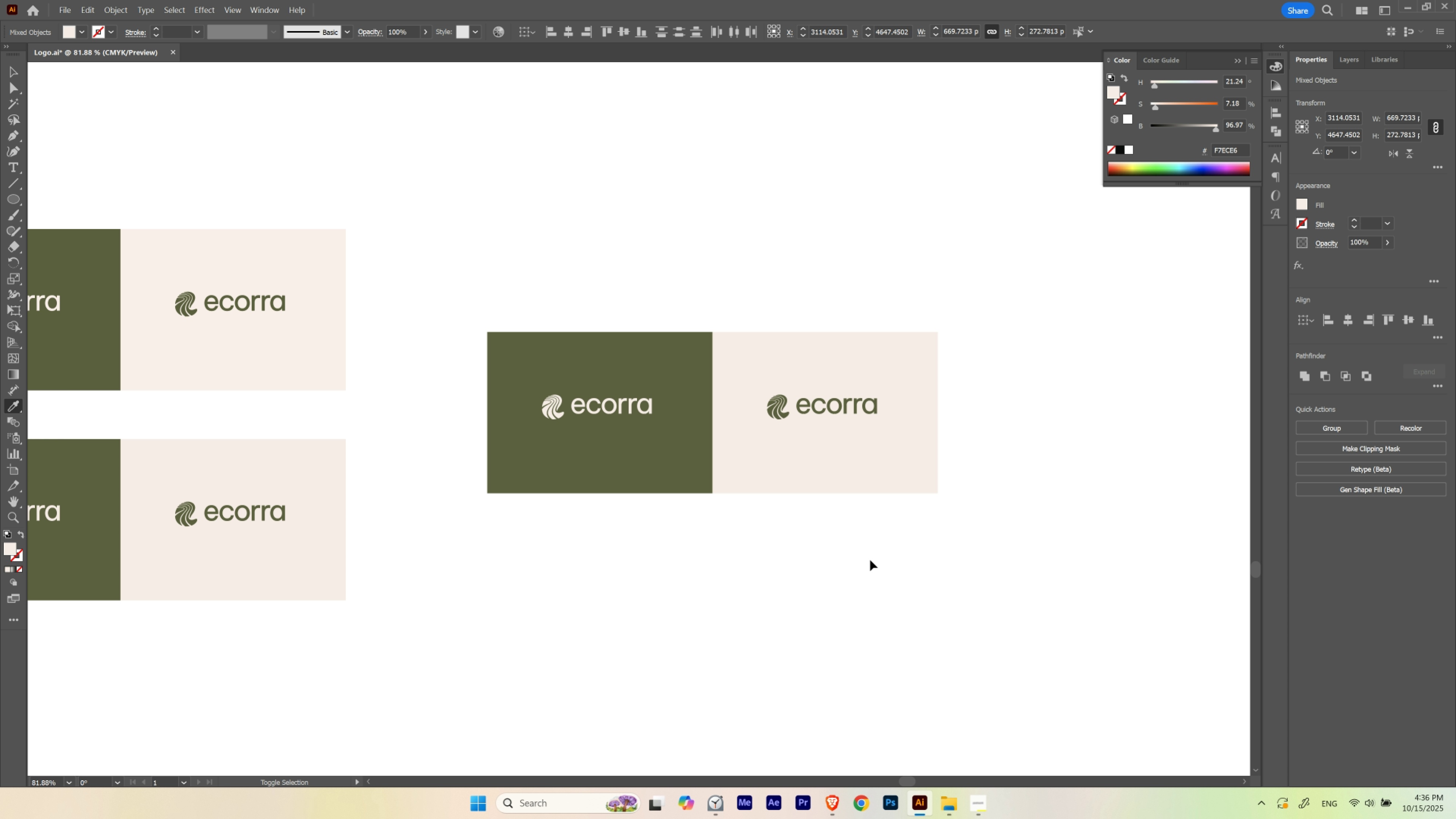 
hold_key(key=ShiftLeft, duration=1.53)
 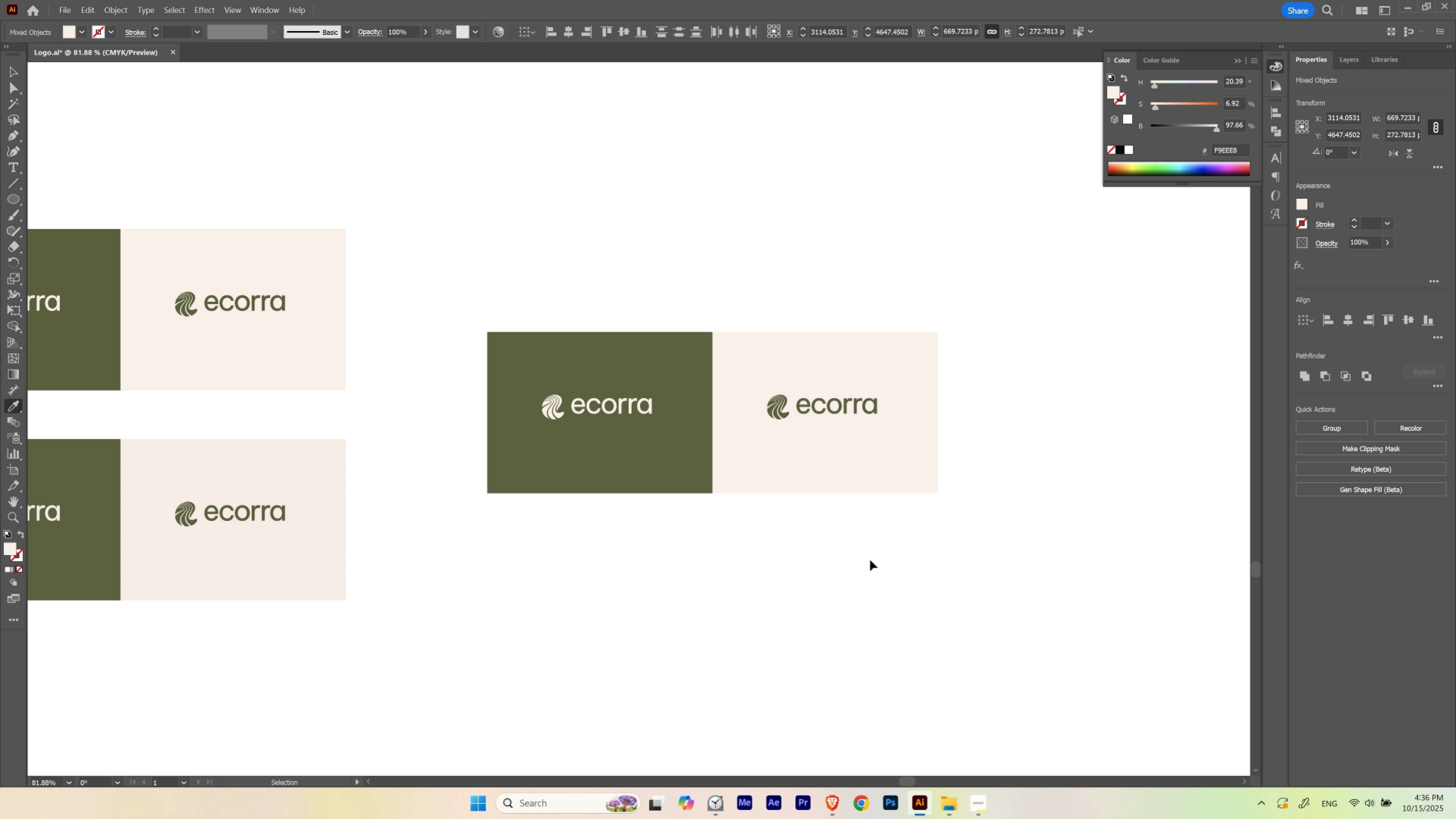 
key(Control+Shift+Z)
 